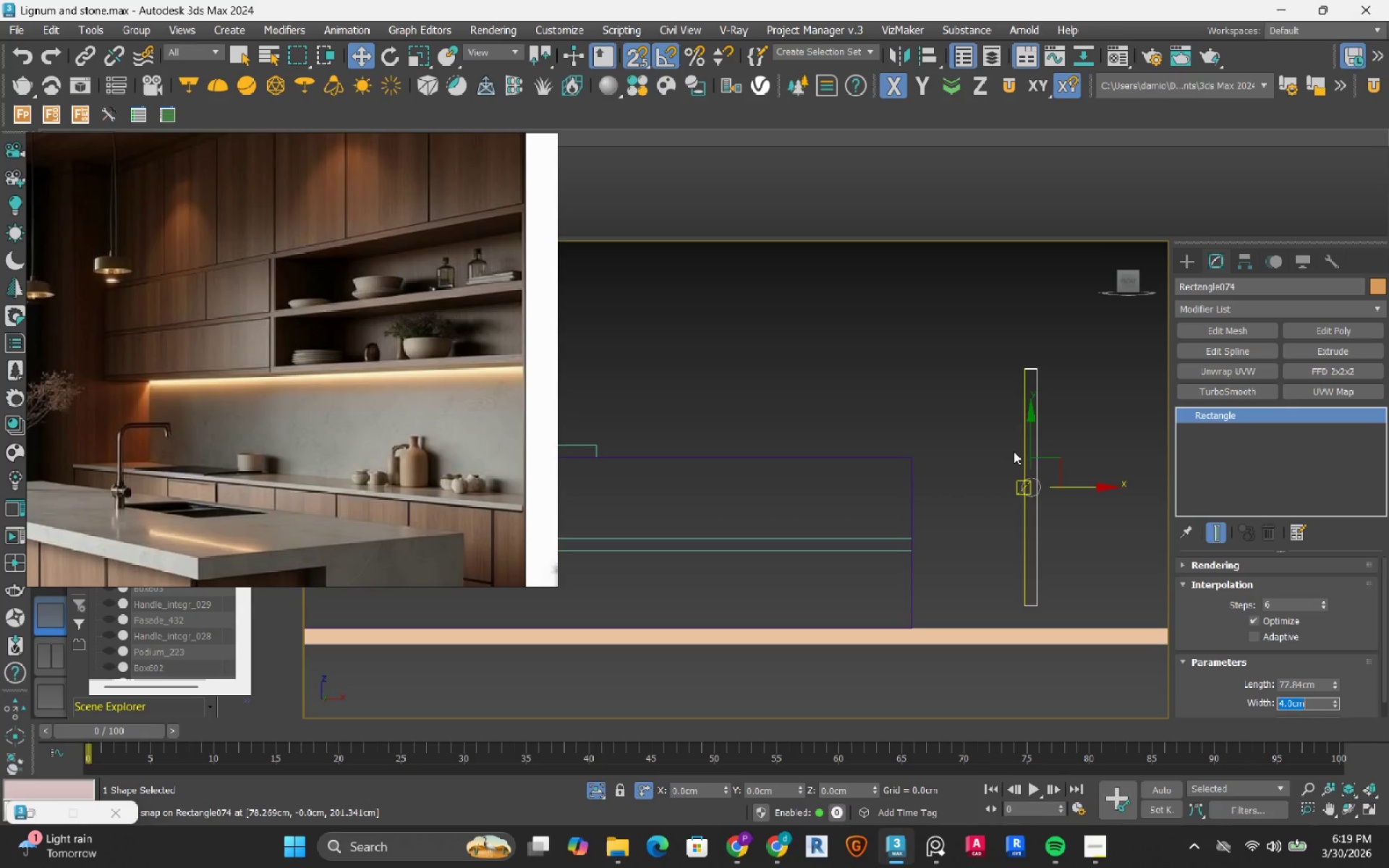 
scroll: coordinate [1038, 477], scroll_direction: up, amount: 1.0
 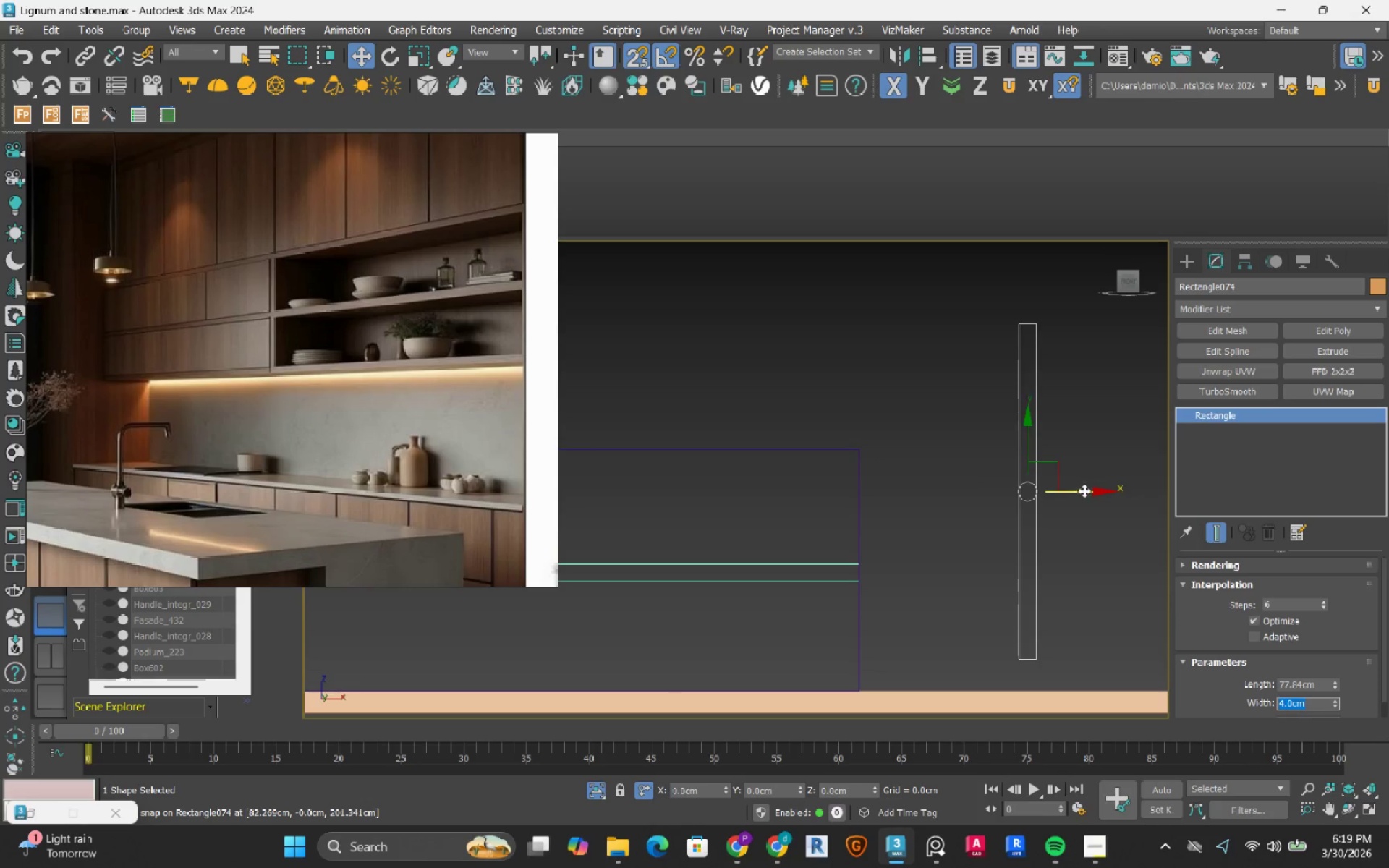 
left_click_drag(start_coordinate=[1083, 493], to_coordinate=[855, 446])
 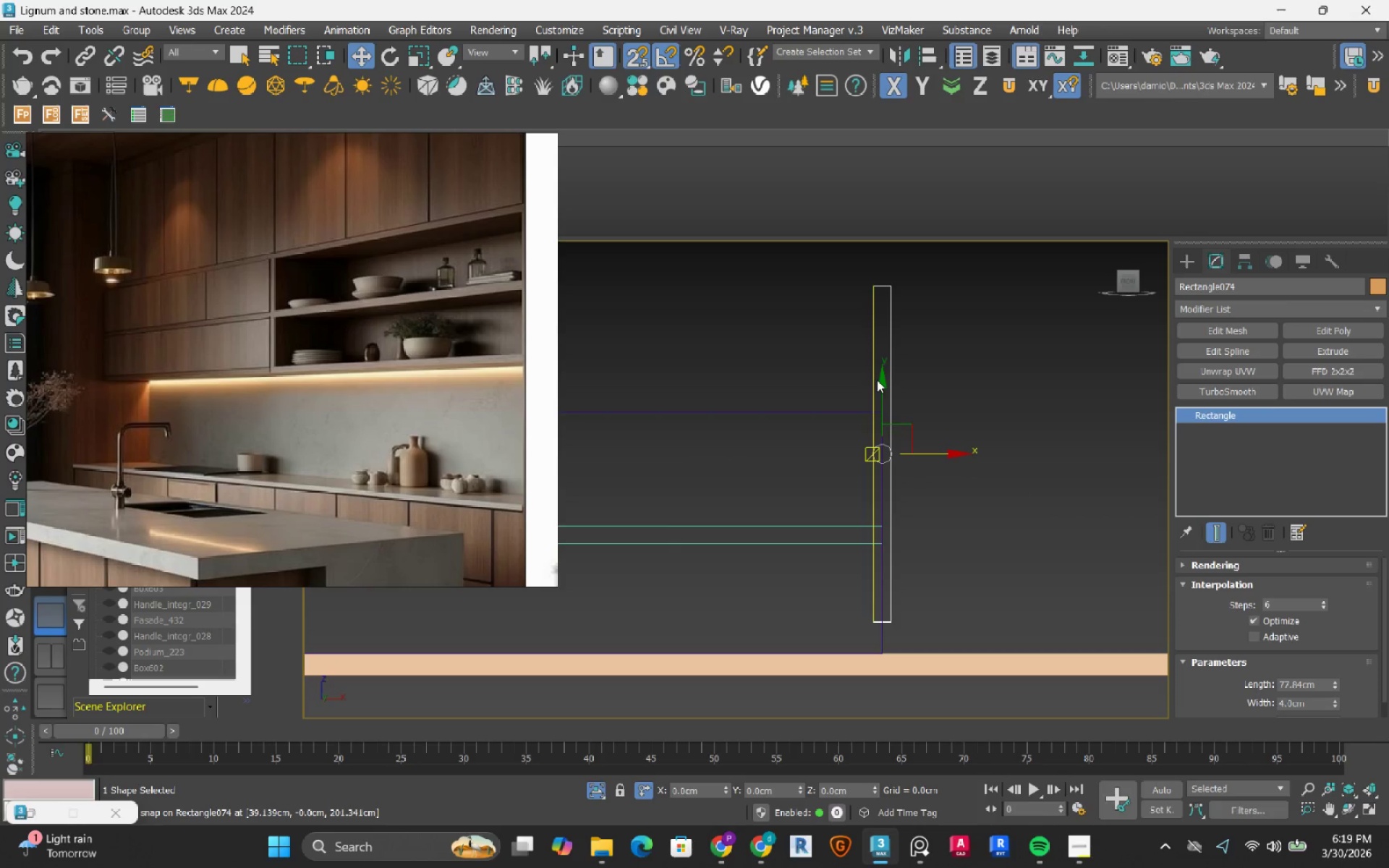 
left_click_drag(start_coordinate=[883, 379], to_coordinate=[888, 362])
 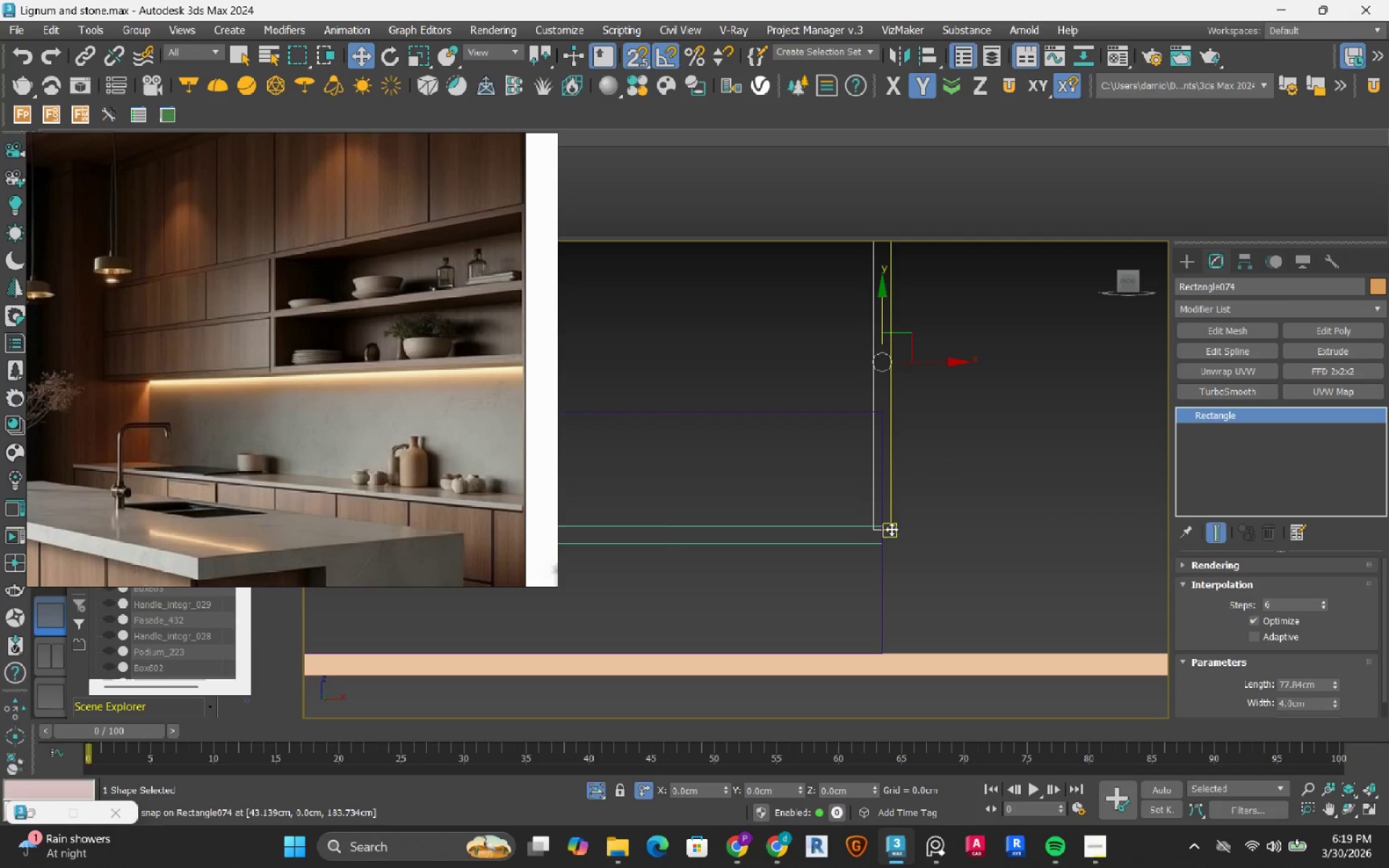 
left_click_drag(start_coordinate=[891, 527], to_coordinate=[917, 646])
 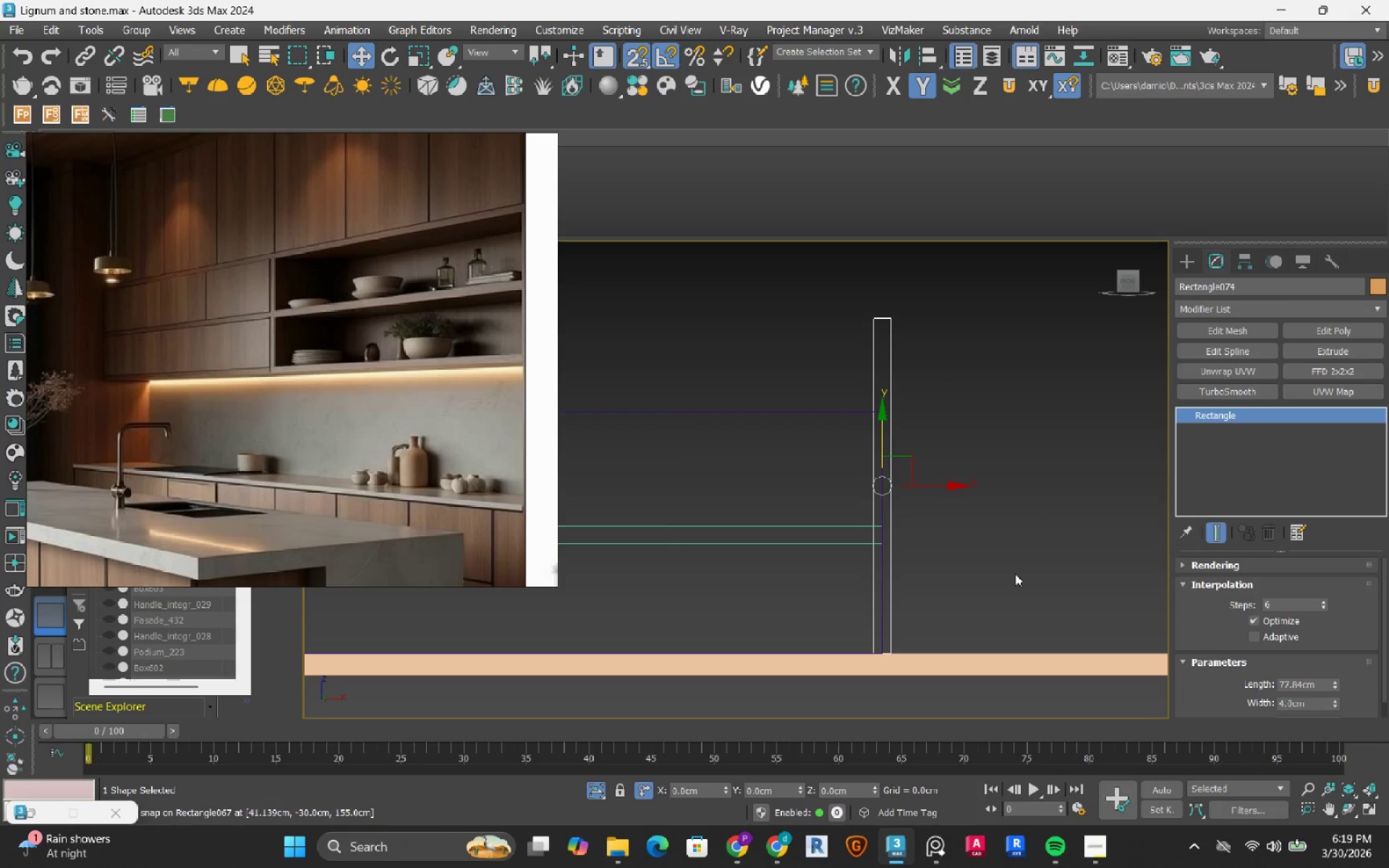 
left_click([1015, 574])
 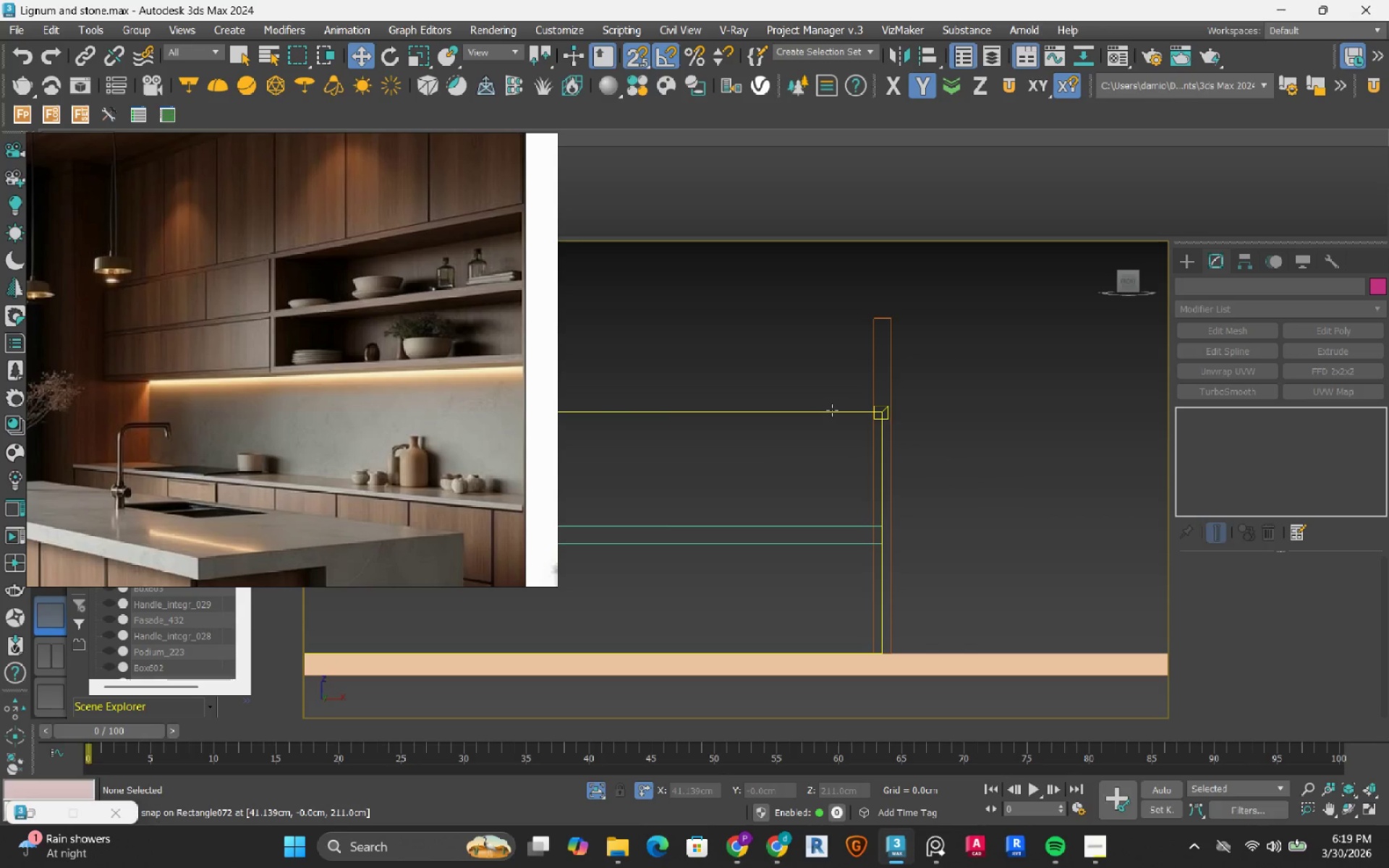 
left_click([832, 410])
 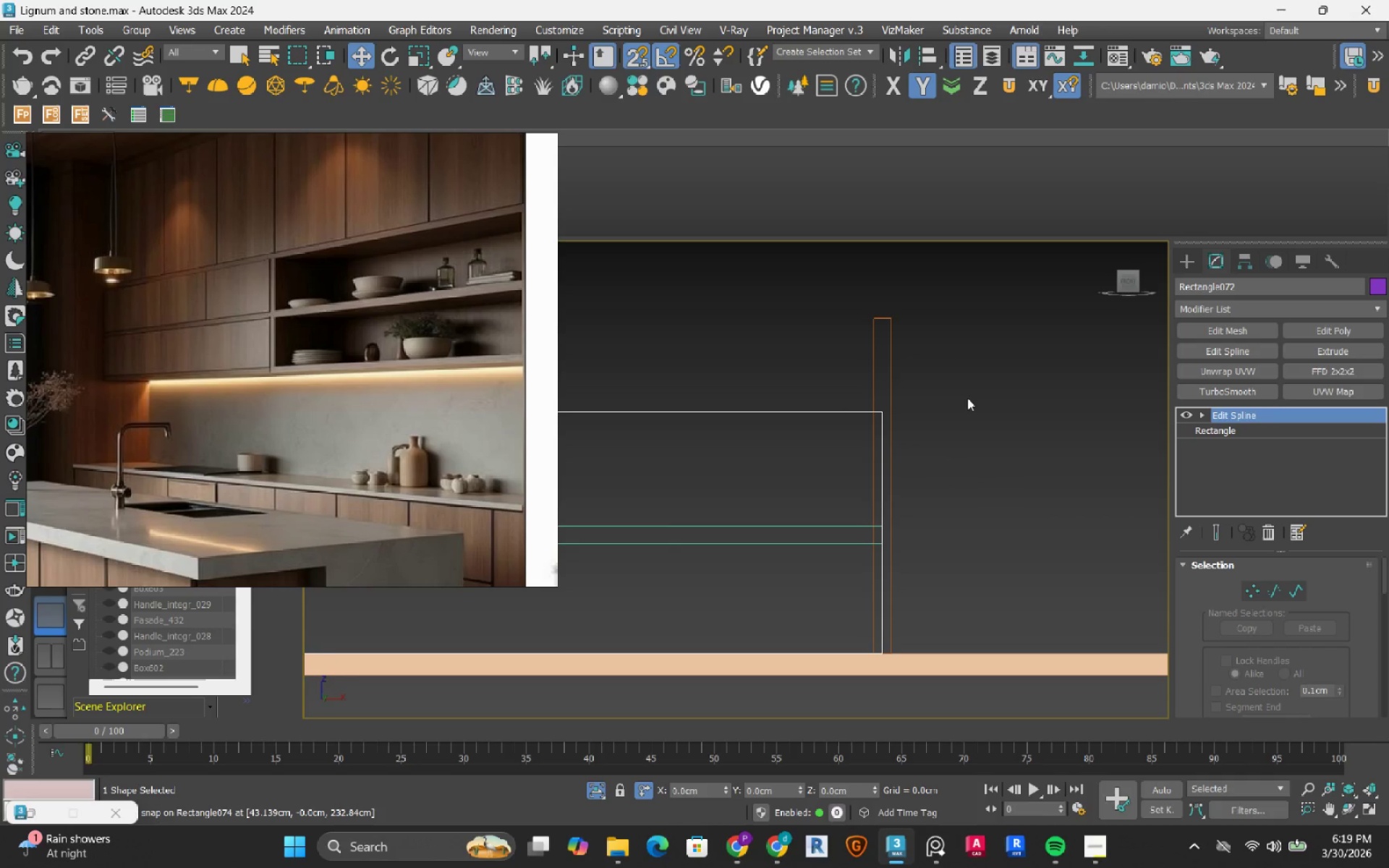 
key(1)
 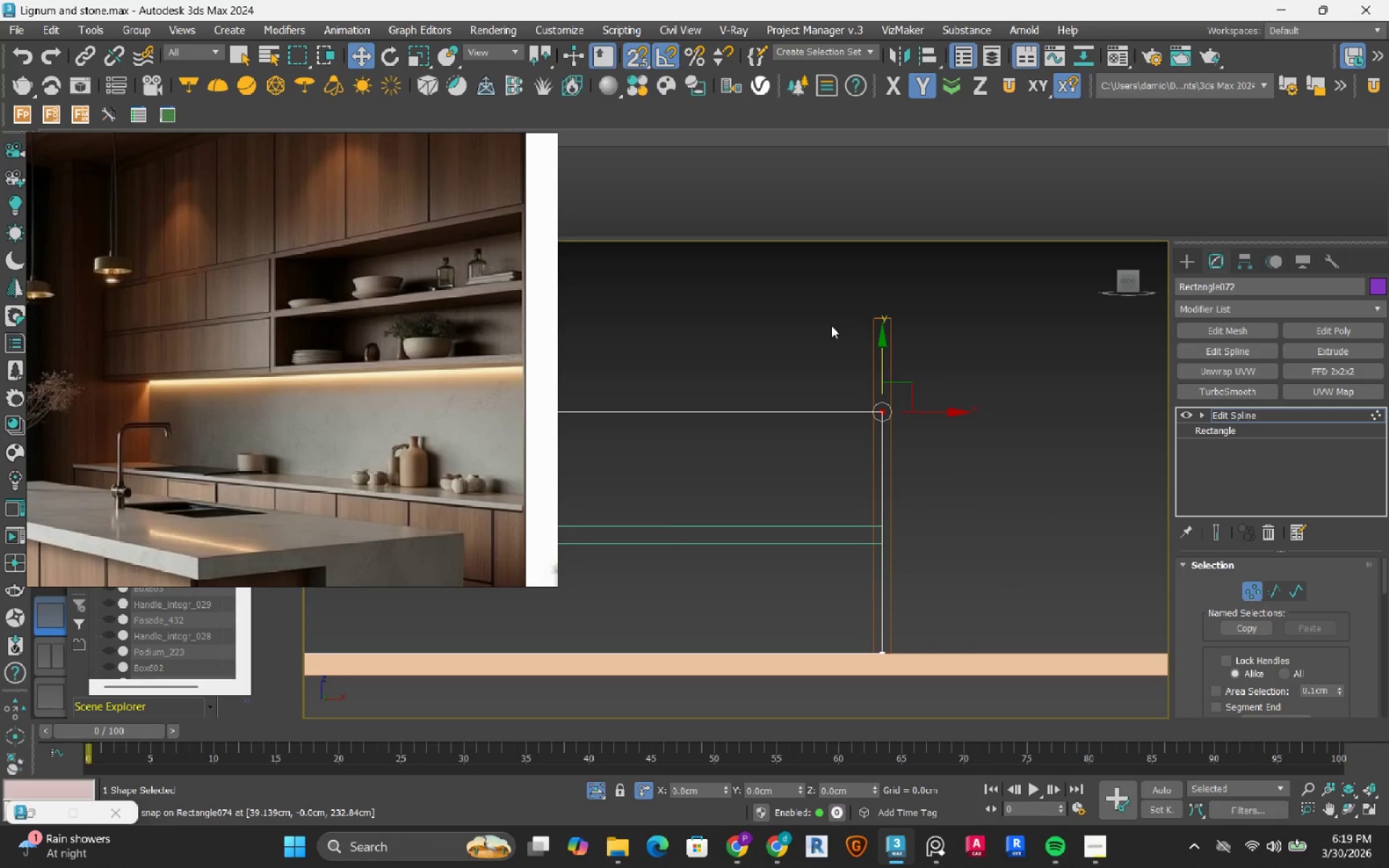 
left_click_drag(start_coordinate=[831, 326], to_coordinate=[973, 742])
 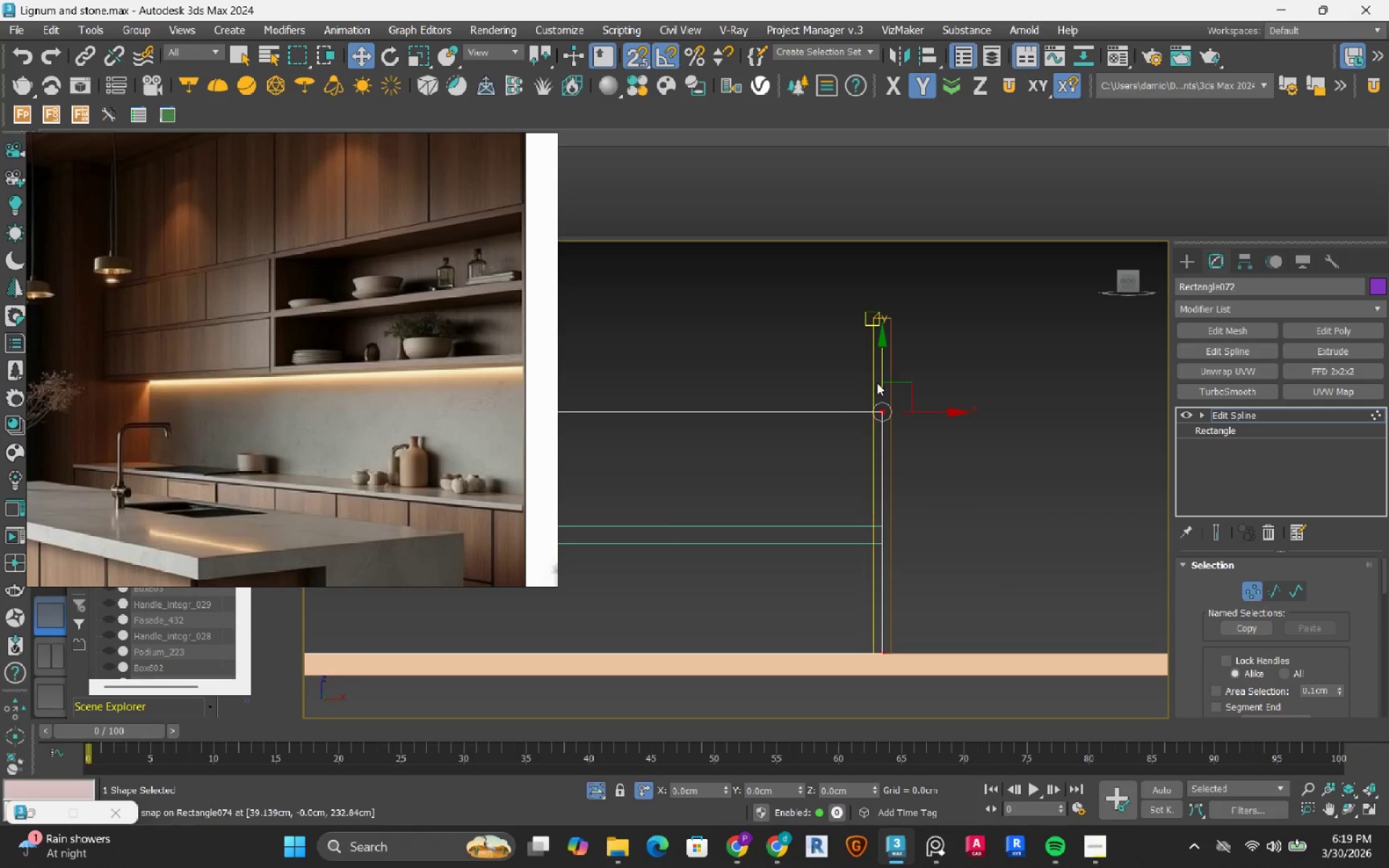 
scroll: coordinate [877, 383], scroll_direction: up, amount: 2.0
 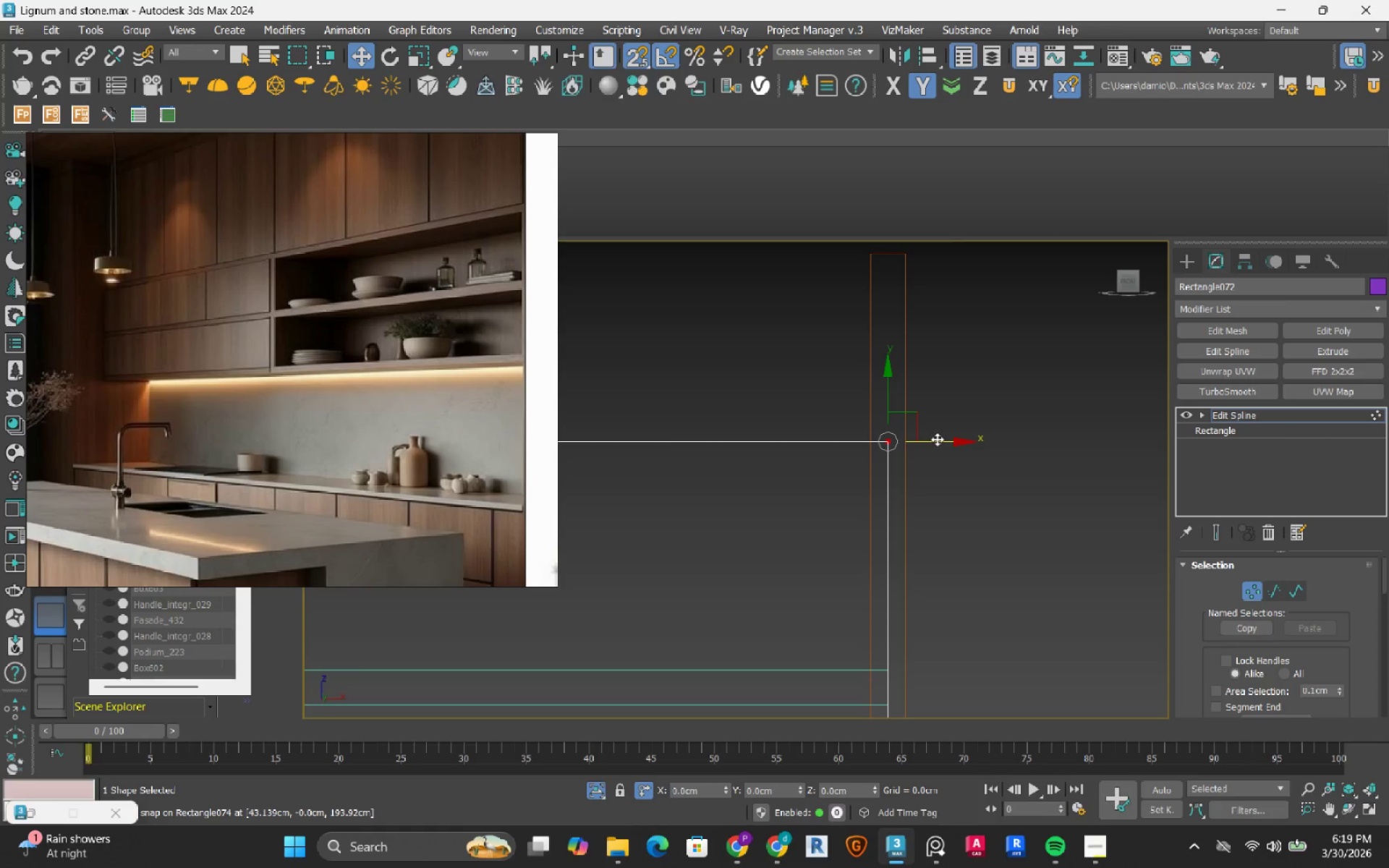 
left_click_drag(start_coordinate=[937, 439], to_coordinate=[863, 375])
 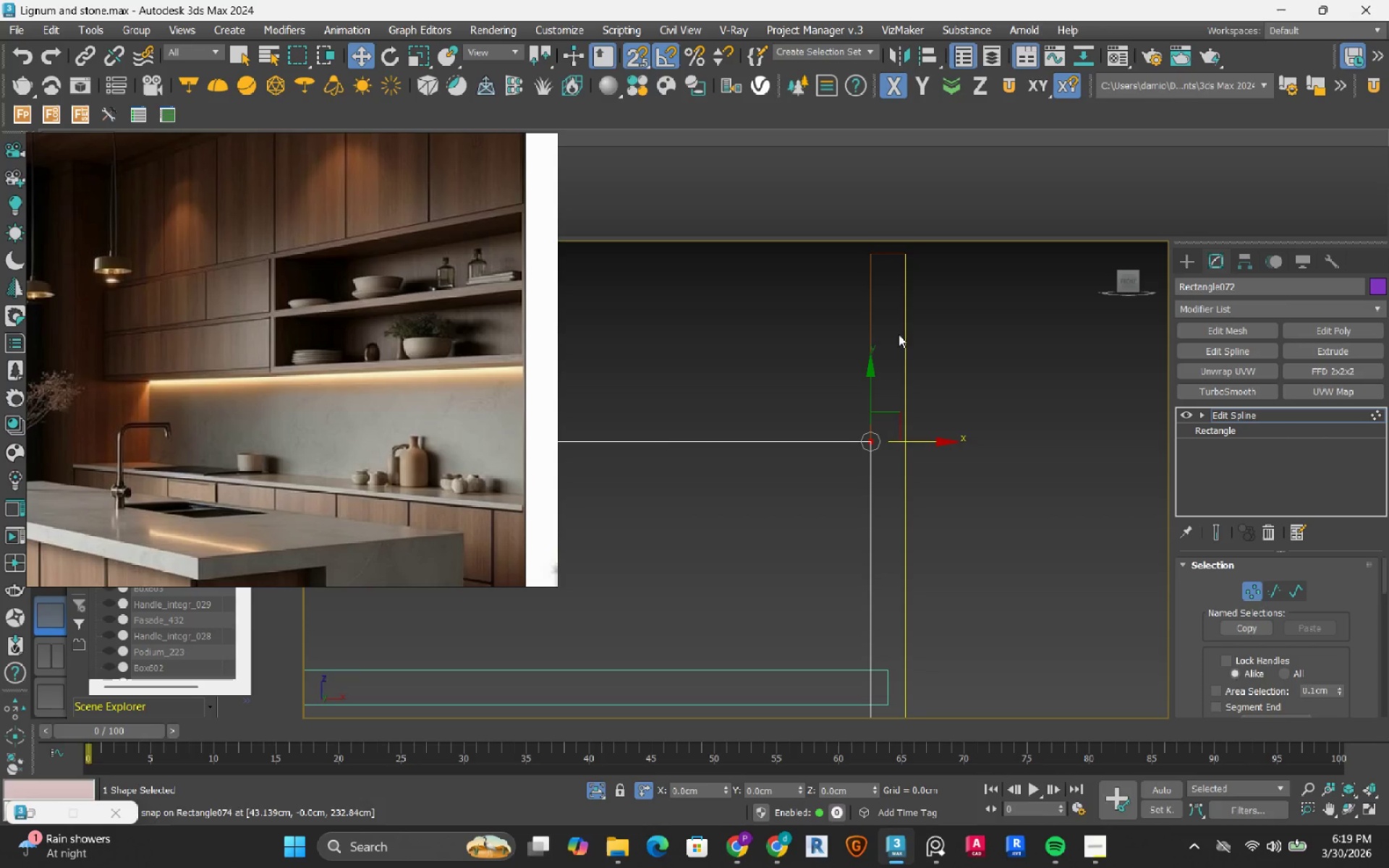 
key(1)
 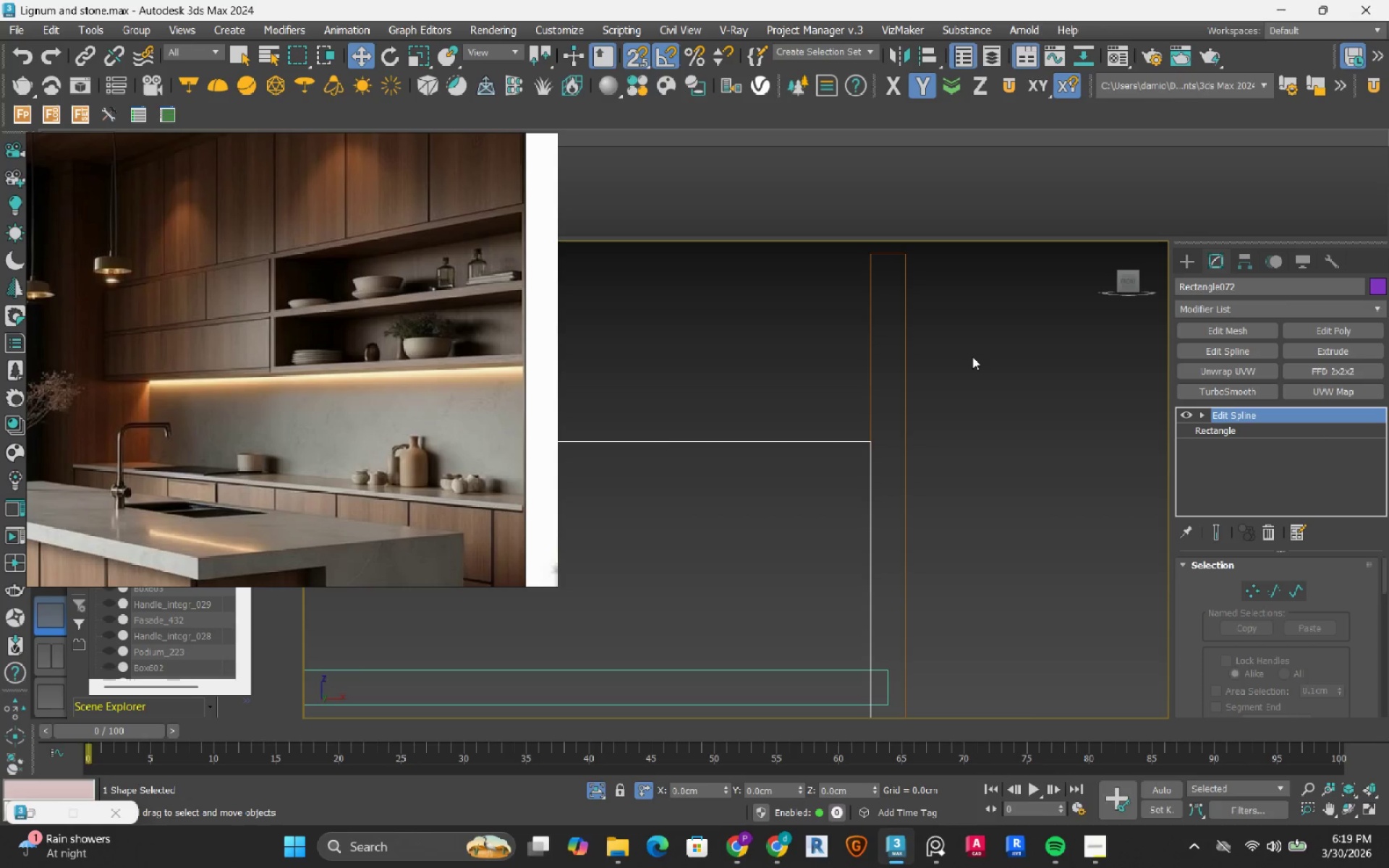 
scroll: coordinate [972, 357], scroll_direction: down, amount: 2.0
 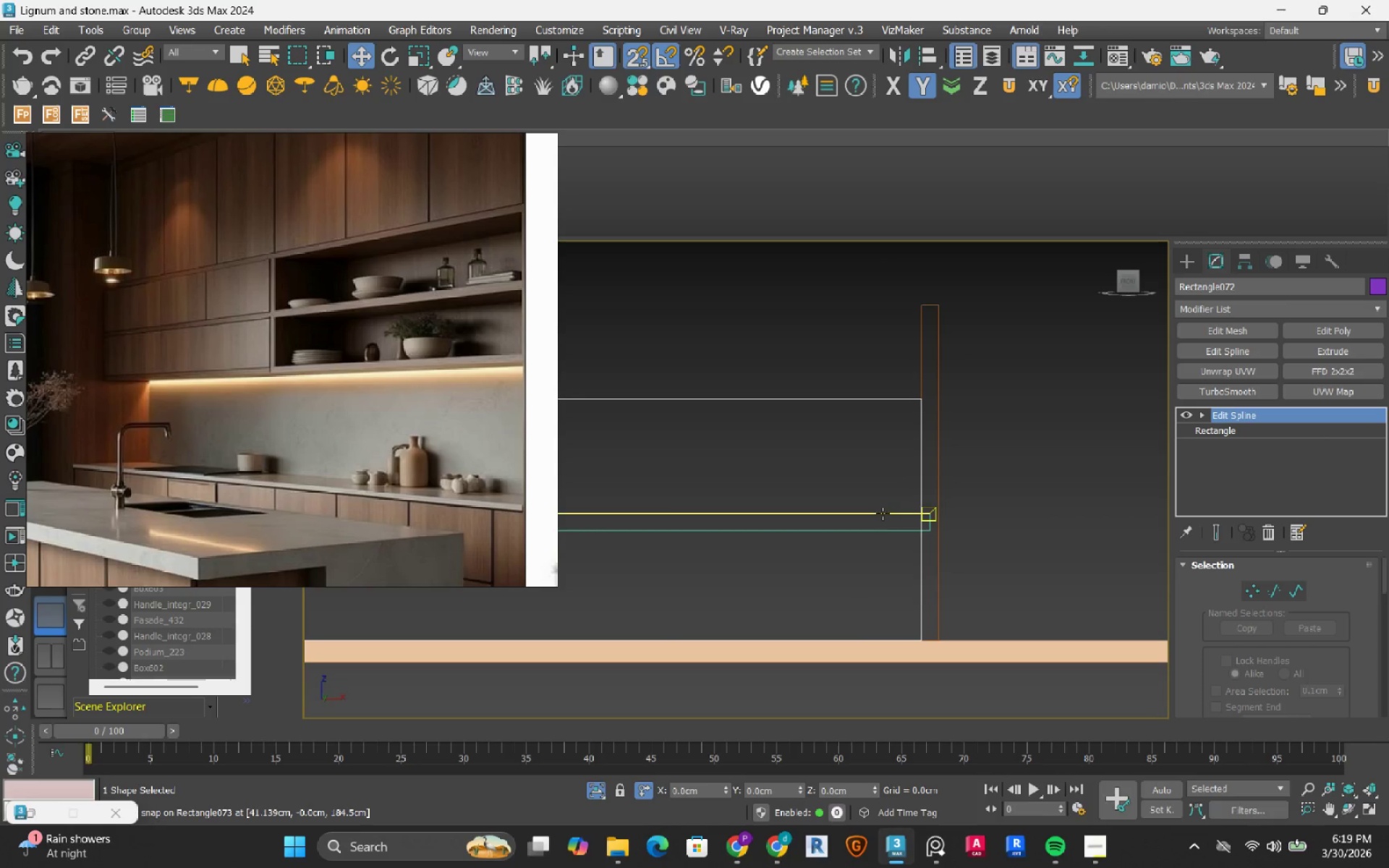 
left_click([882, 511])
 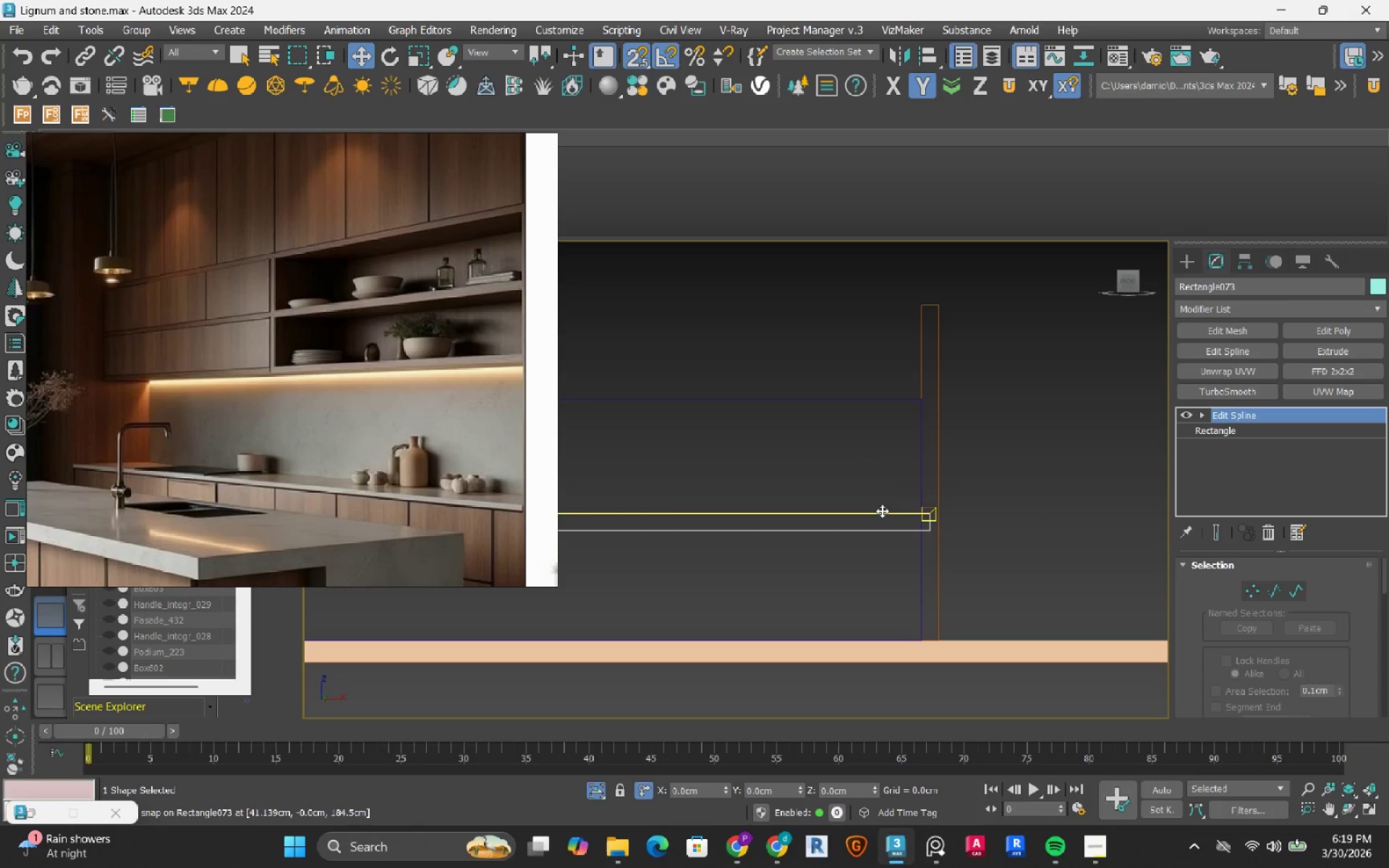 
key(Backquote)
 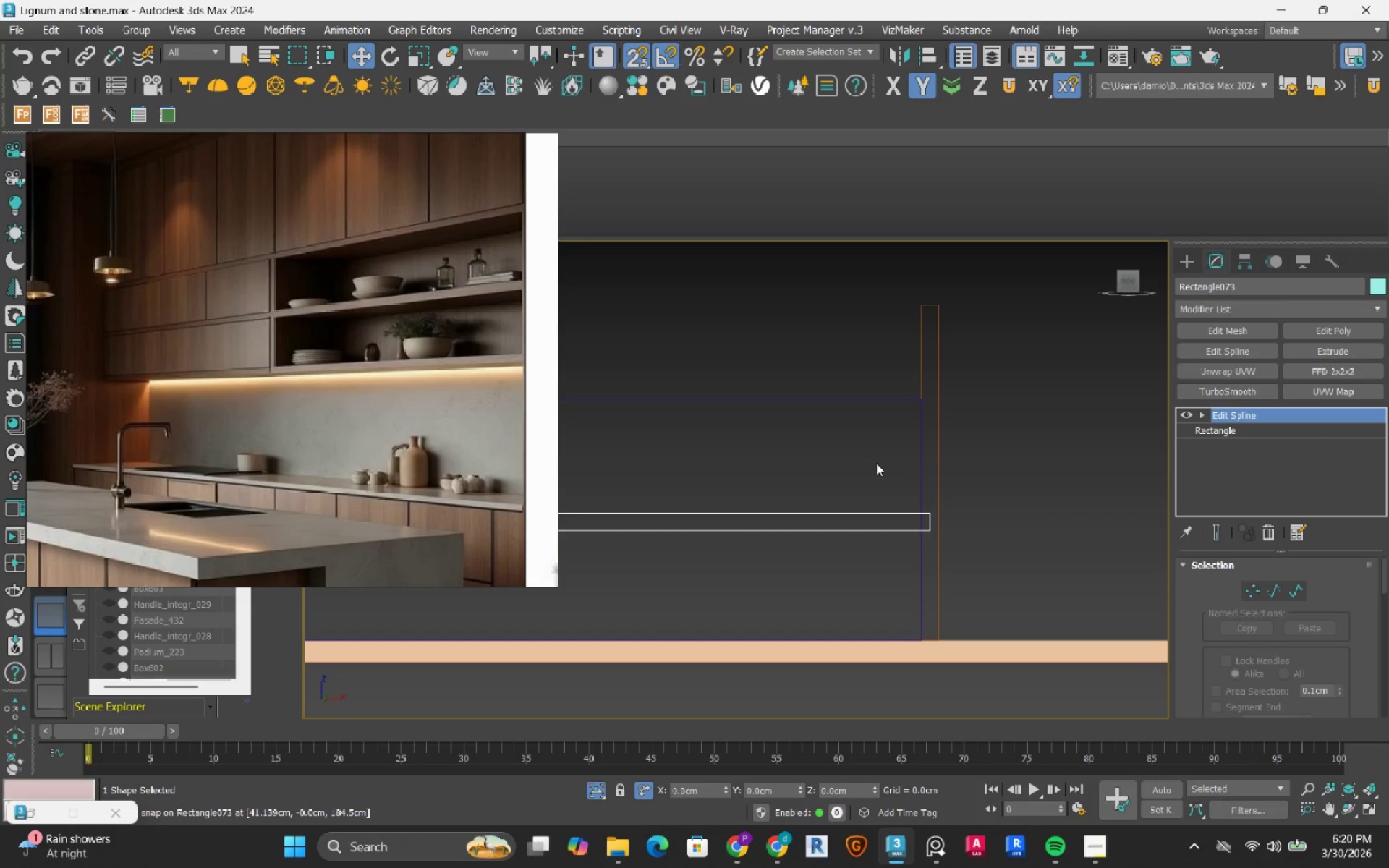 
left_click_drag(start_coordinate=[876, 463], to_coordinate=[854, 451])
 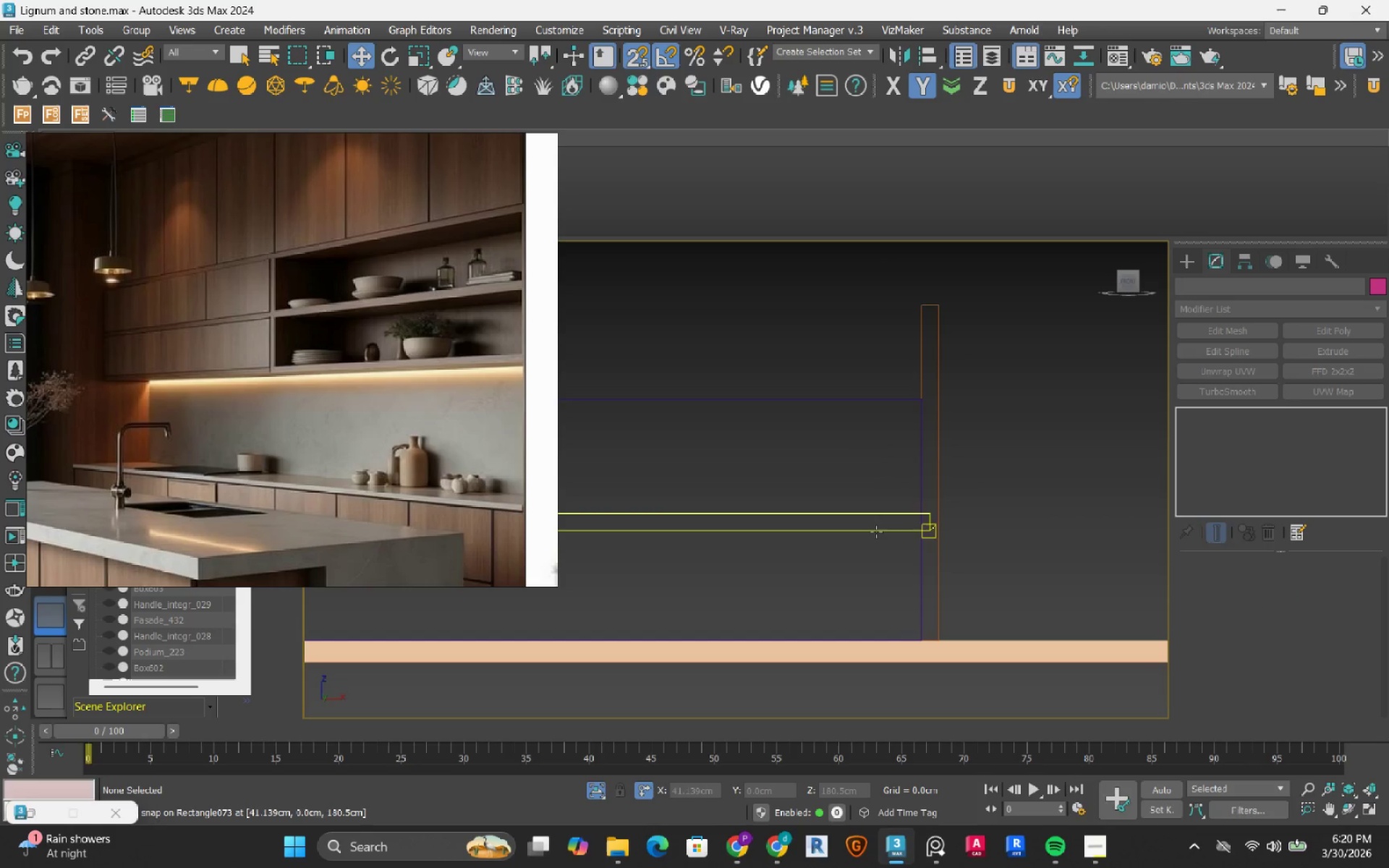 
left_click_drag(start_coordinate=[875, 561], to_coordinate=[820, 482])
 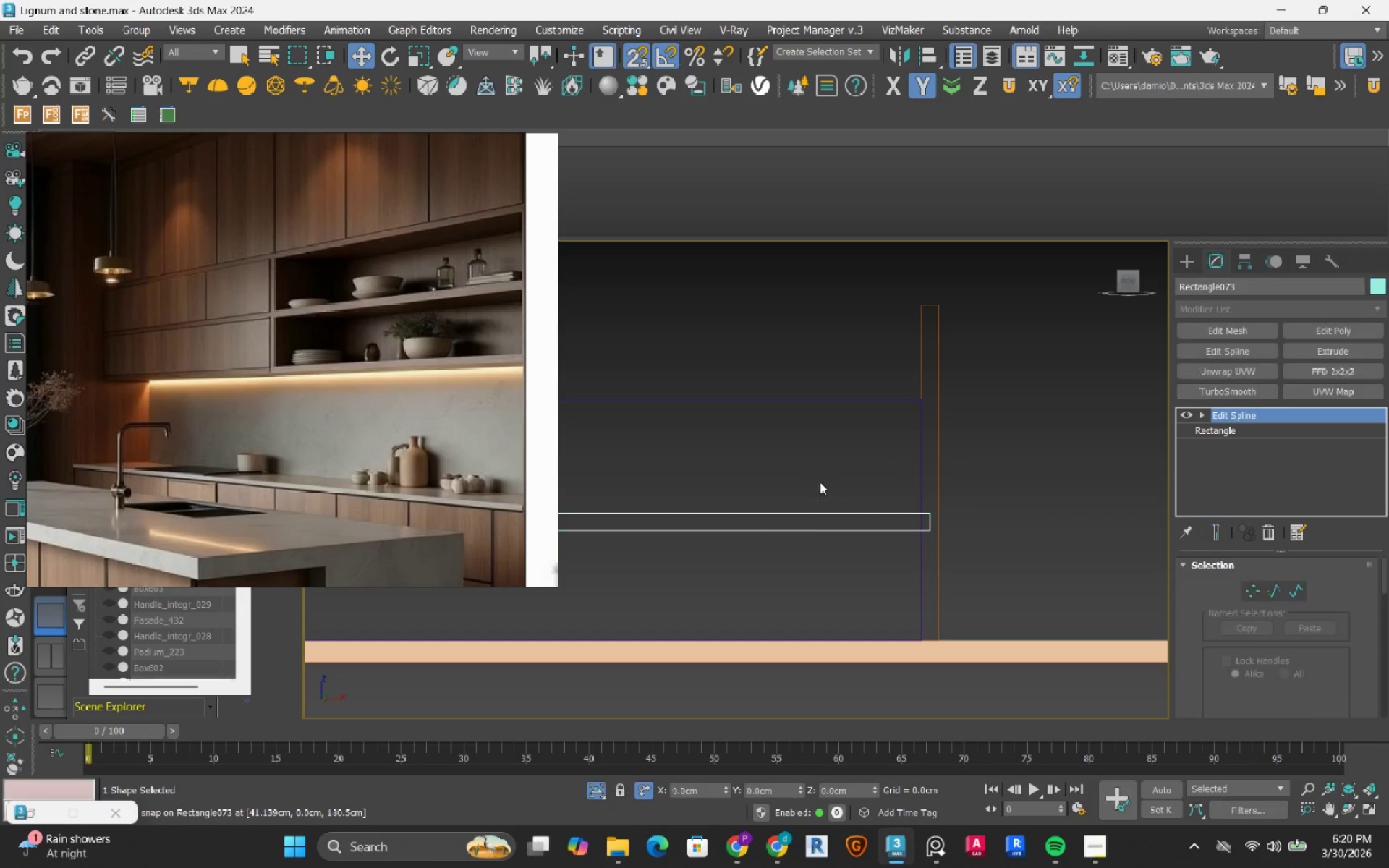 
key(1)
 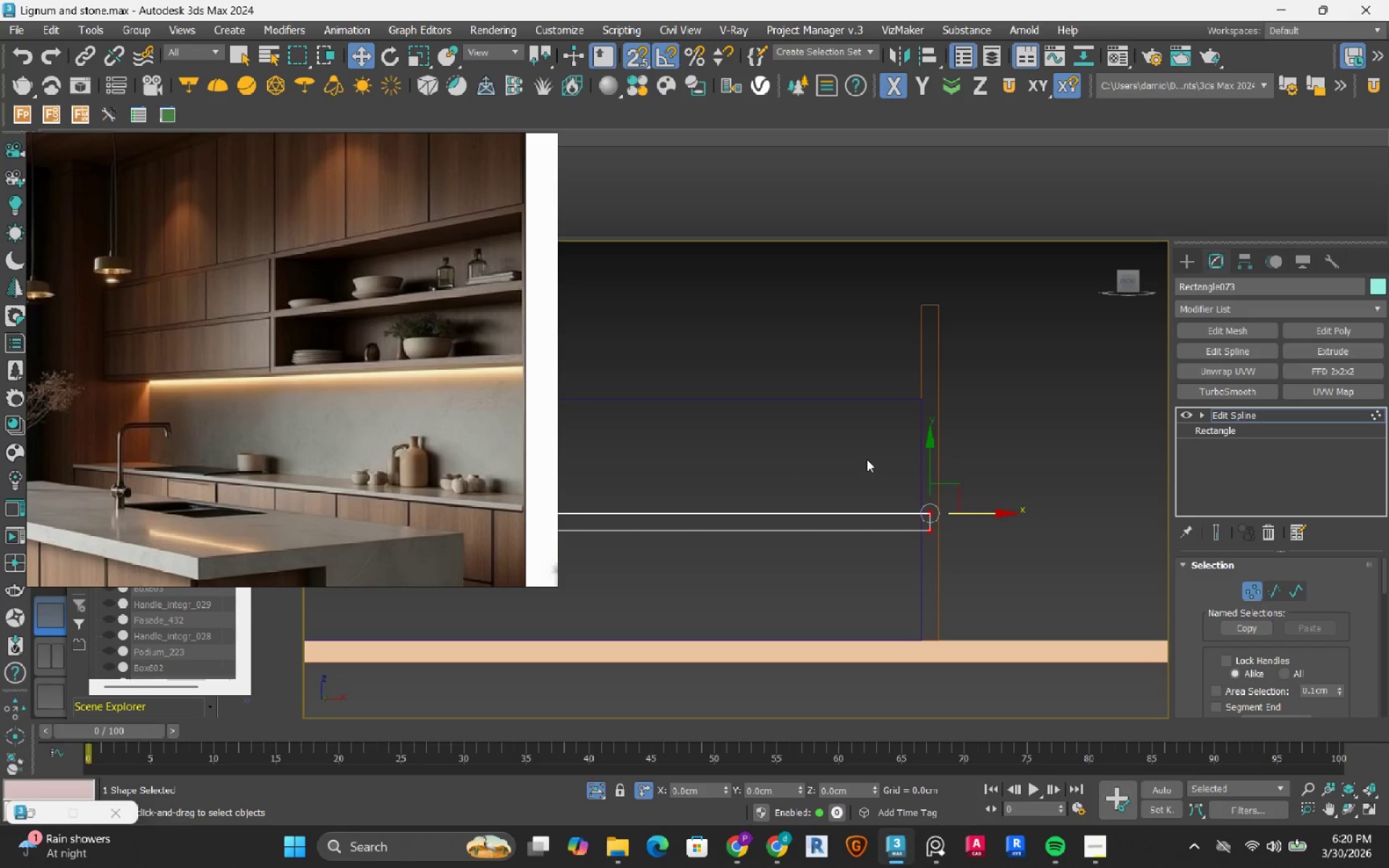 
left_click_drag(start_coordinate=[867, 464], to_coordinate=[973, 592])
 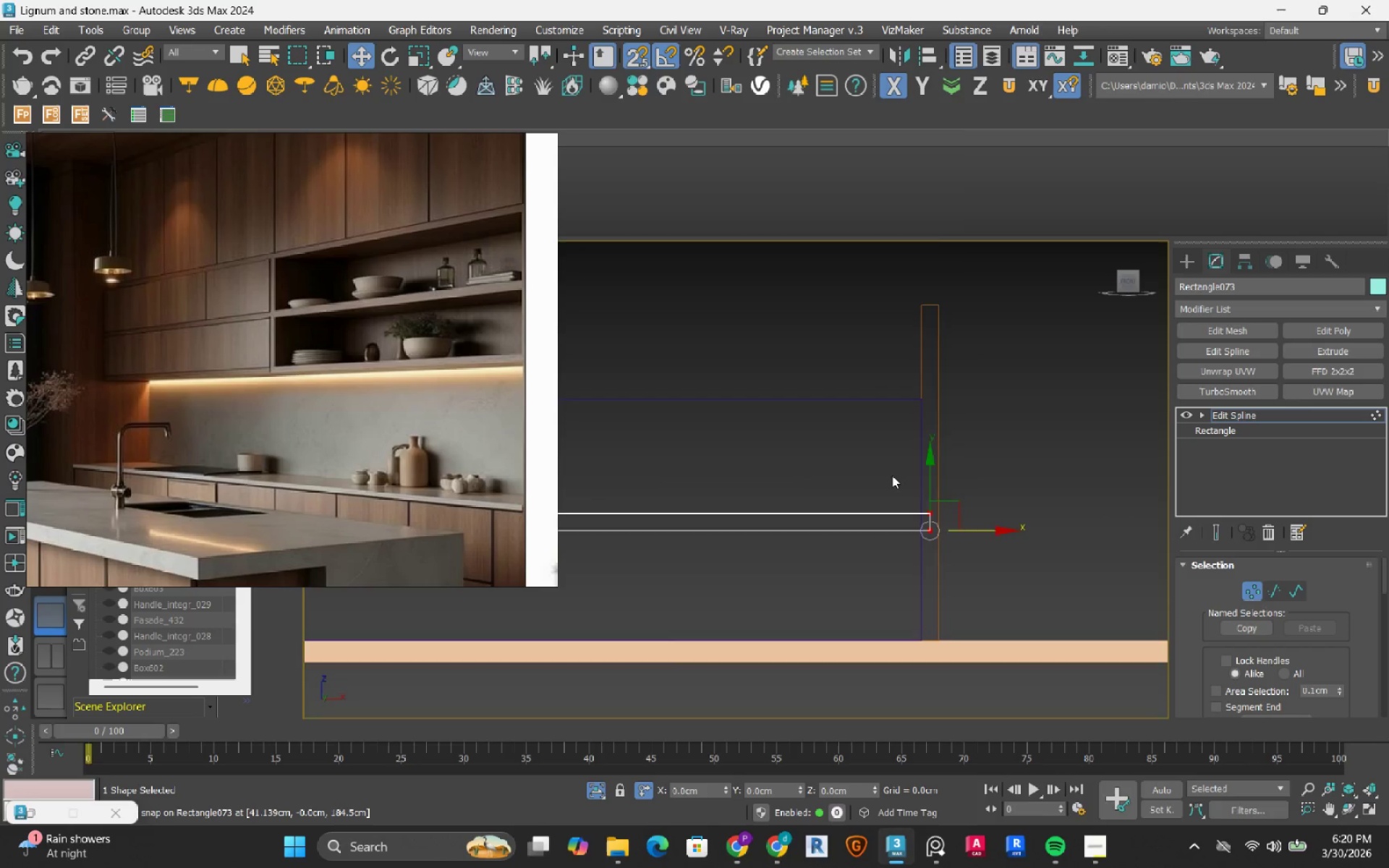 
scroll: coordinate [891, 475], scroll_direction: up, amount: 2.0
 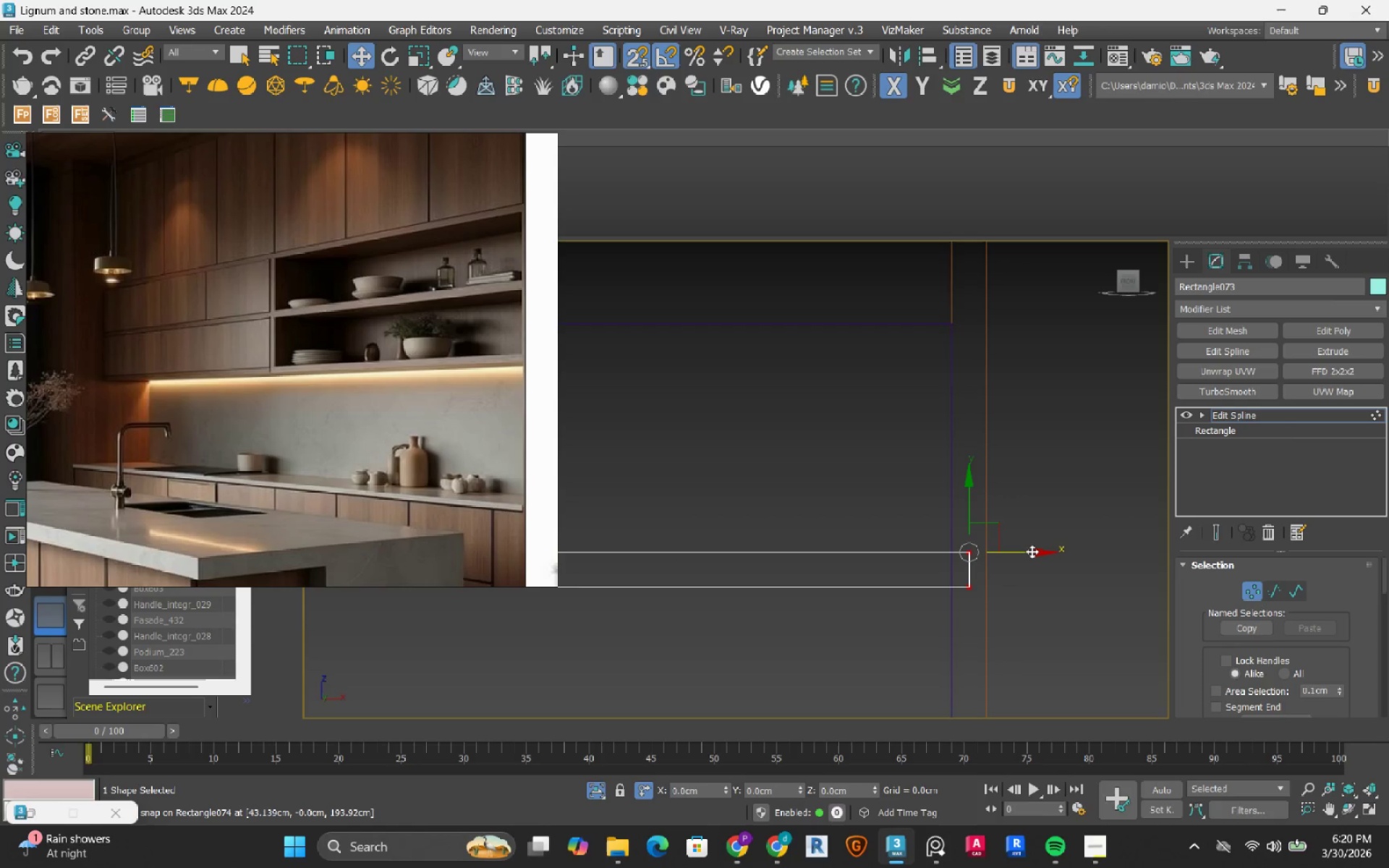 
left_click_drag(start_coordinate=[1032, 551], to_coordinate=[944, 508])
 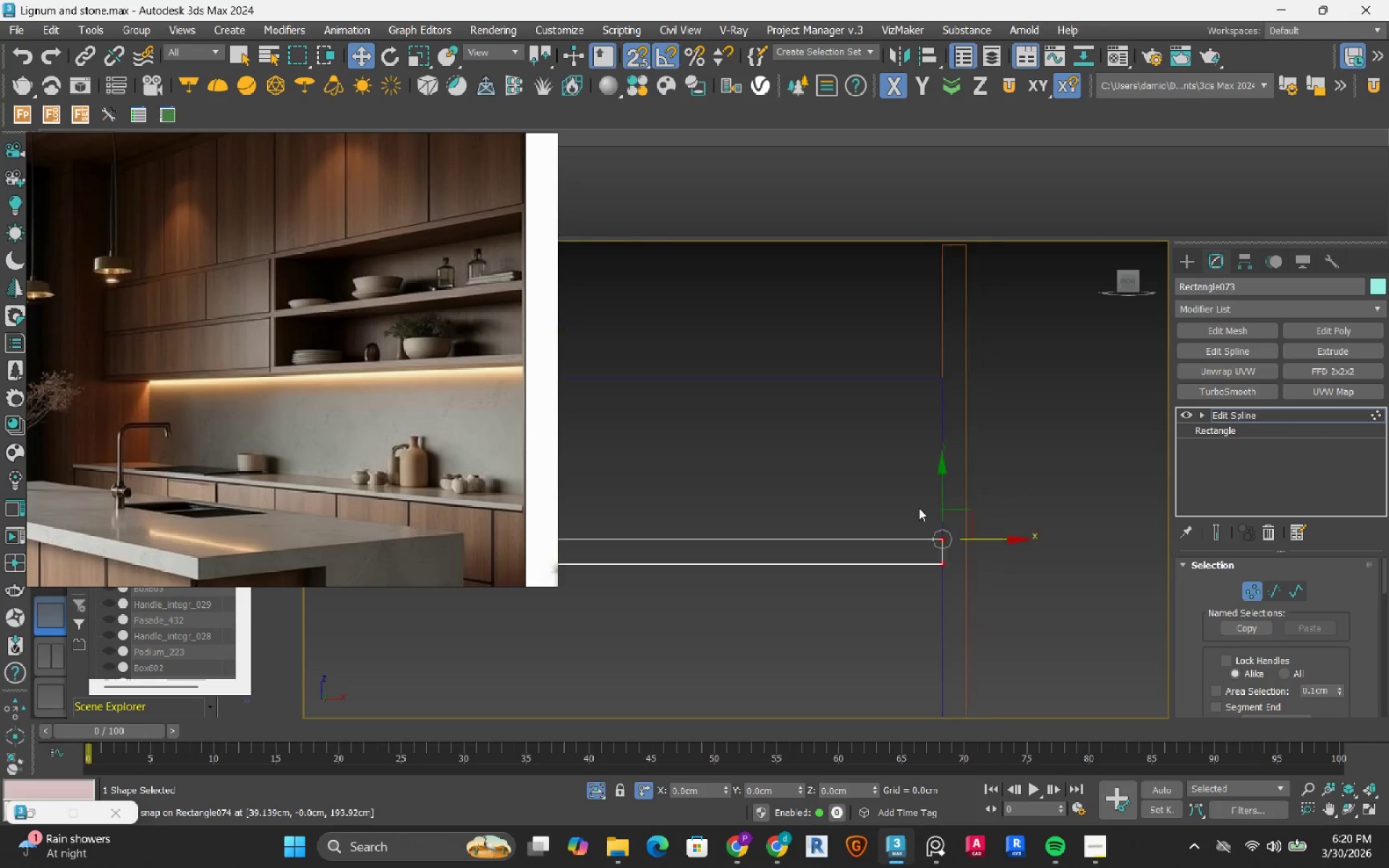 
key(1)
 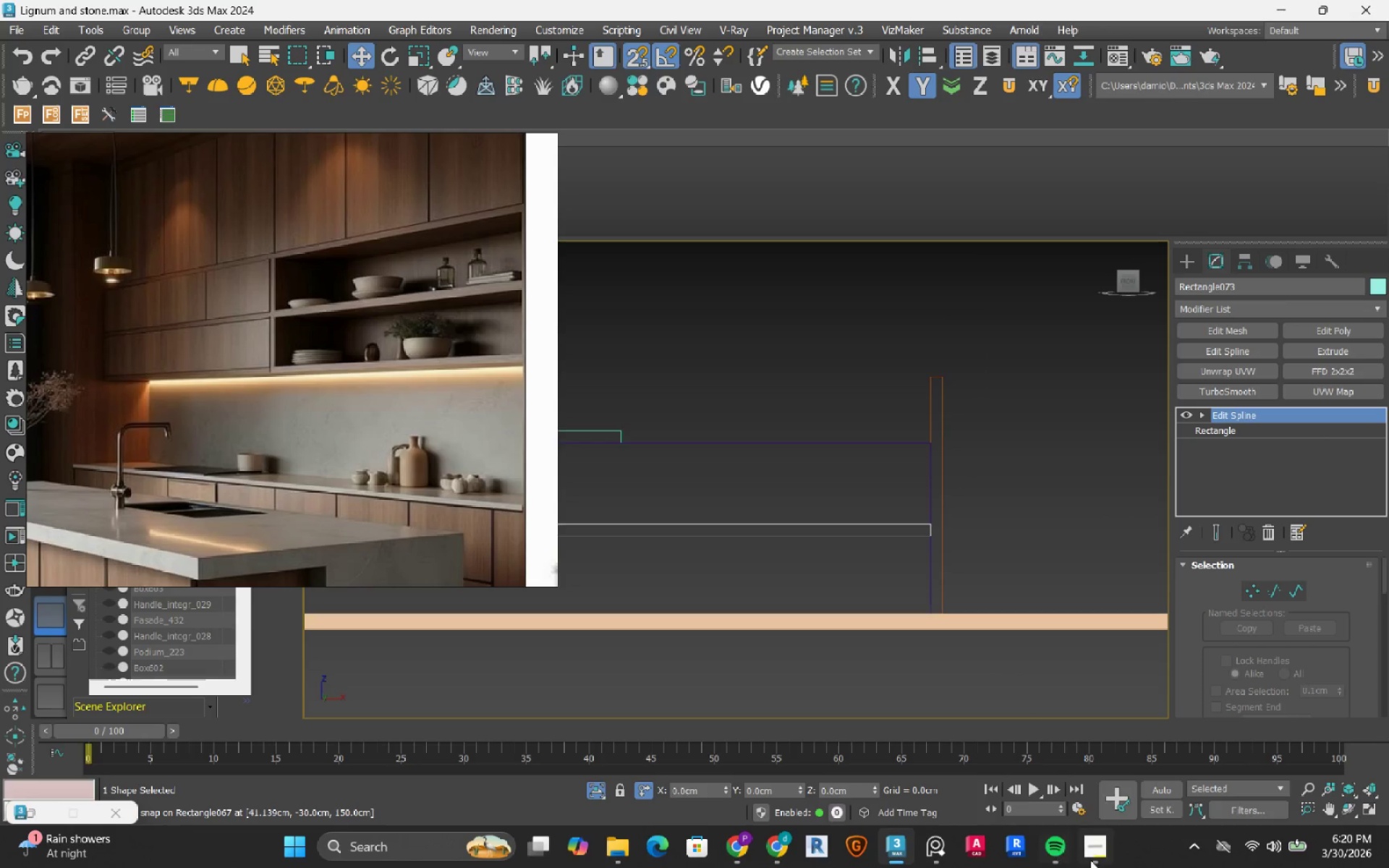 
scroll: coordinate [919, 509], scroll_direction: down, amount: 3.0
 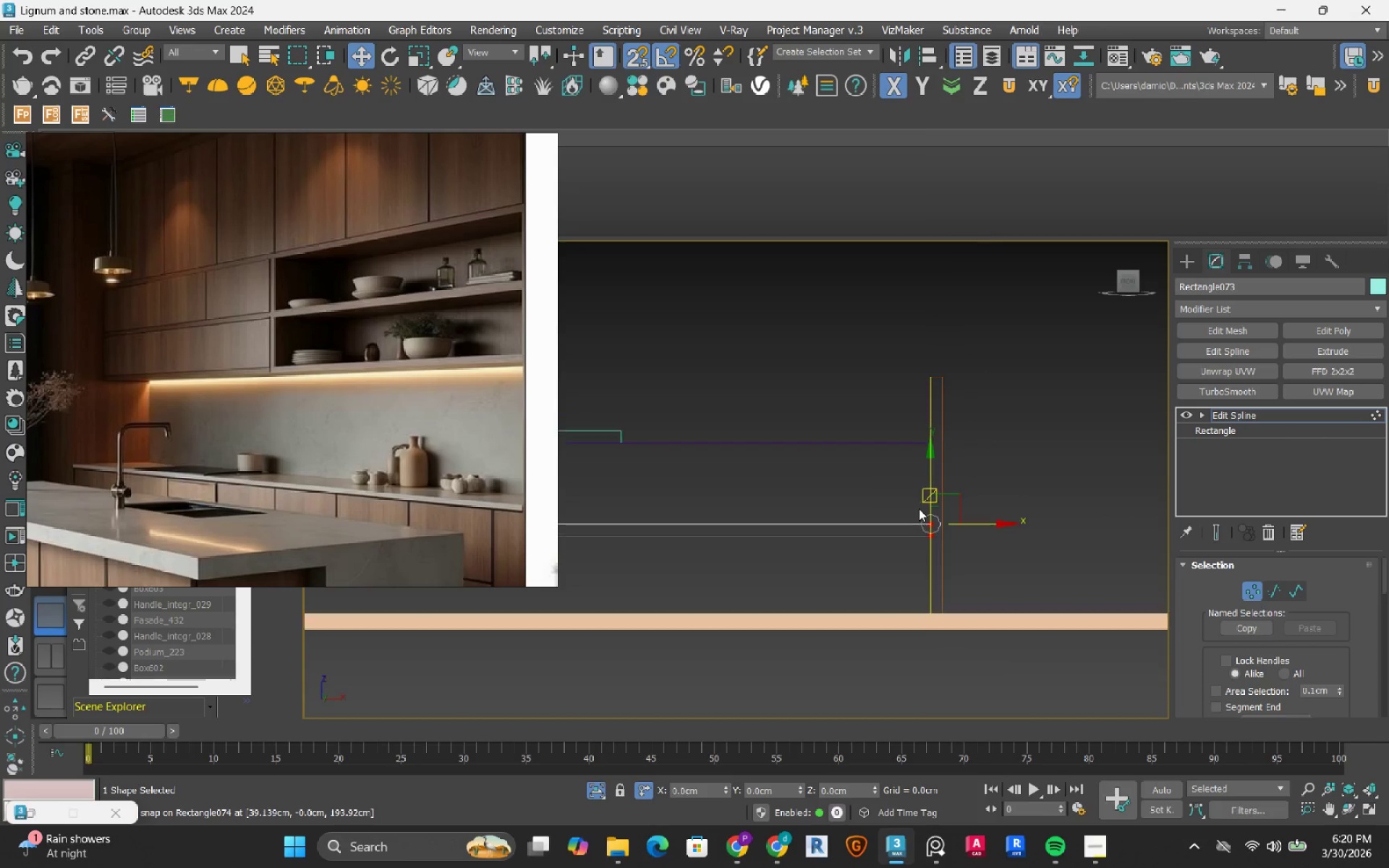 
left_click([1090, 860])
 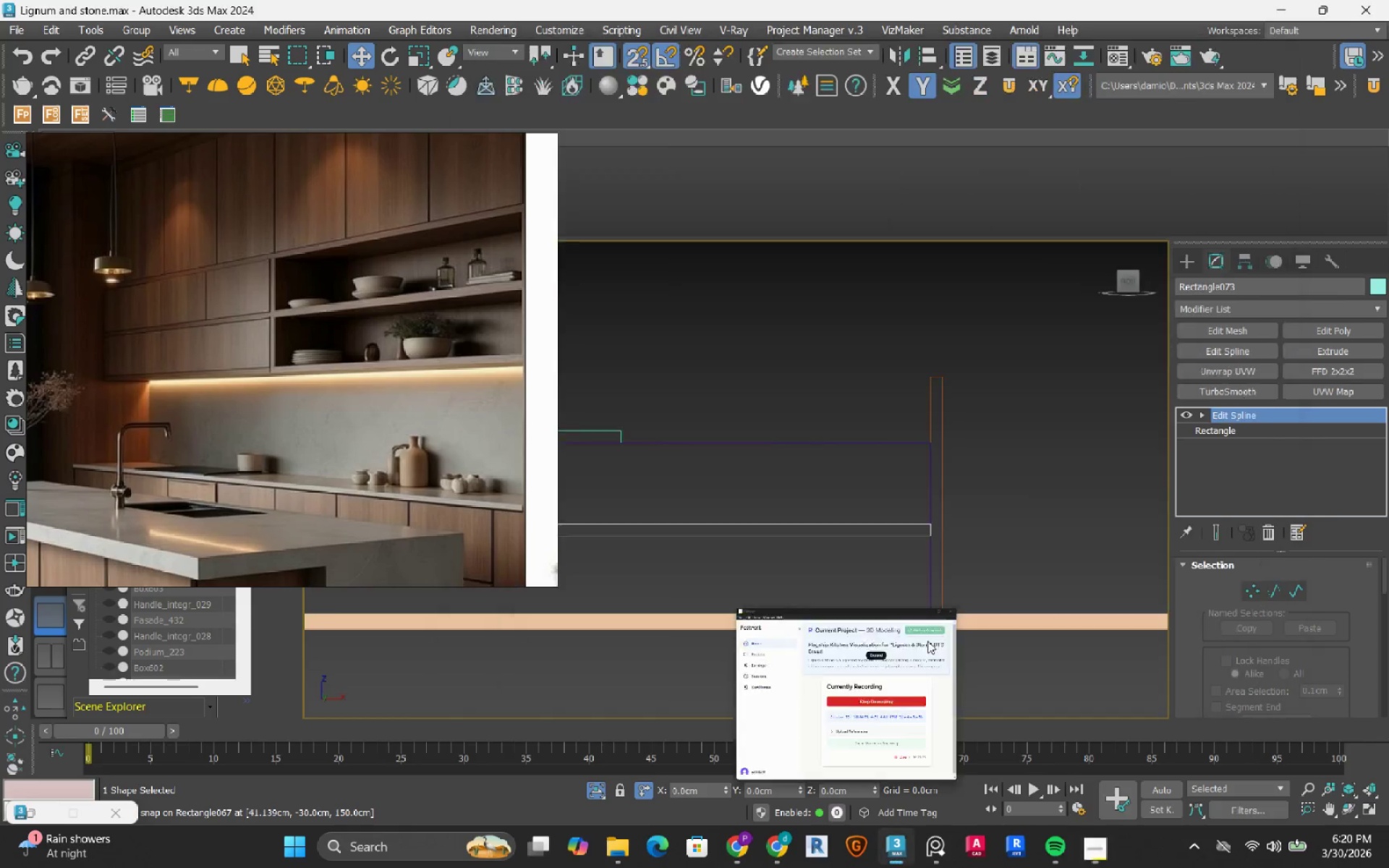 
scroll: coordinate [917, 574], scroll_direction: down, amount: 2.0
 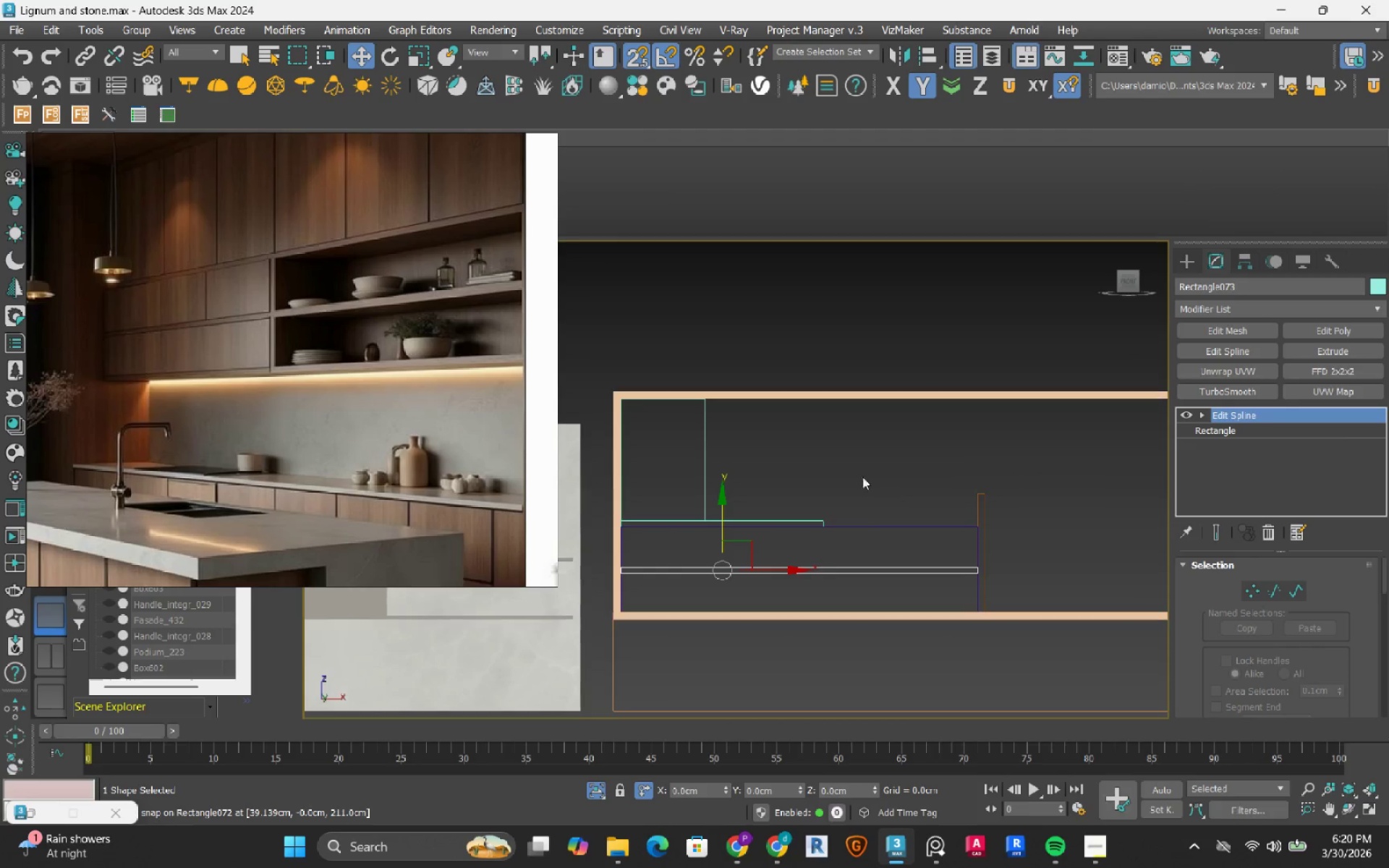 
scroll: coordinate [844, 553], scroll_direction: up, amount: 5.0
 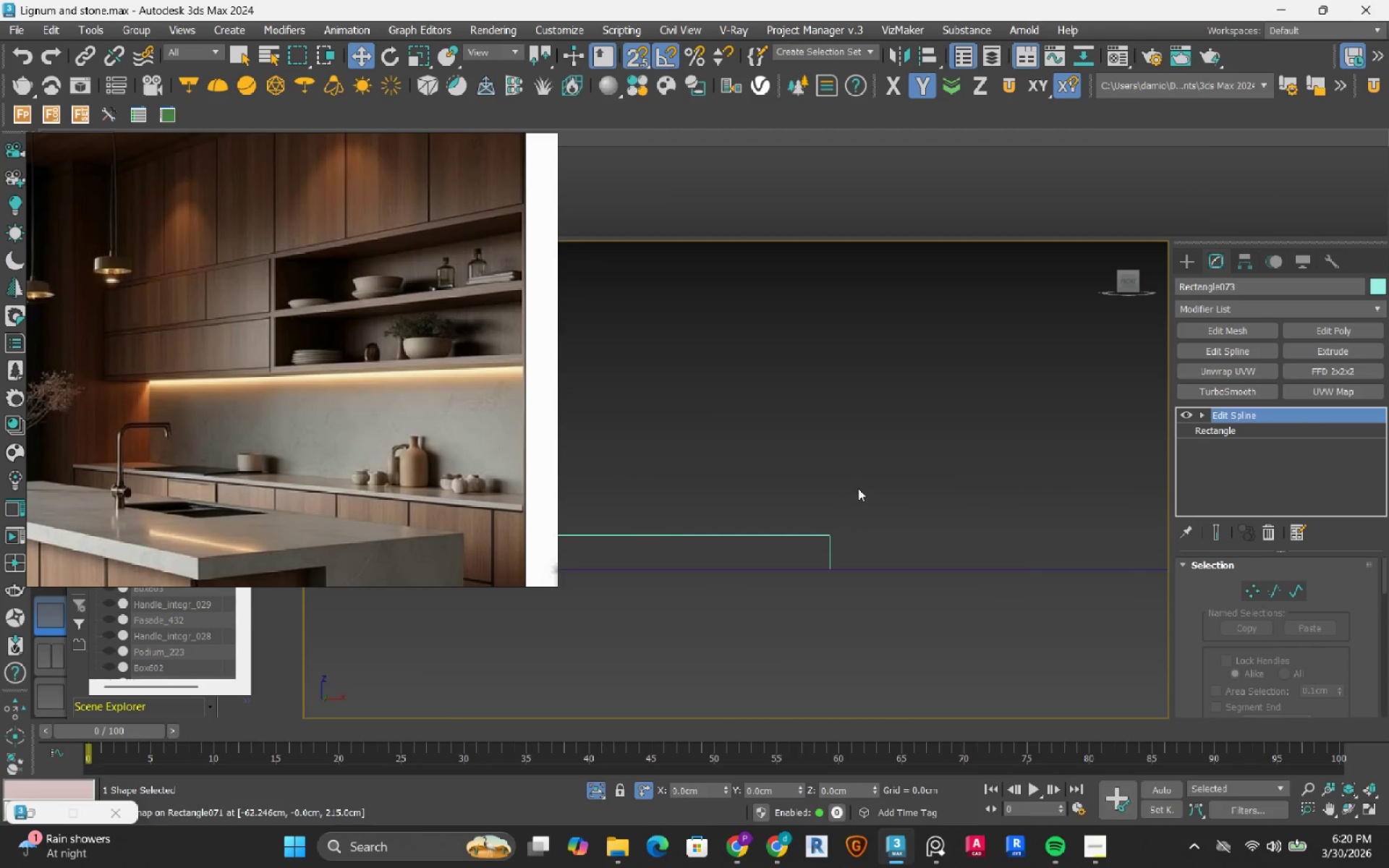 
left_click_drag(start_coordinate=[858, 488], to_coordinate=[811, 550])
 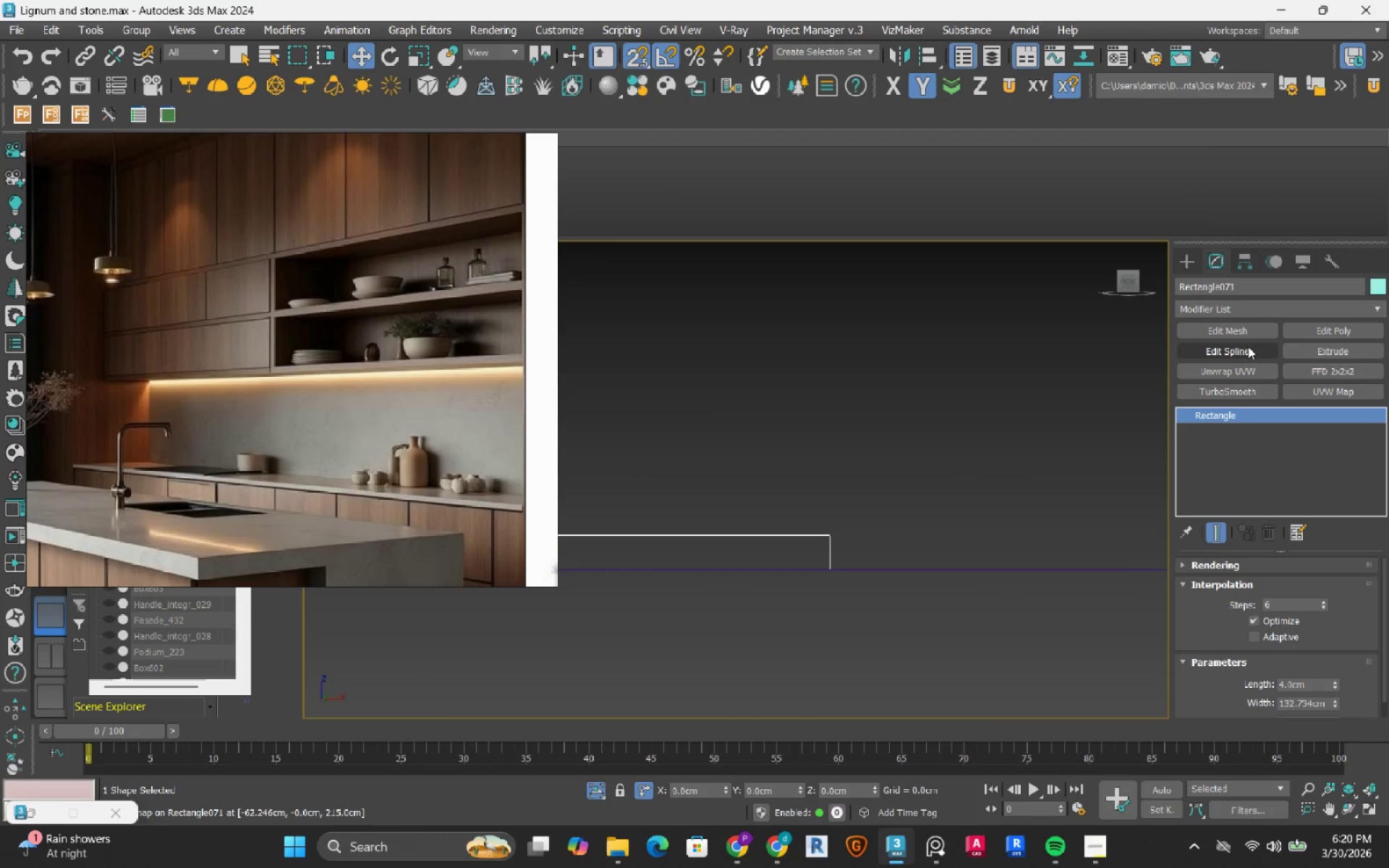 
left_click_drag(start_coordinate=[1247, 345], to_coordinate=[1237, 352])
 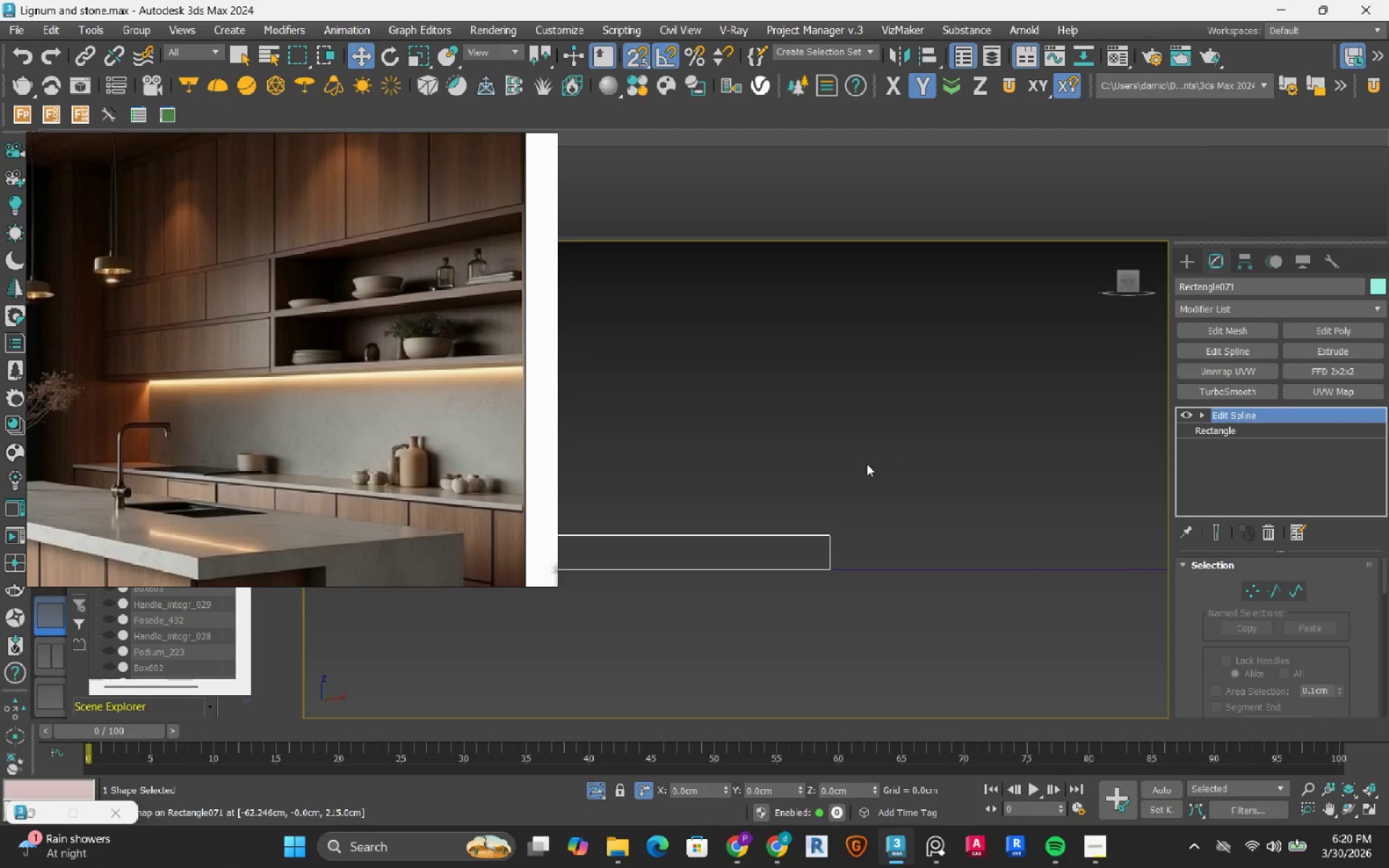 
key(1)
 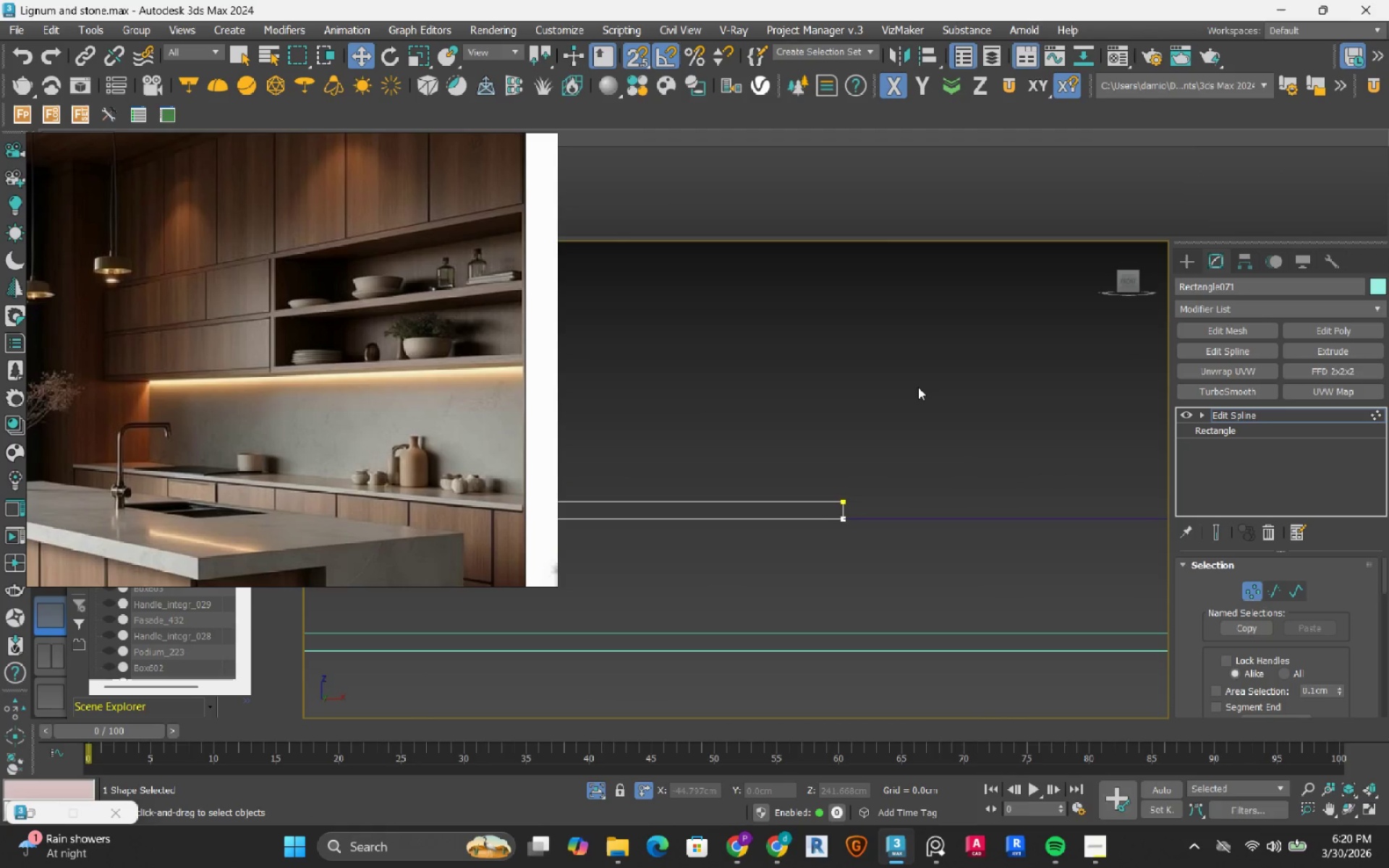 
scroll: coordinate [856, 469], scroll_direction: down, amount: 2.0
 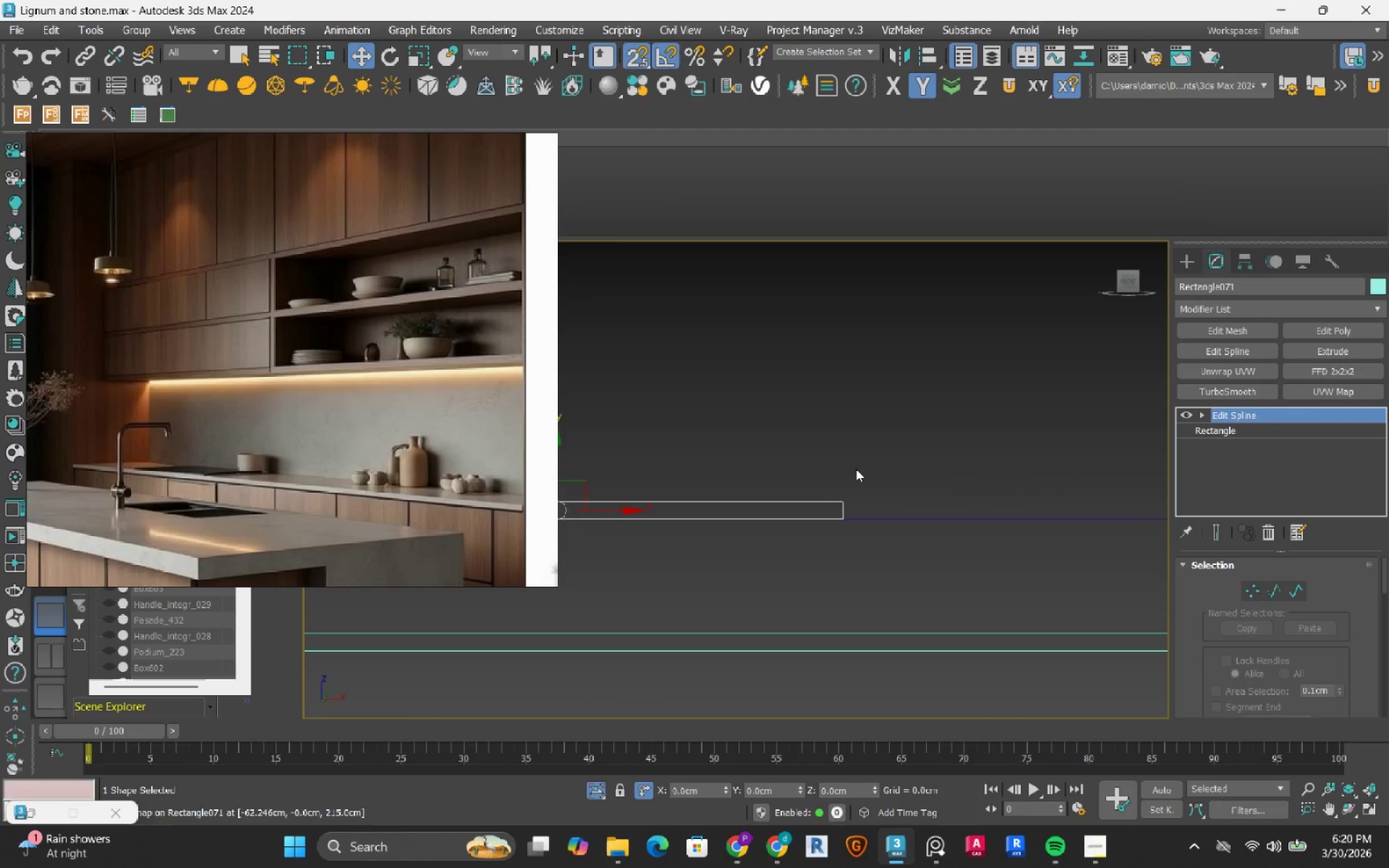 
left_click_drag(start_coordinate=[912, 394], to_coordinate=[791, 616])
 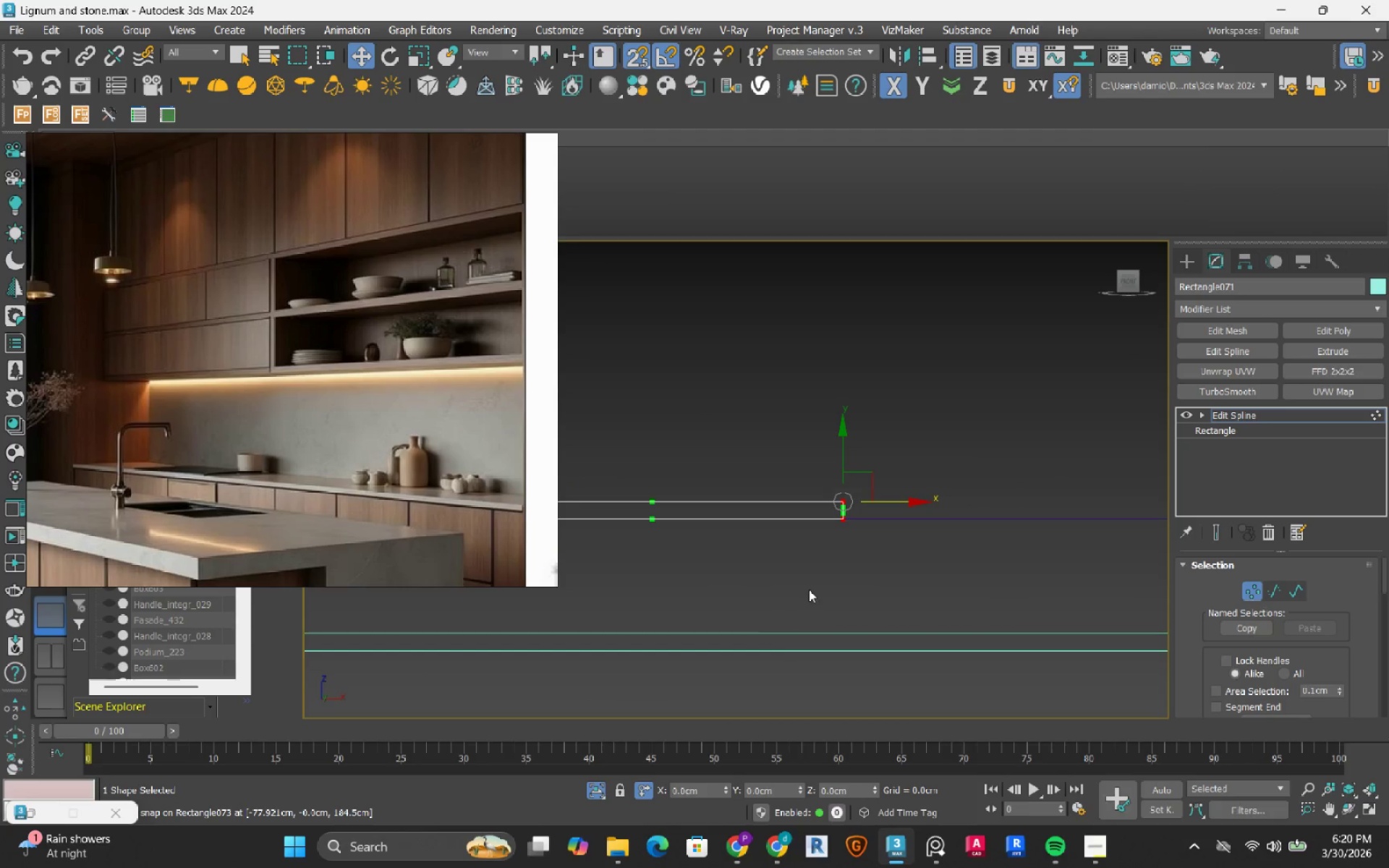 
scroll: coordinate [812, 585], scroll_direction: down, amount: 3.0
 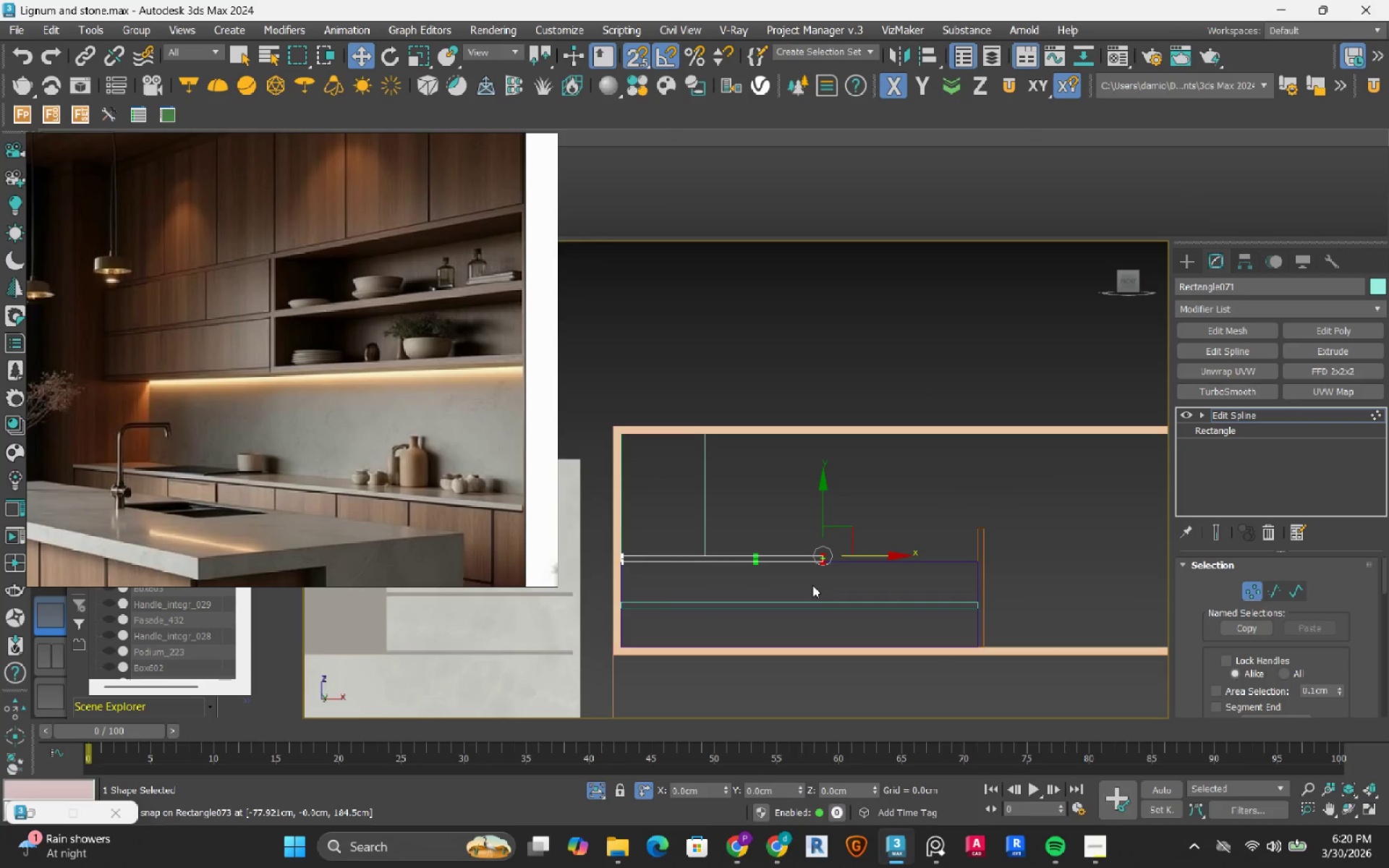 
key(Control+A)
 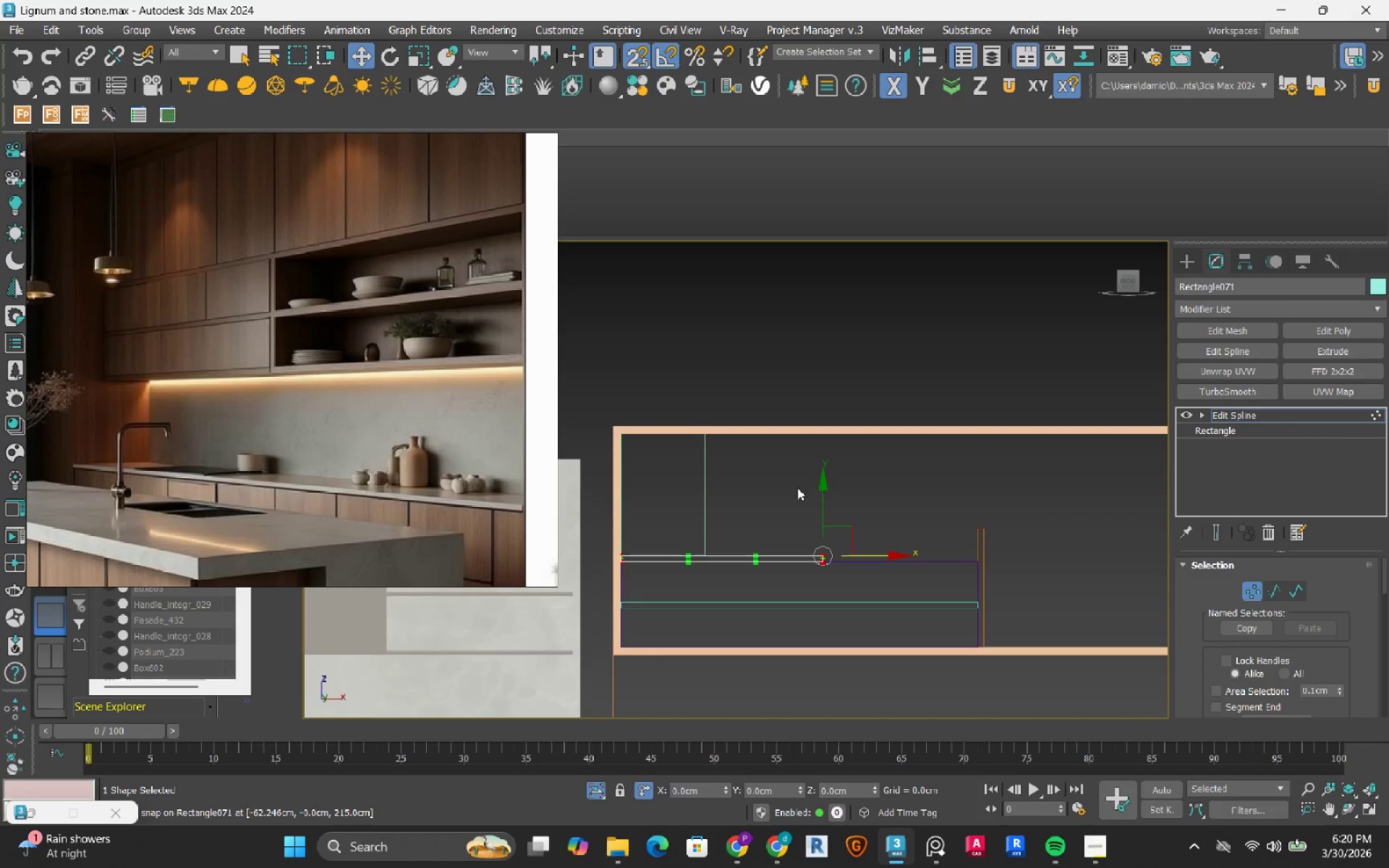 
right_click([797, 488])
 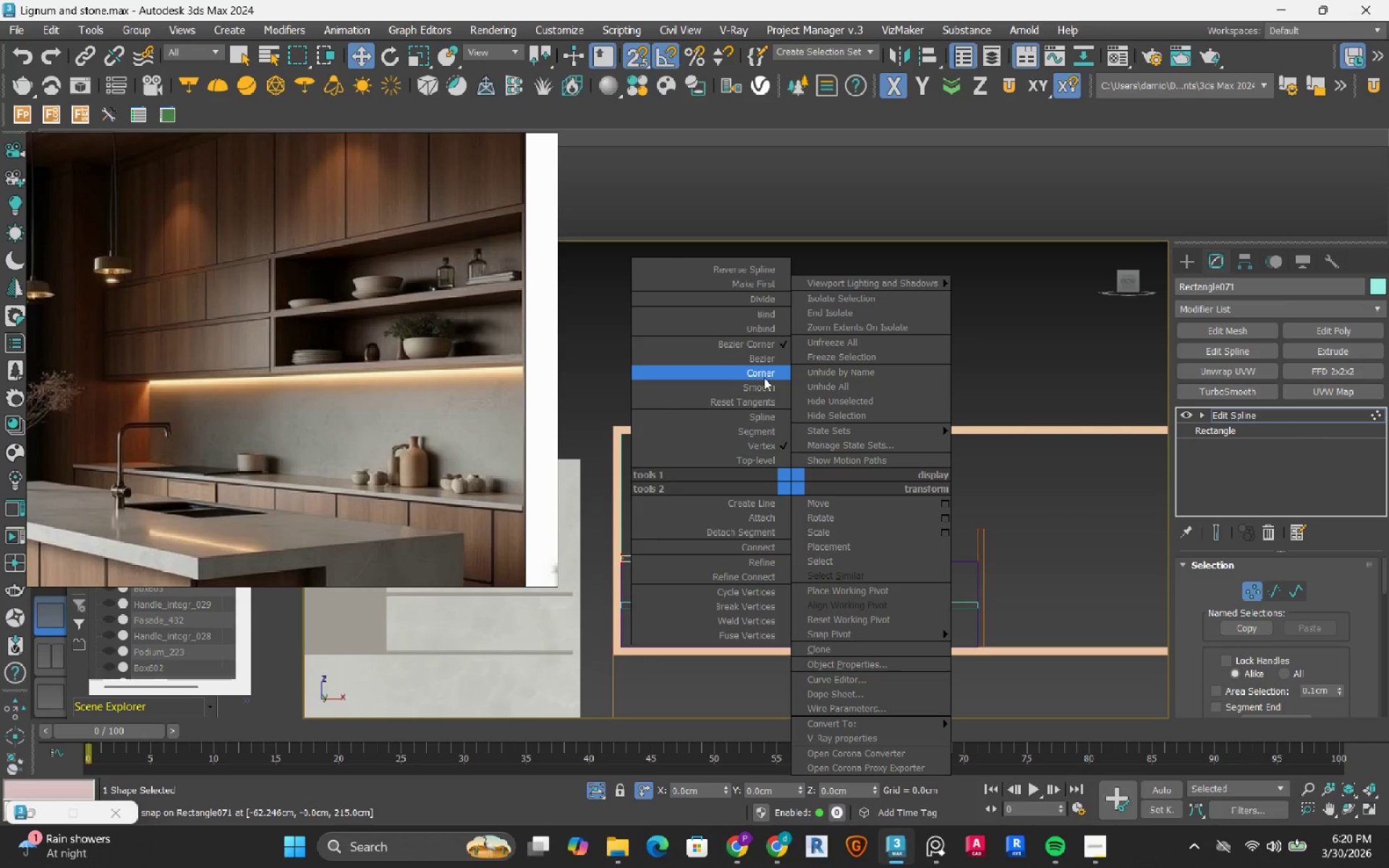 
left_click([764, 378])
 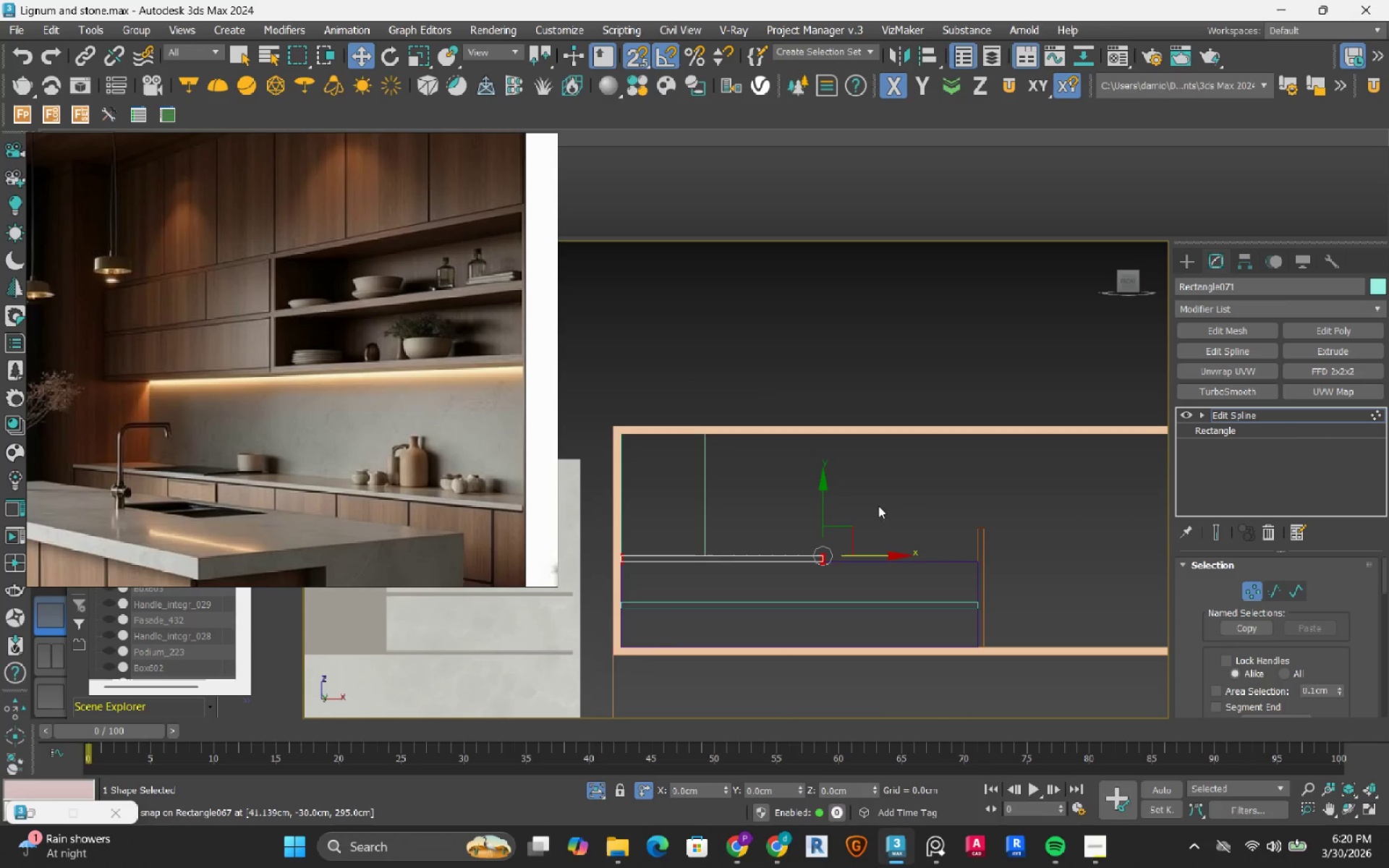 
left_click([906, 494])
 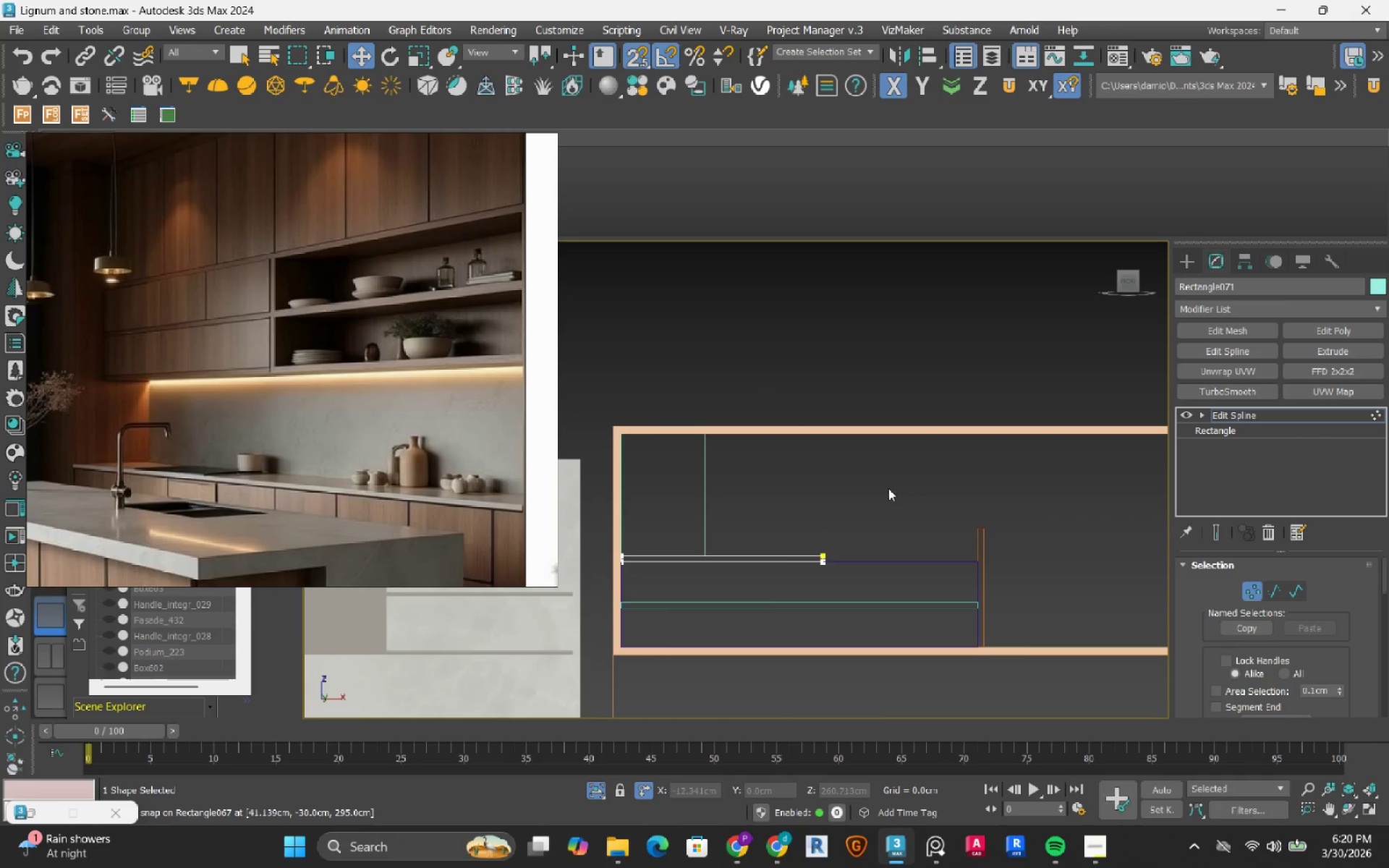 
left_click_drag(start_coordinate=[893, 487], to_coordinate=[755, 611])
 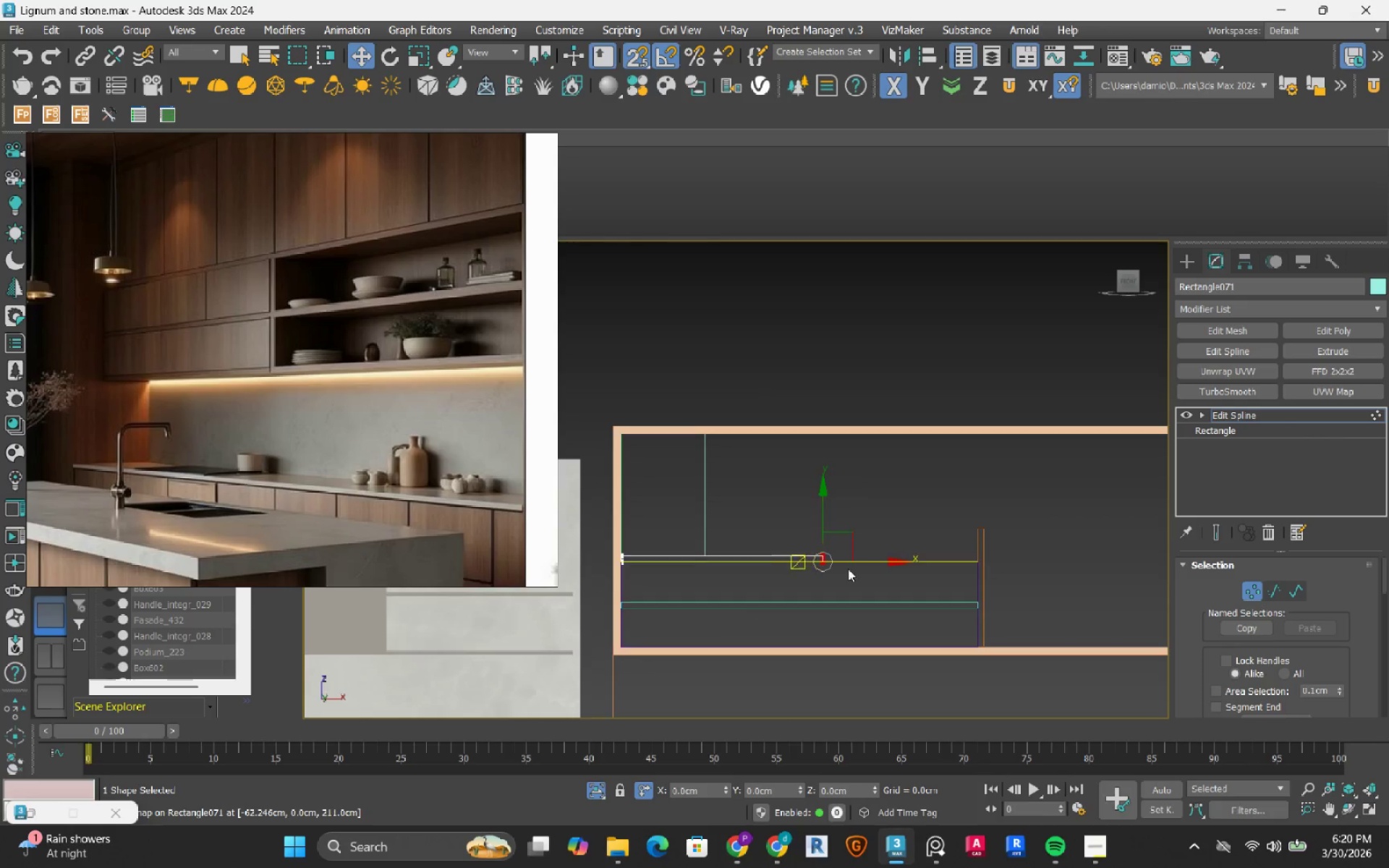 
scroll: coordinate [864, 576], scroll_direction: up, amount: 2.0
 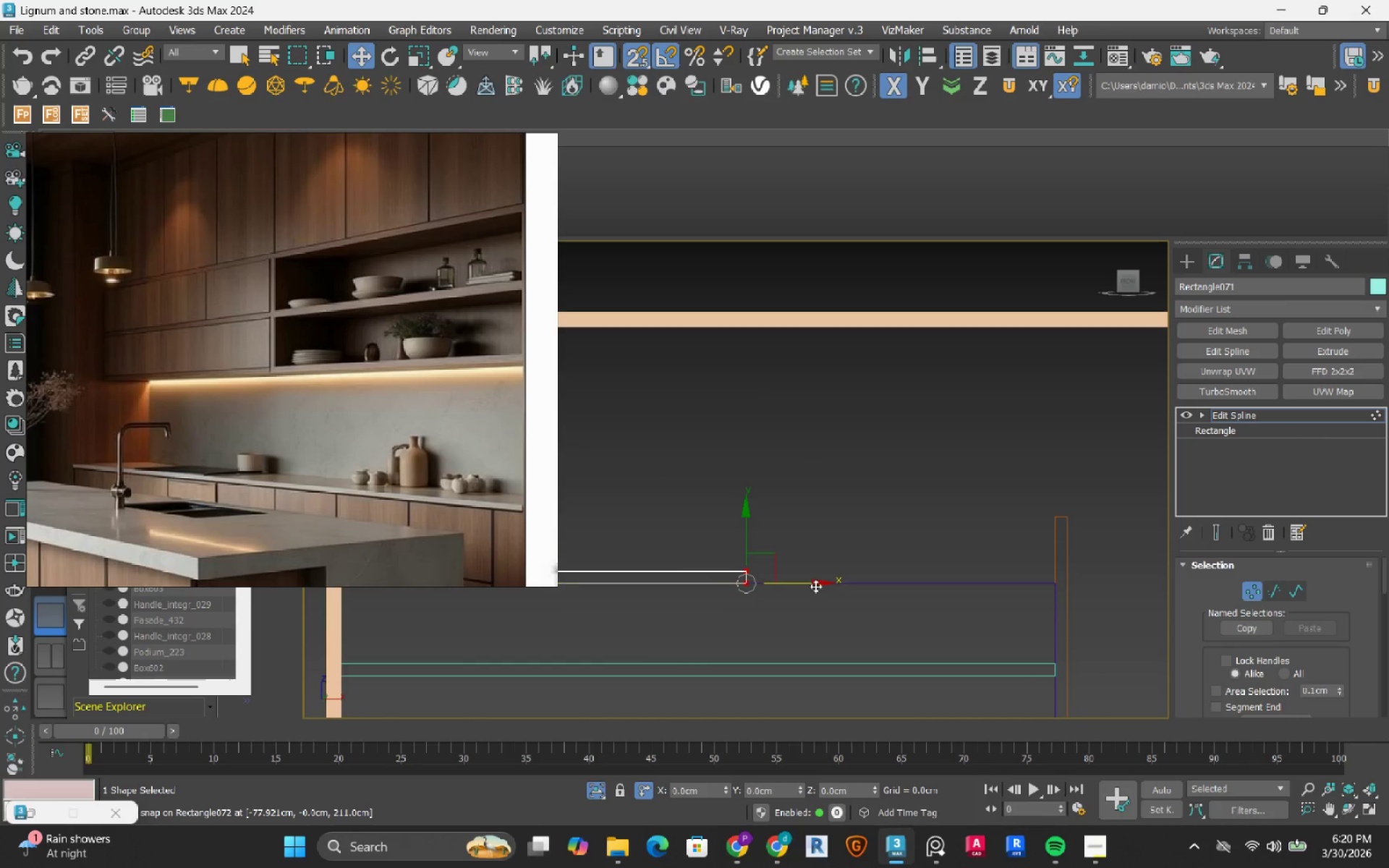 
left_click_drag(start_coordinate=[815, 584], to_coordinate=[1055, 524])
 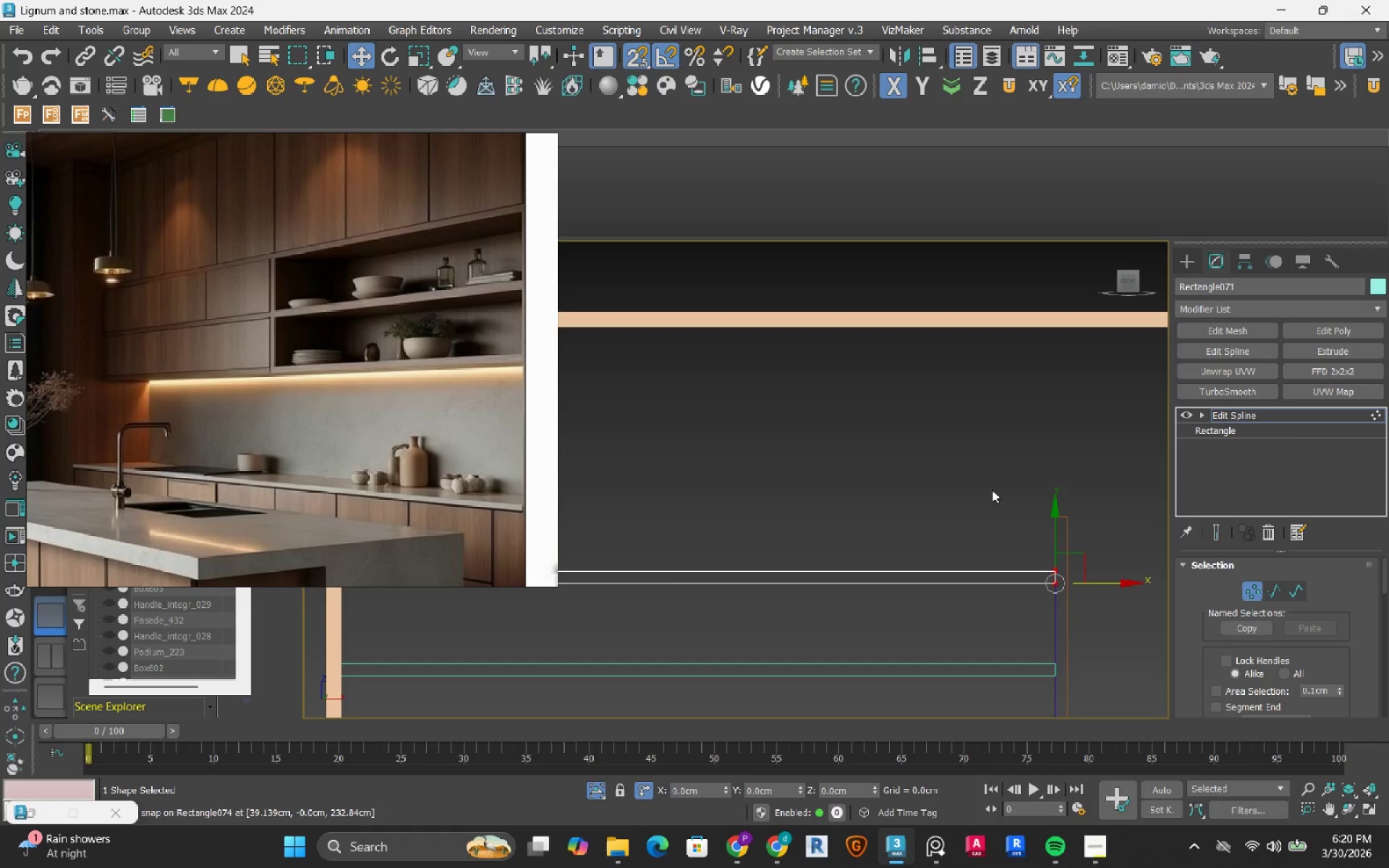 
wait(5.03)
 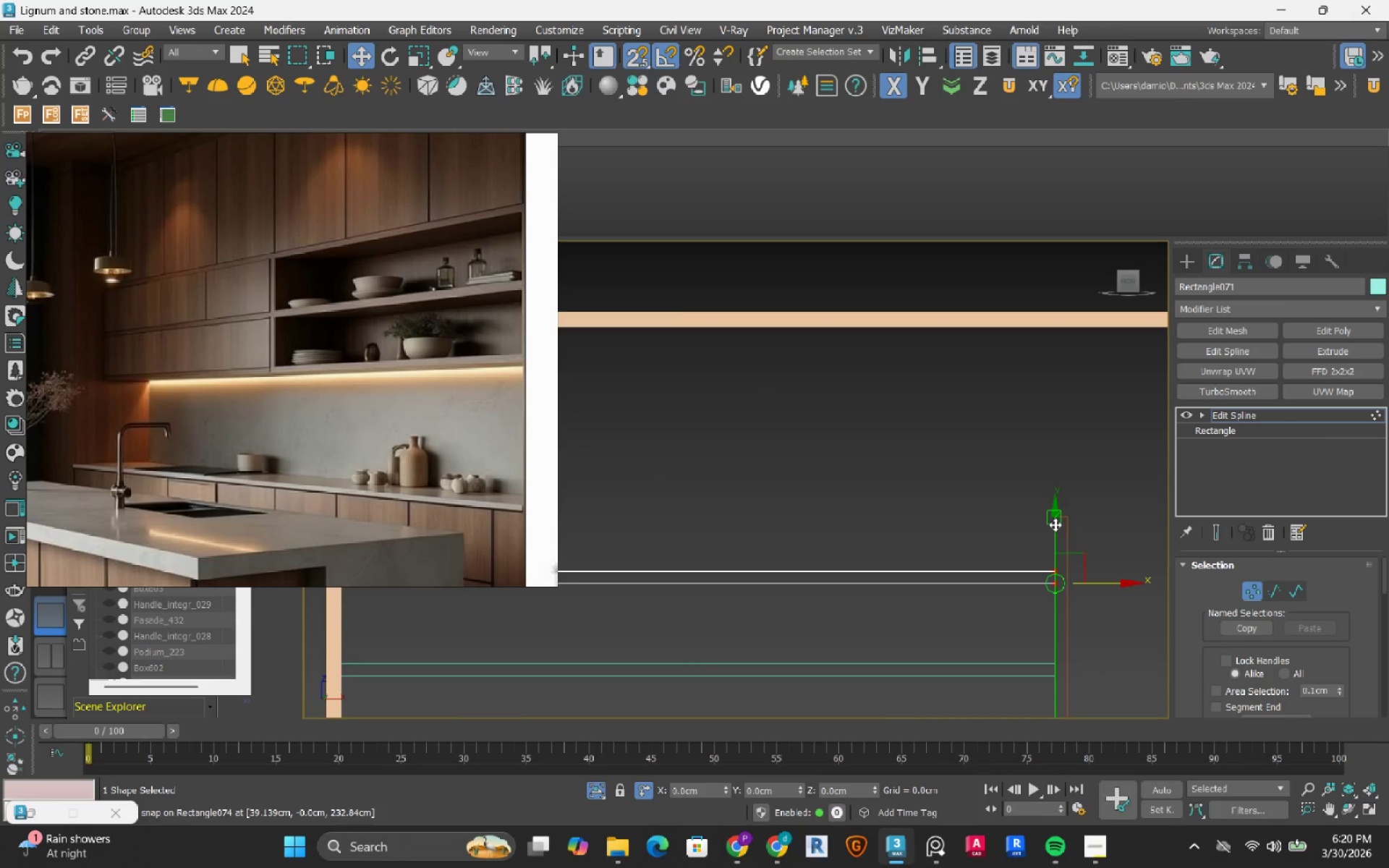 
scroll: coordinate [937, 471], scroll_direction: down, amount: 2.0
 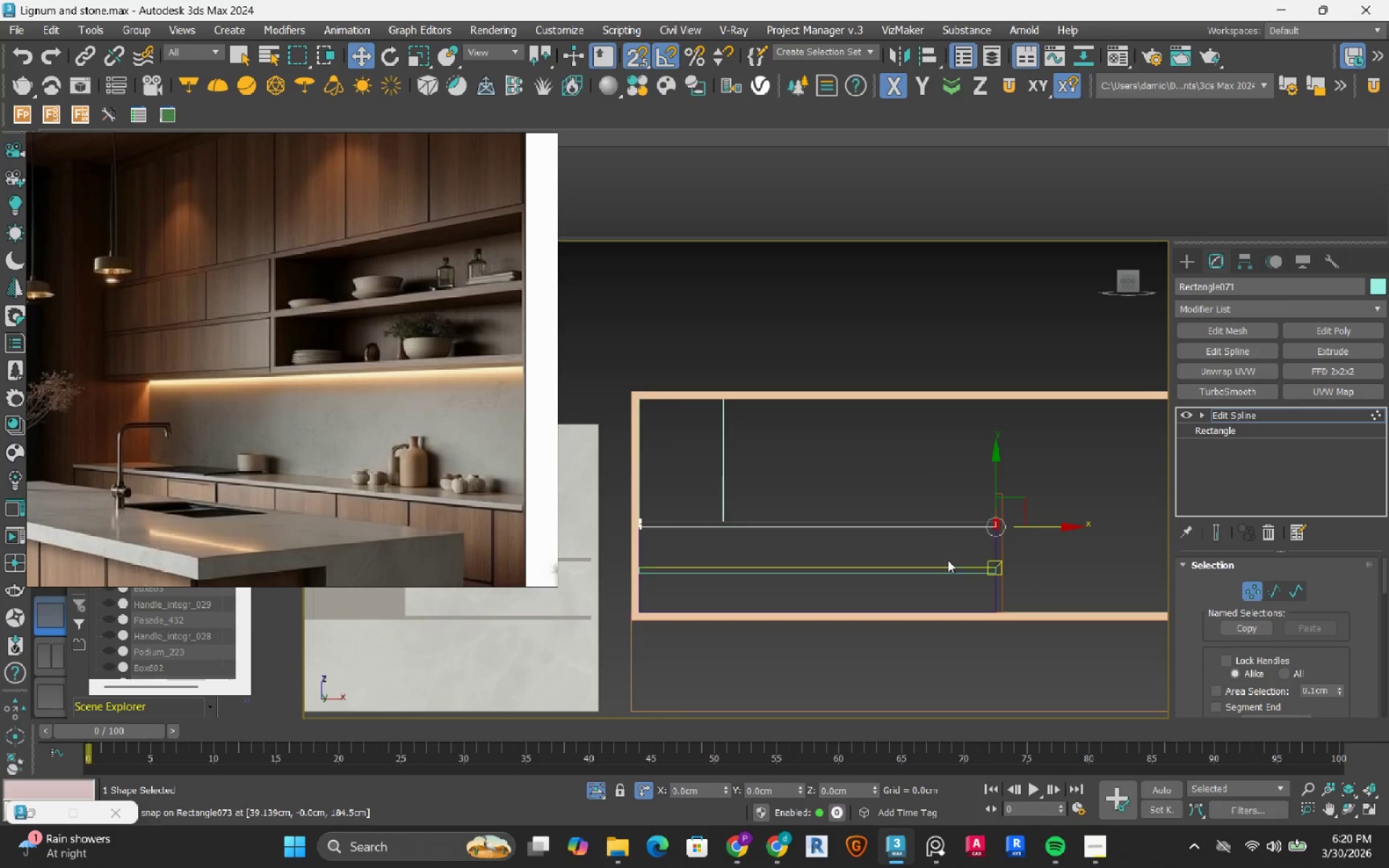 
left_click([1369, 414])
 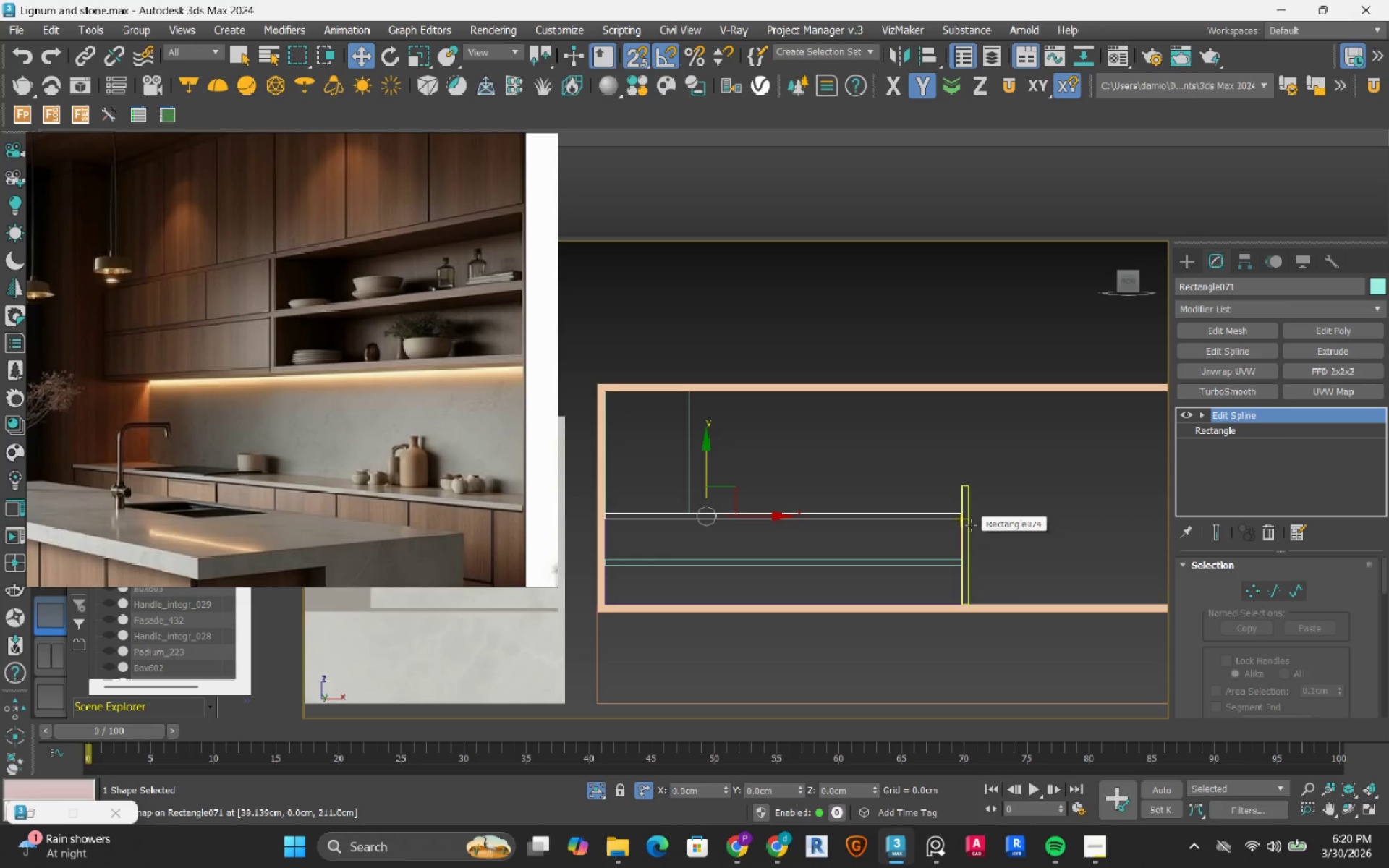 
wait(6.2)
 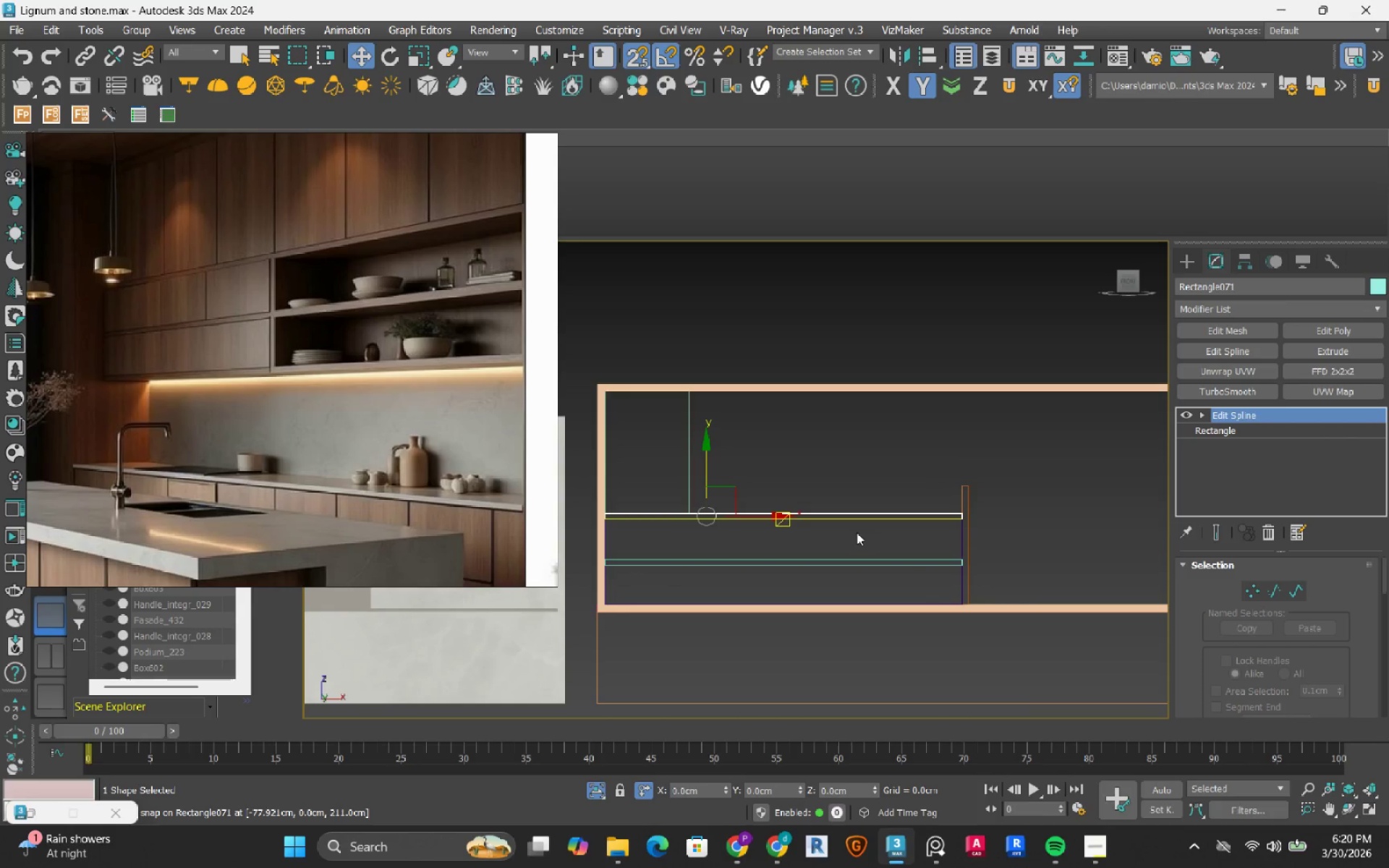 
scroll: coordinate [950, 514], scroll_direction: up, amount: 4.0
 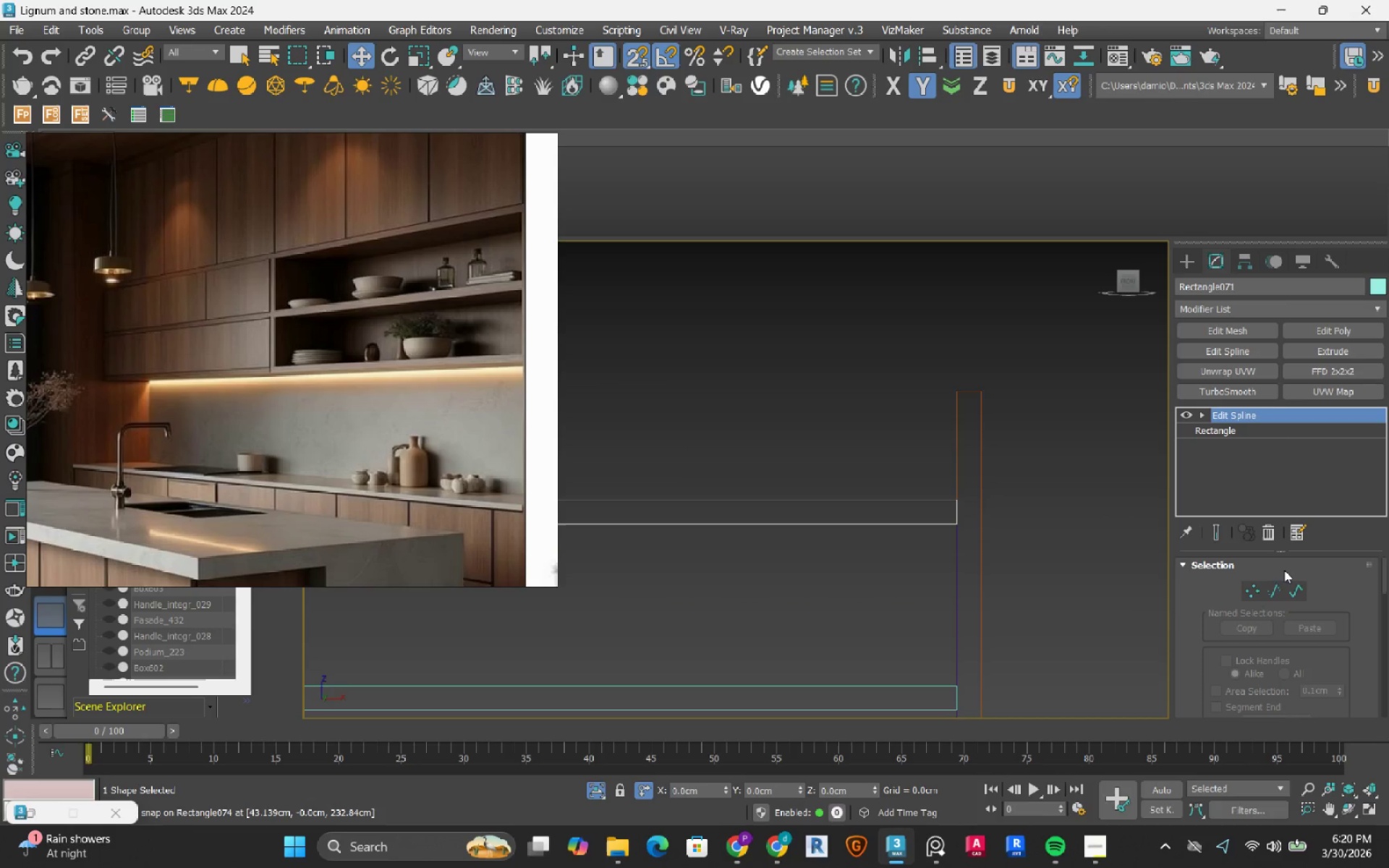 
left_click([1294, 584])
 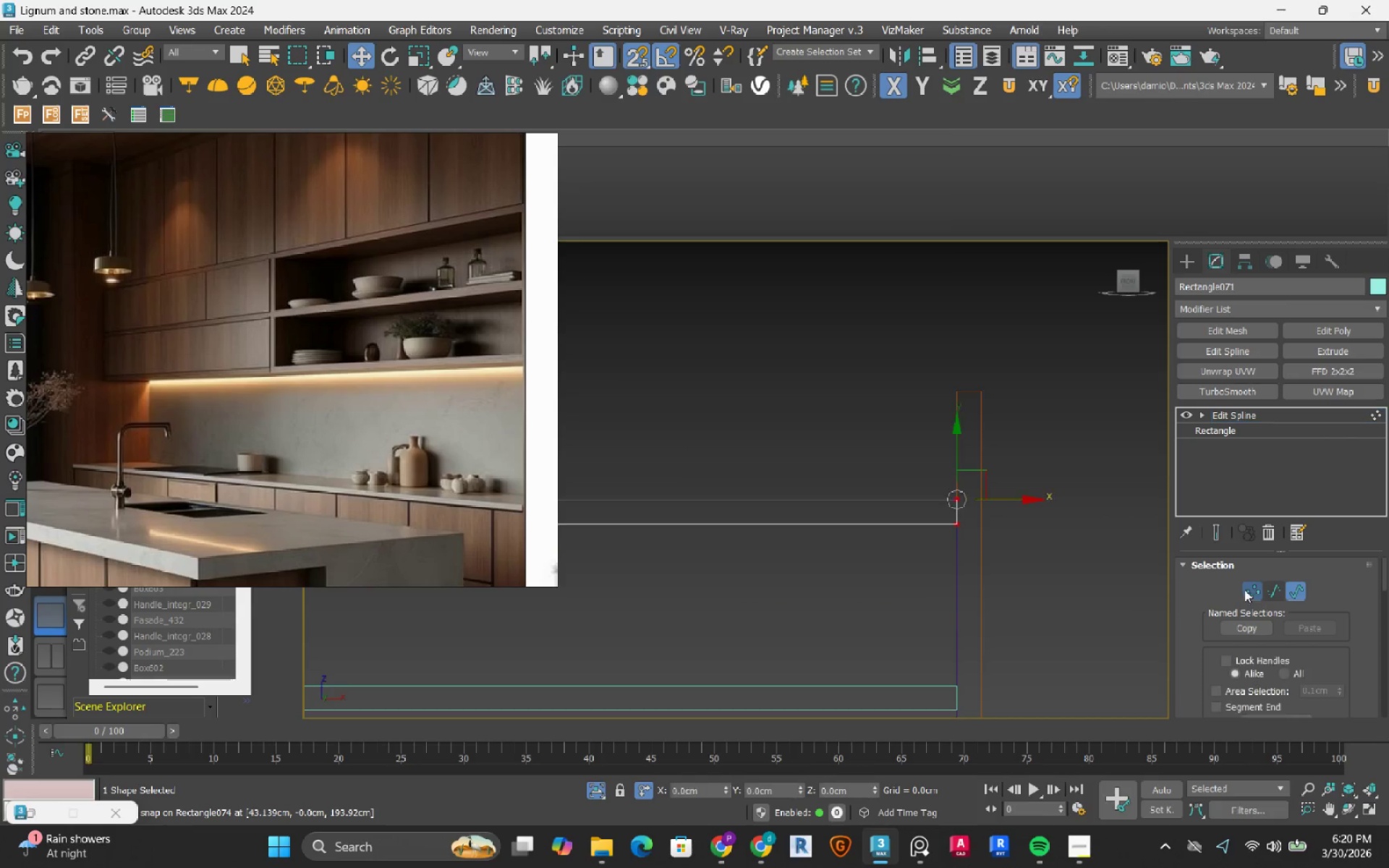 
left_click_drag(start_coordinate=[885, 447], to_coordinate=[1078, 584])
 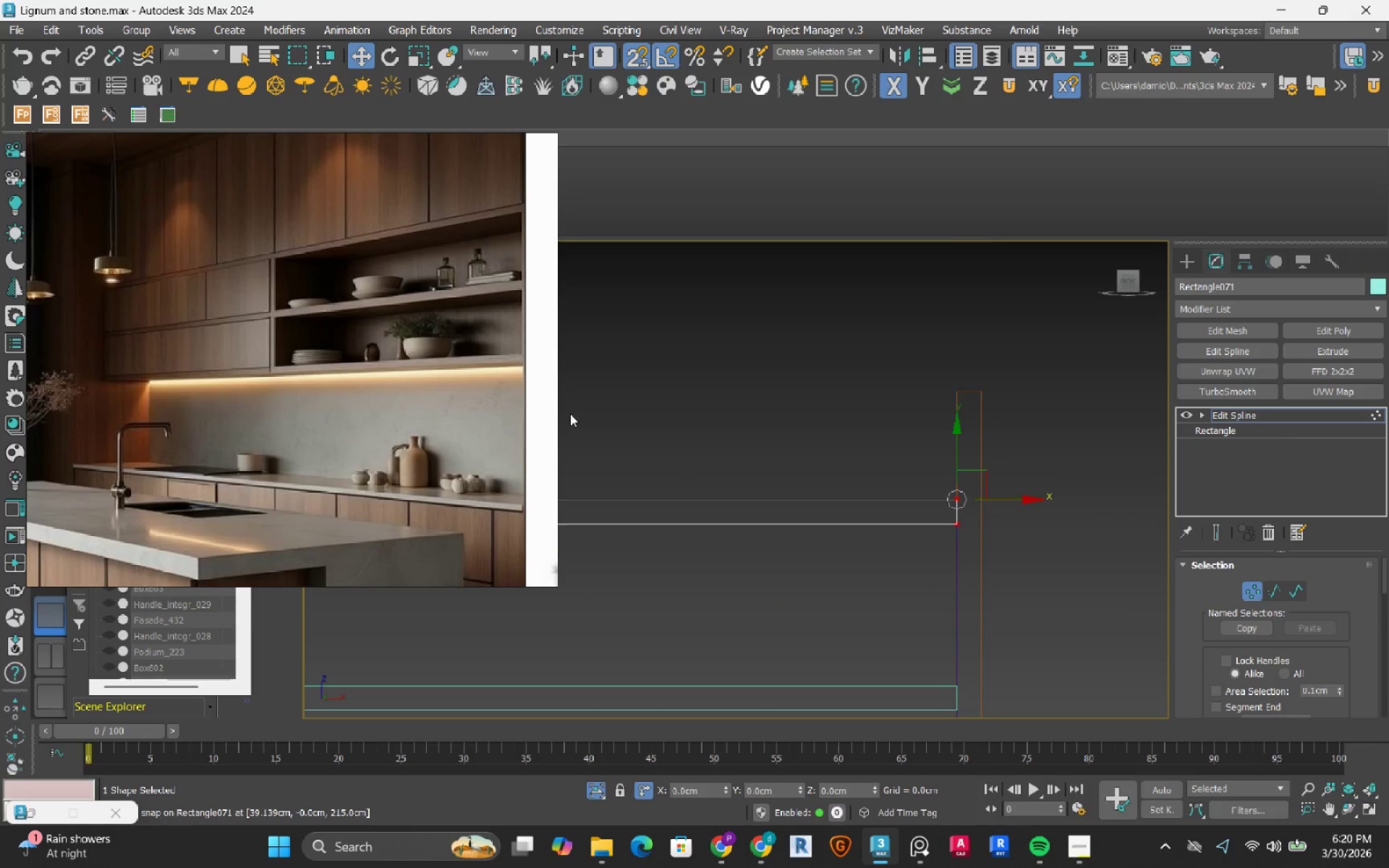 
scroll: coordinate [684, 495], scroll_direction: down, amount: 4.0
 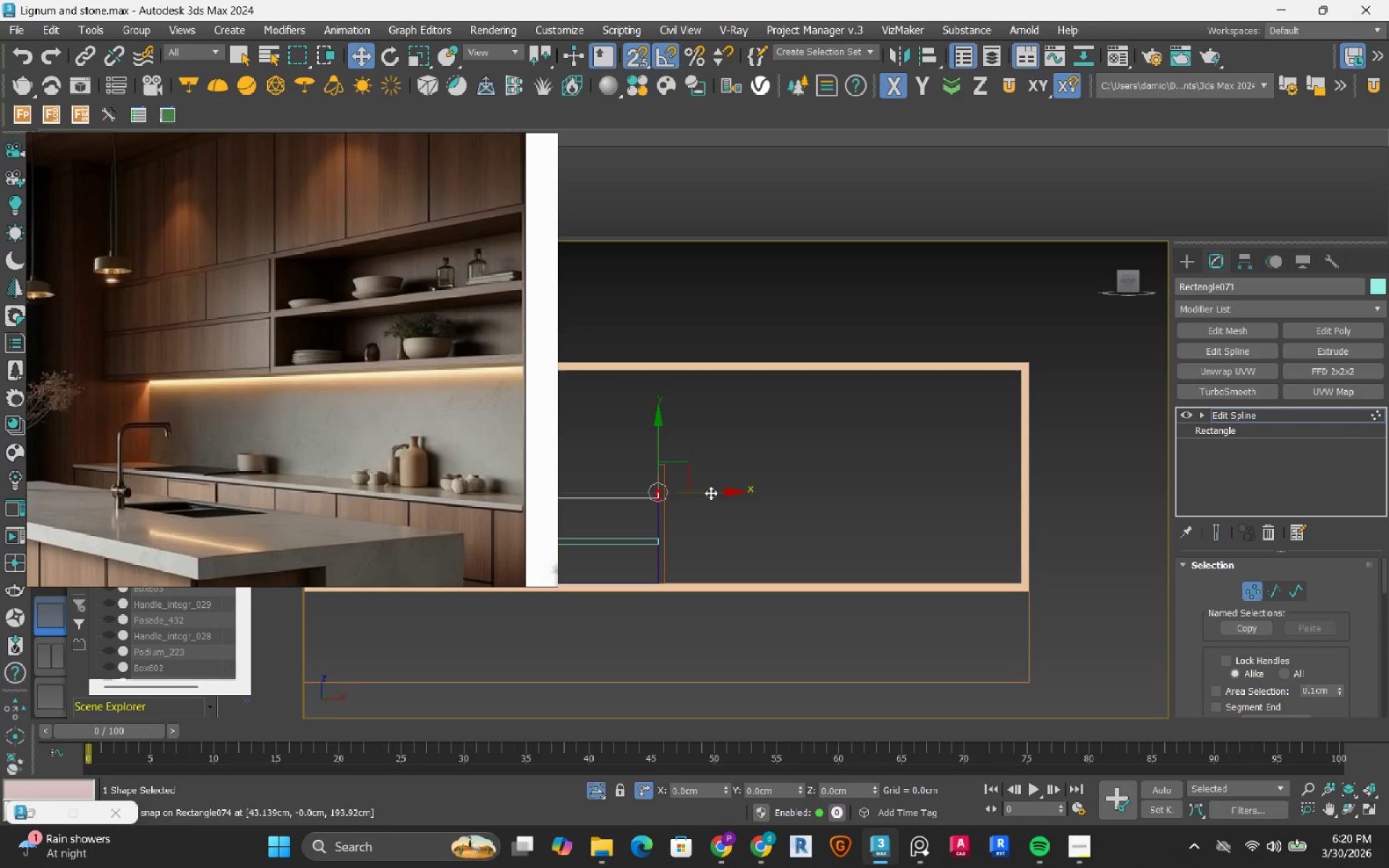 
left_click_drag(start_coordinate=[711, 493], to_coordinate=[1010, 501])
 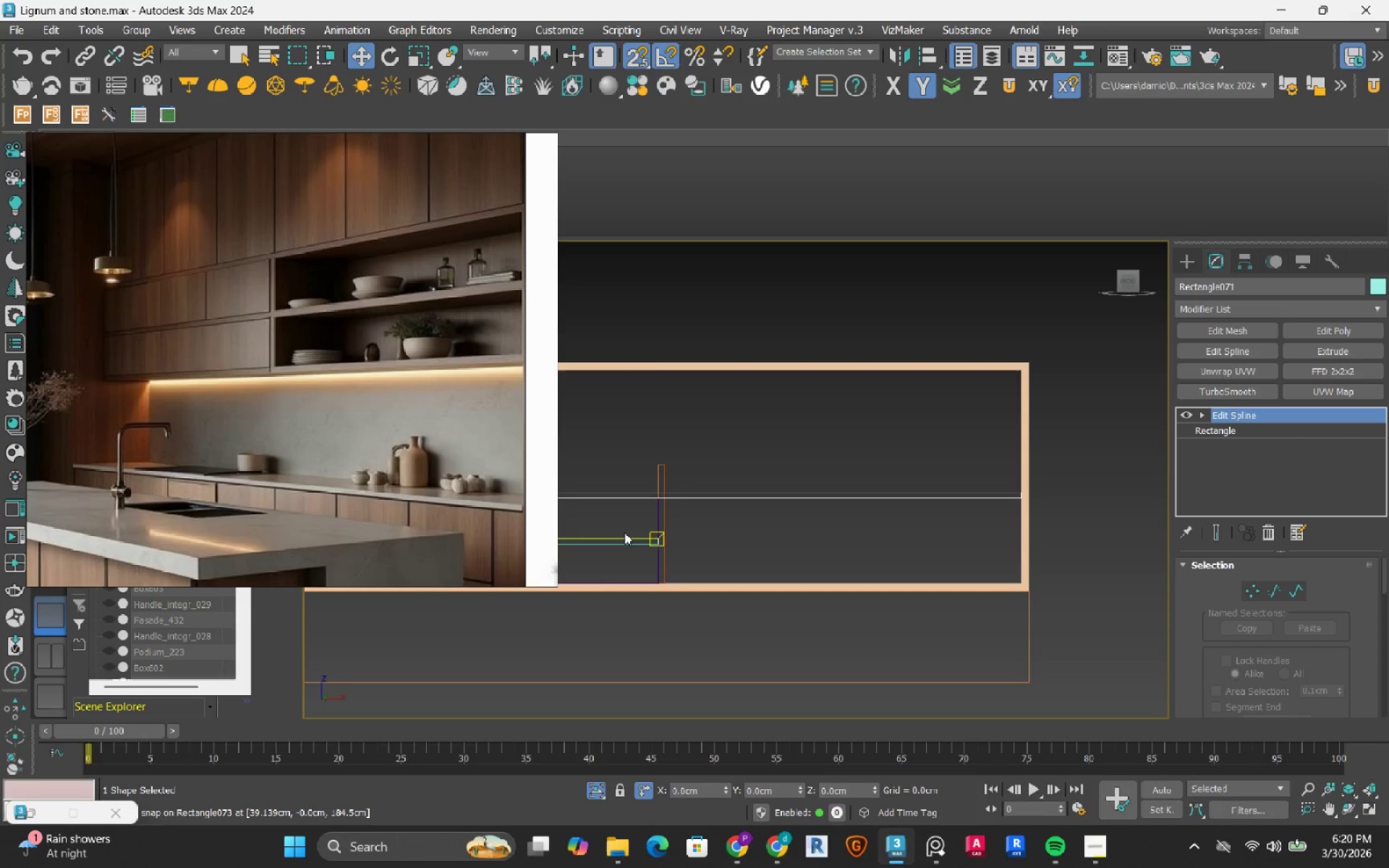 
scroll: coordinate [828, 488], scroll_direction: up, amount: 2.0
 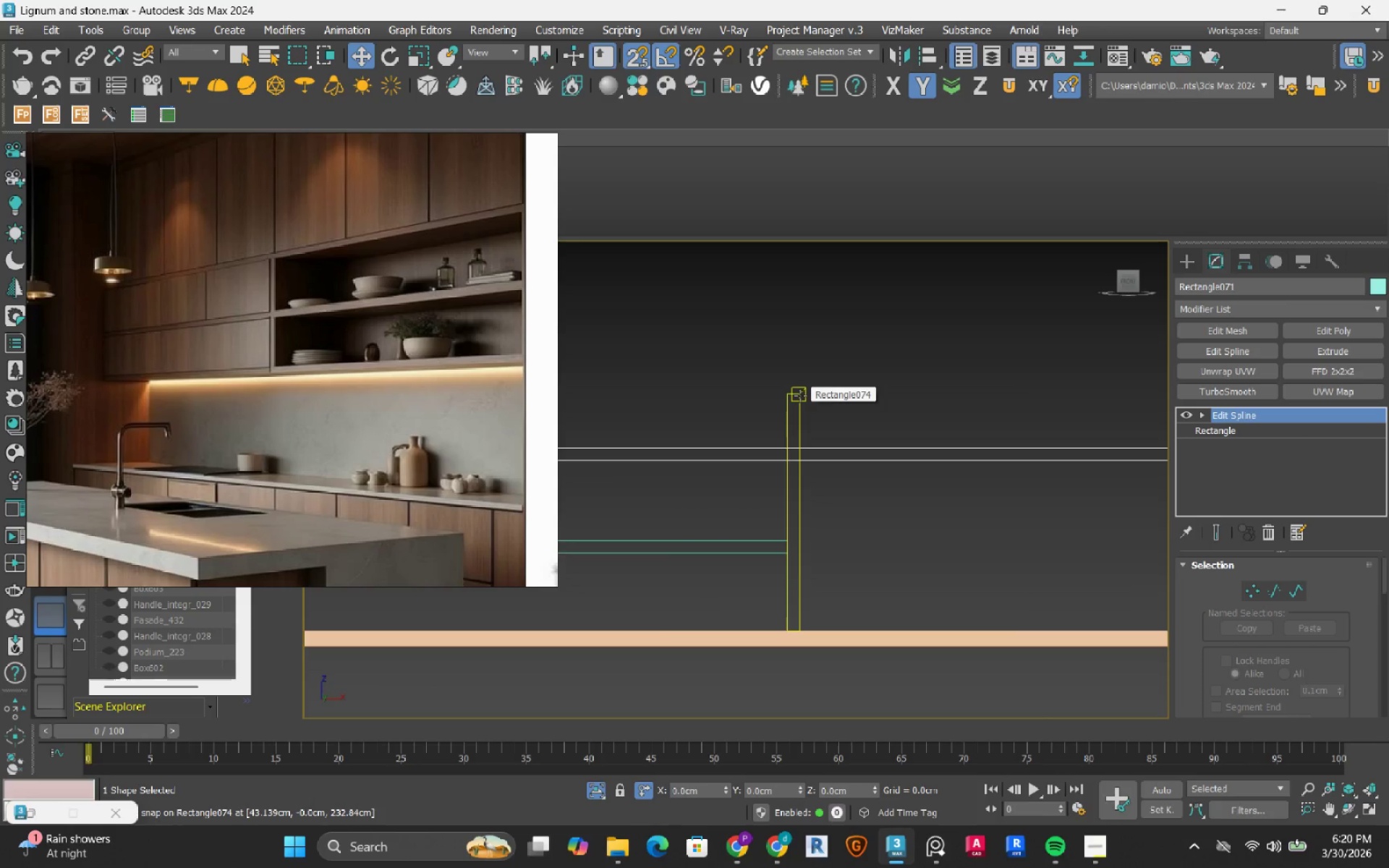 
left_click([800, 396])
 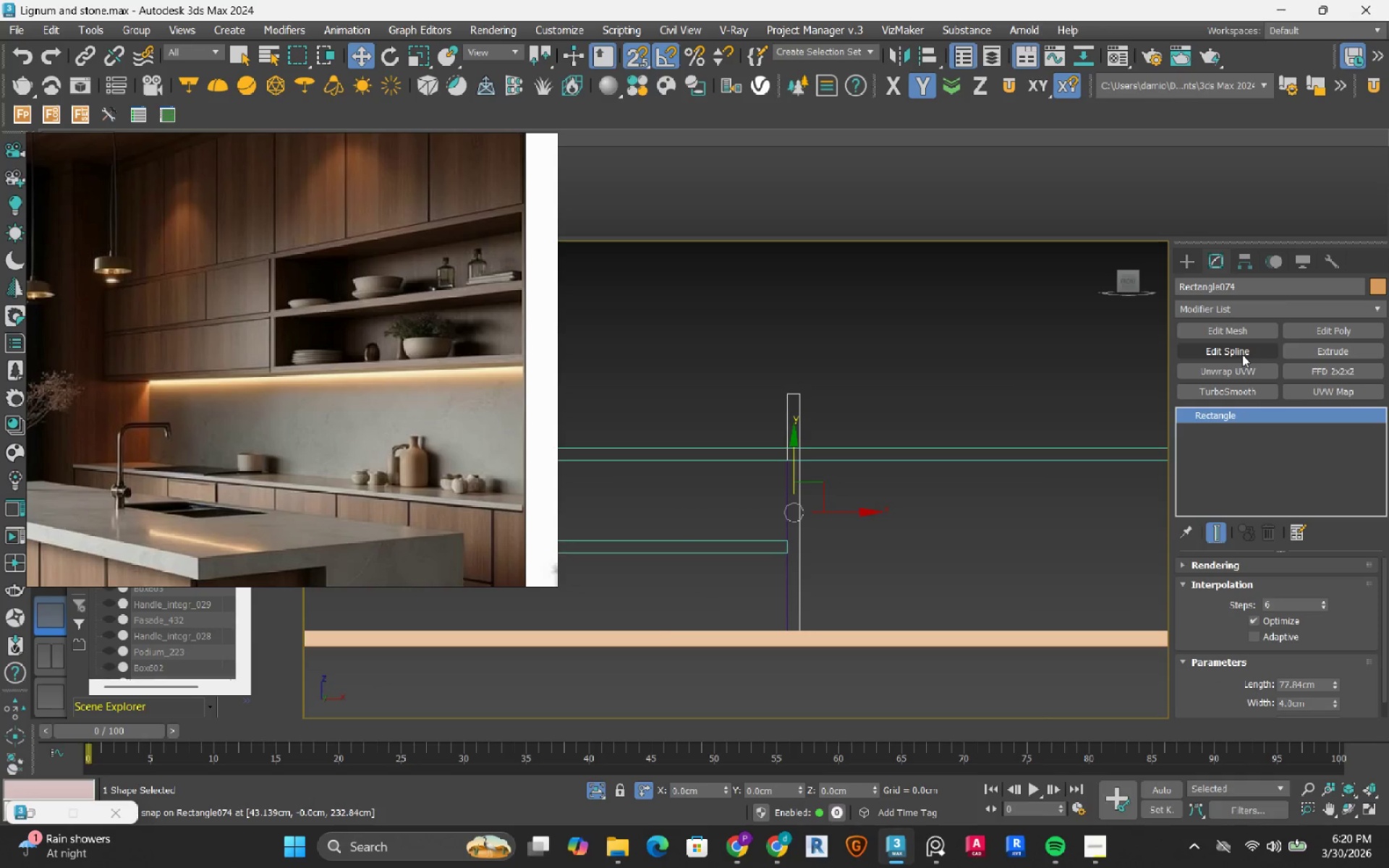 
key(1)
 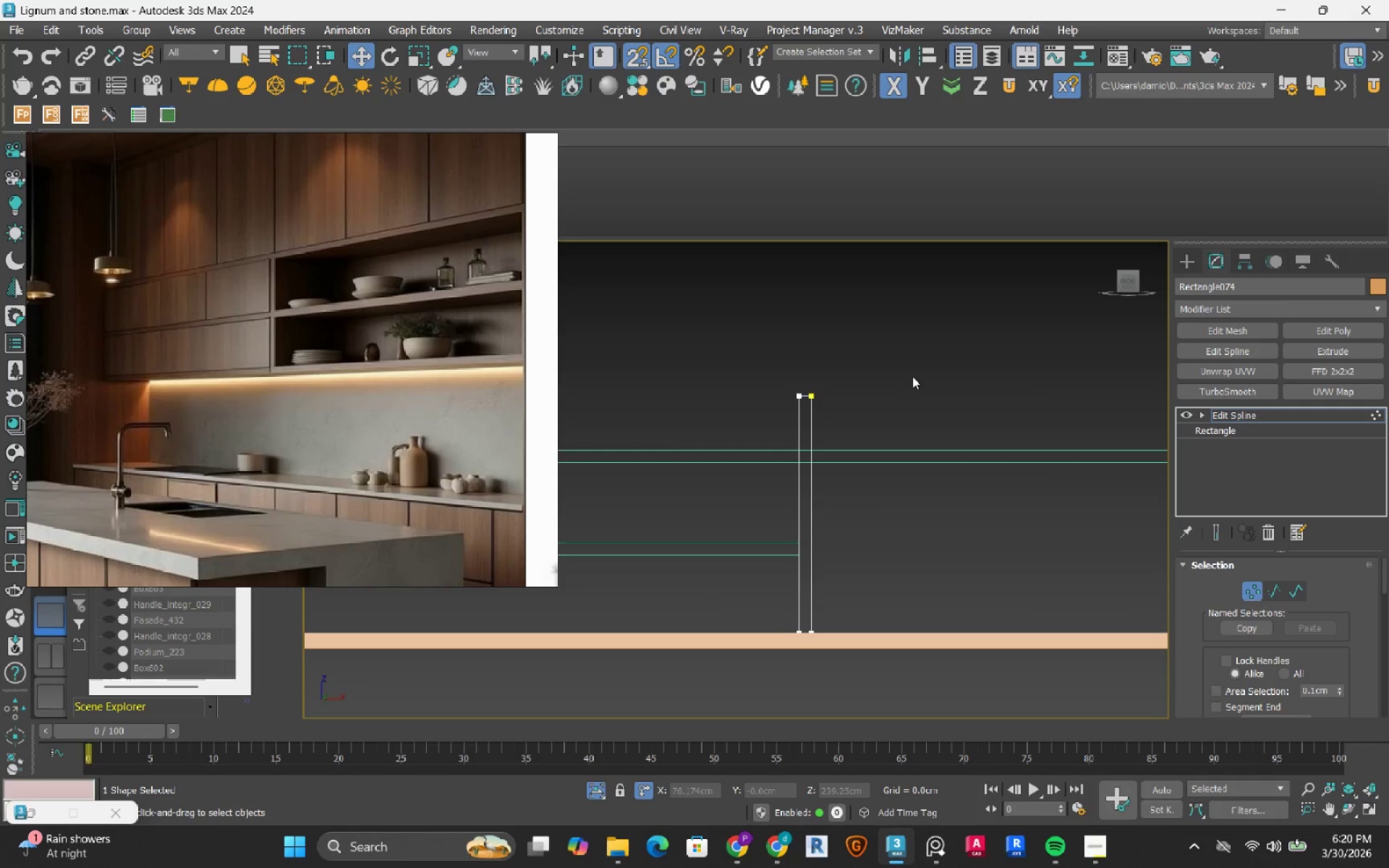 
right_click([912, 376])
 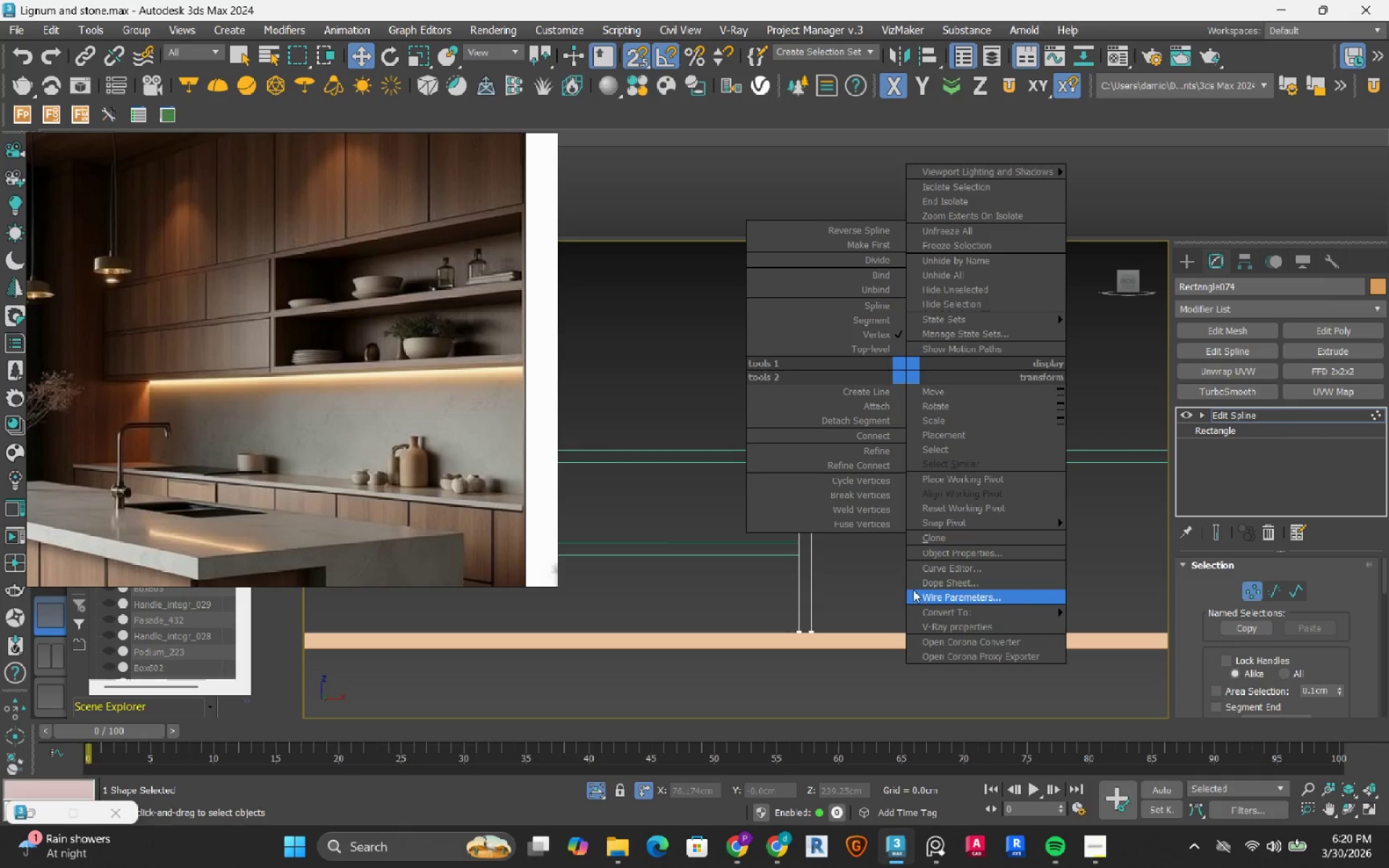 
left_click([846, 564])
 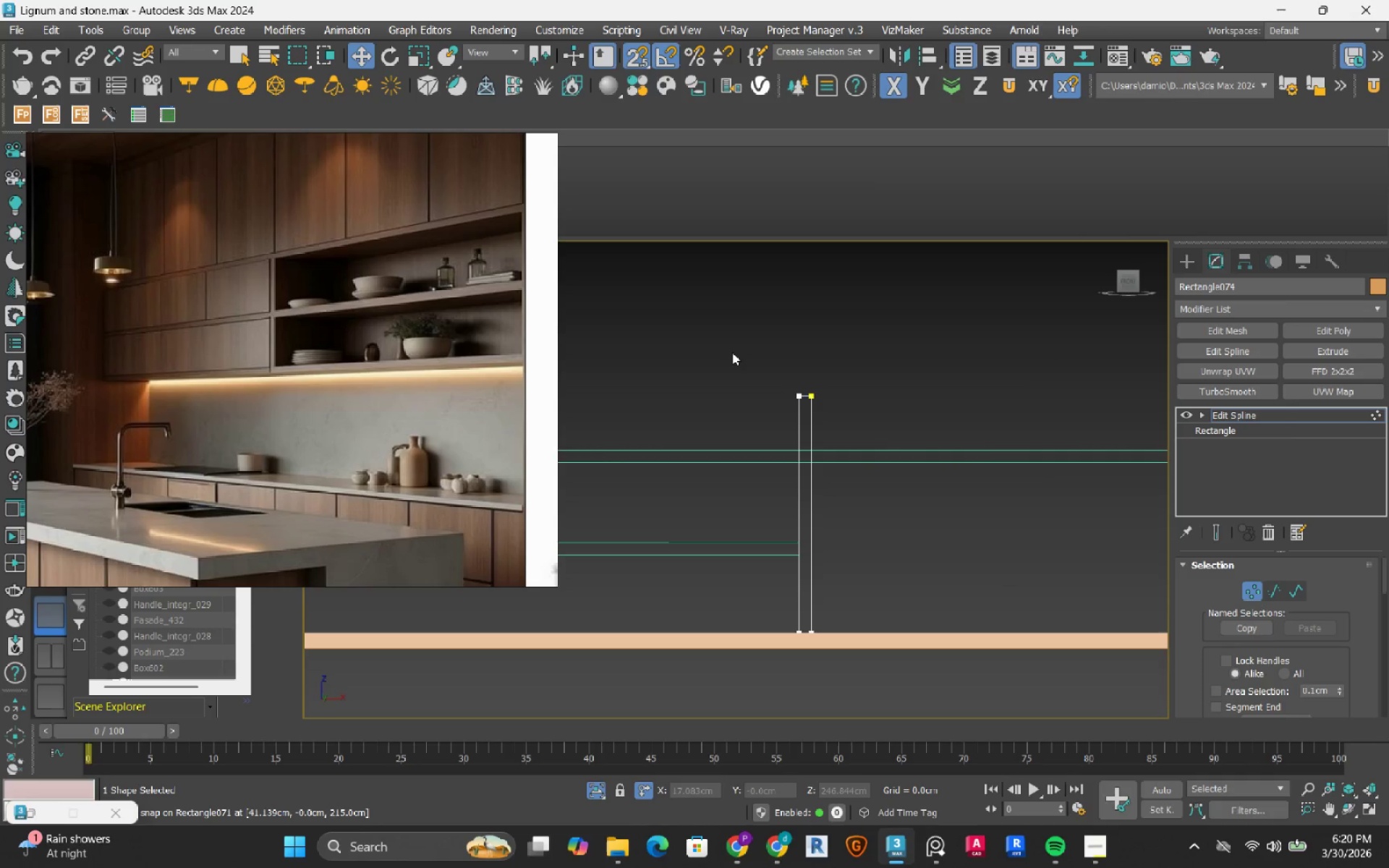 
left_click_drag(start_coordinate=[739, 346], to_coordinate=[859, 407])
 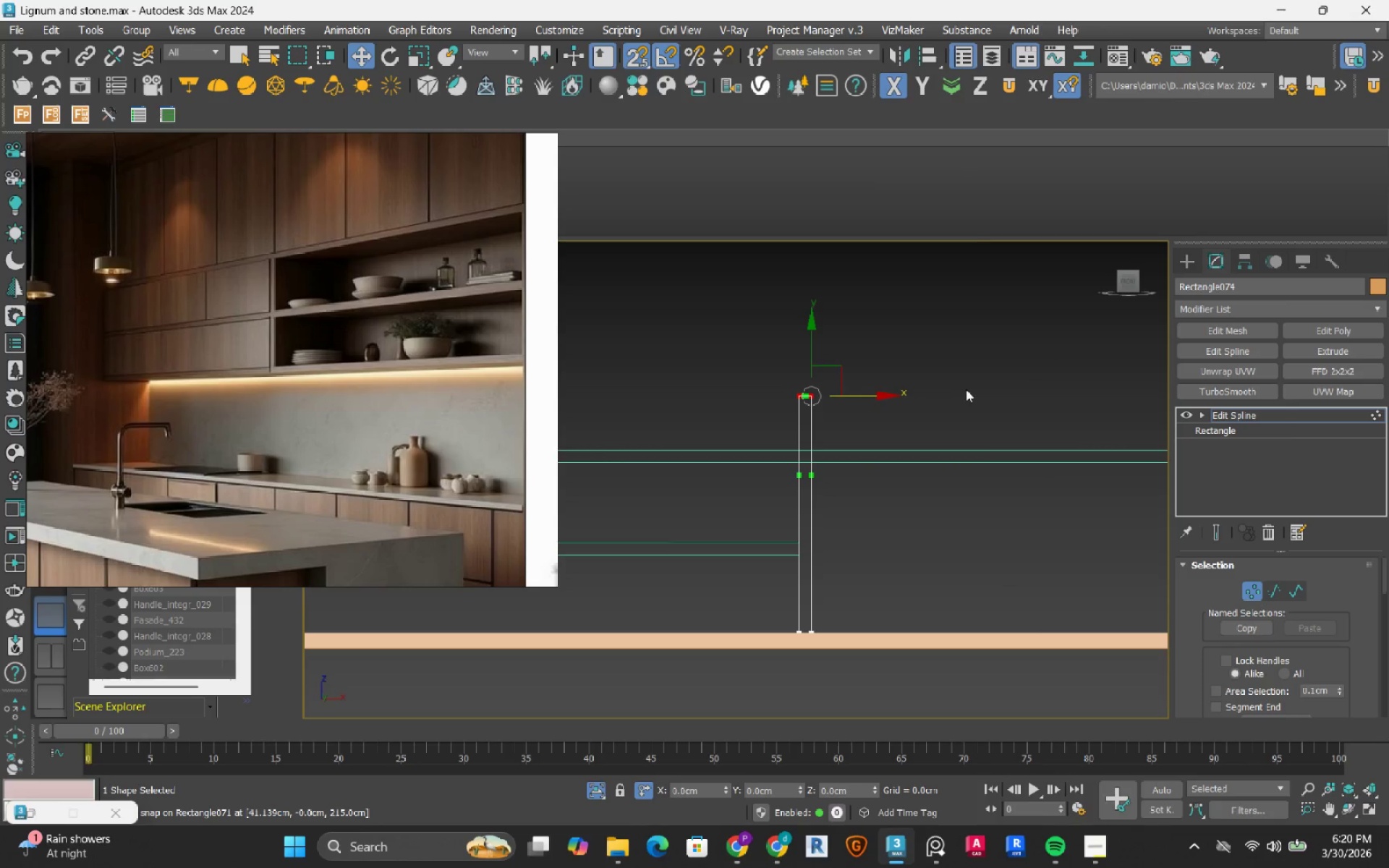 
right_click([969, 389])
 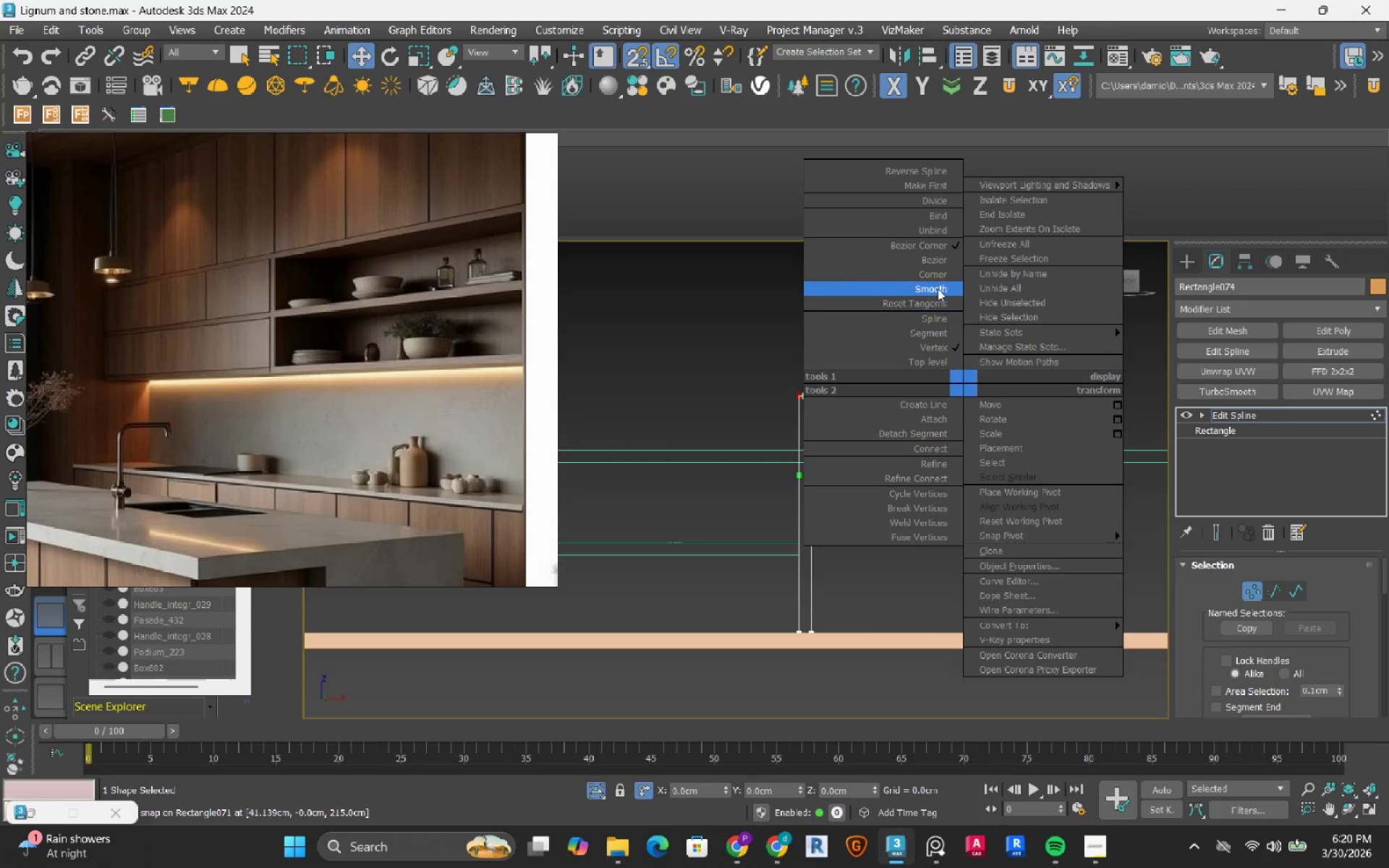 
left_click([941, 278])
 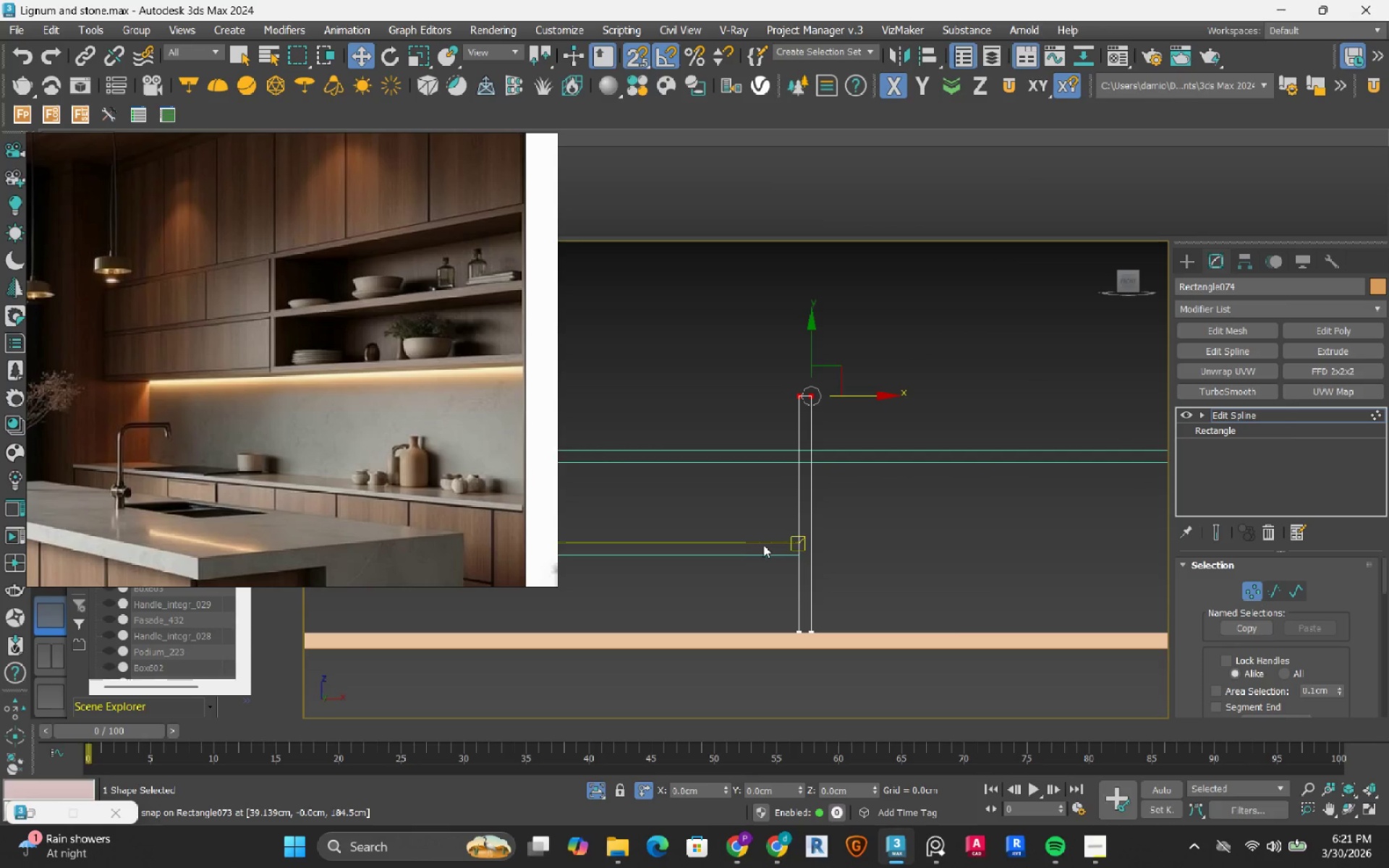 
left_click_drag(start_coordinate=[778, 565], to_coordinate=[885, 674])
 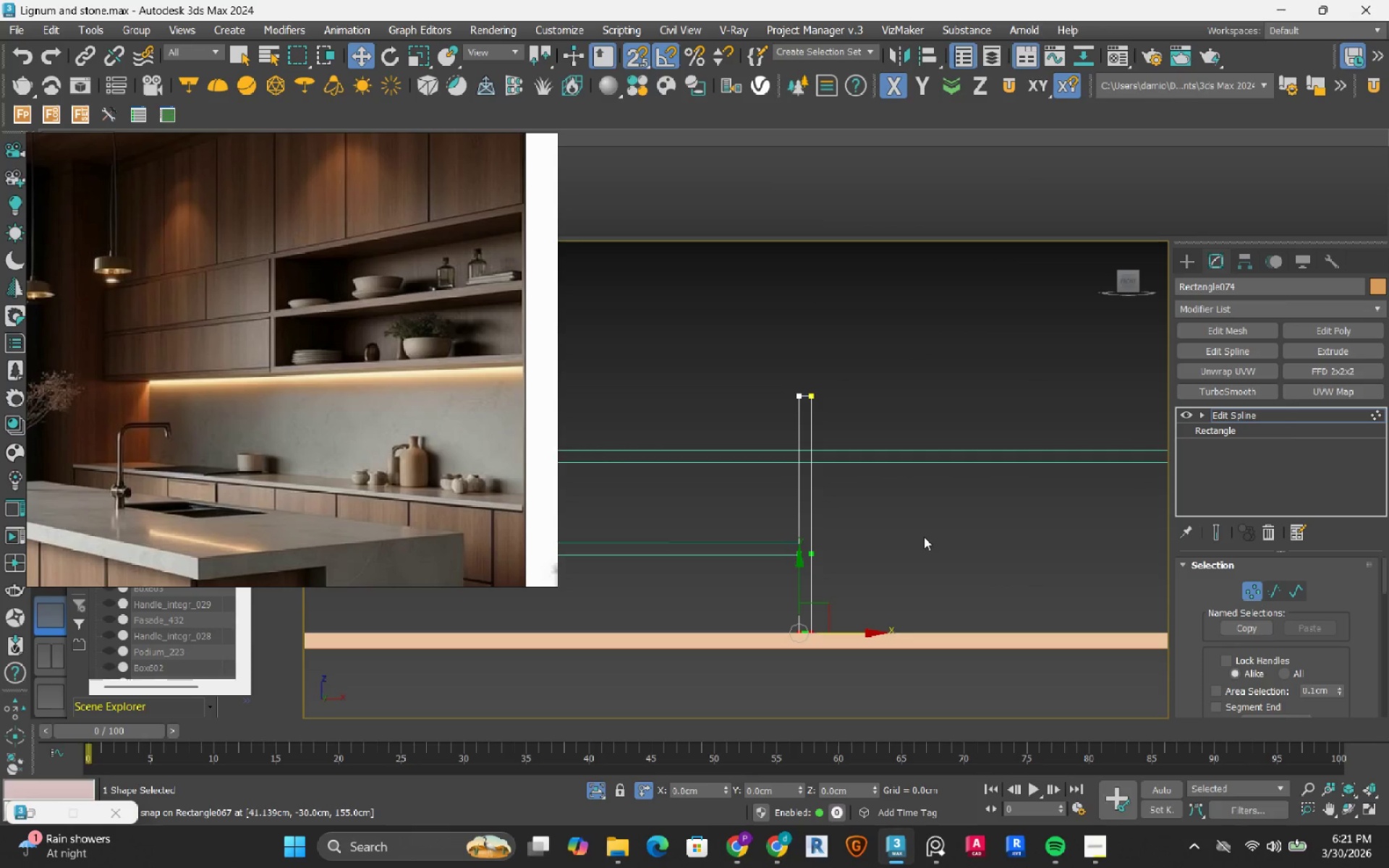 
right_click([924, 537])
 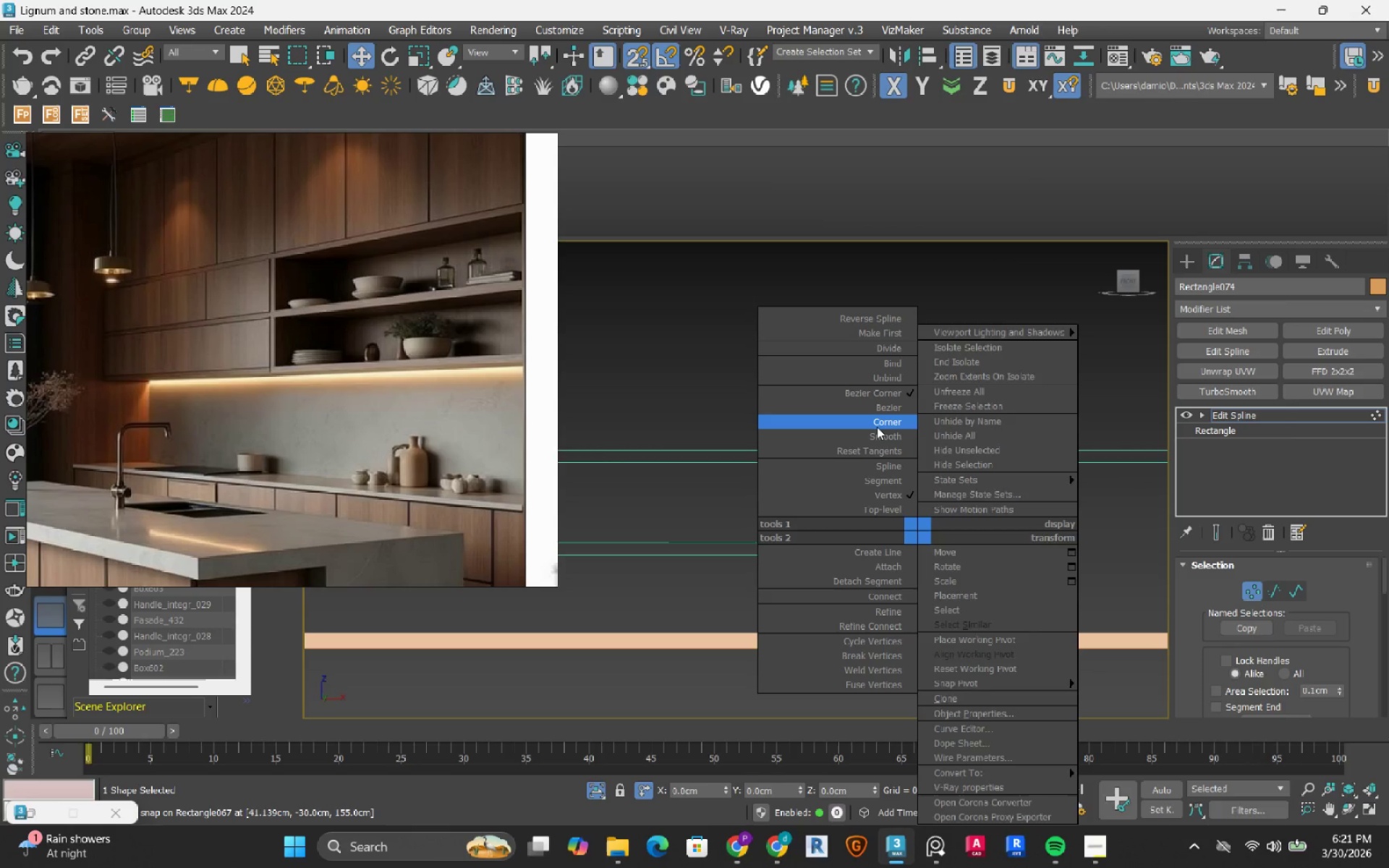 
left_click([877, 427])
 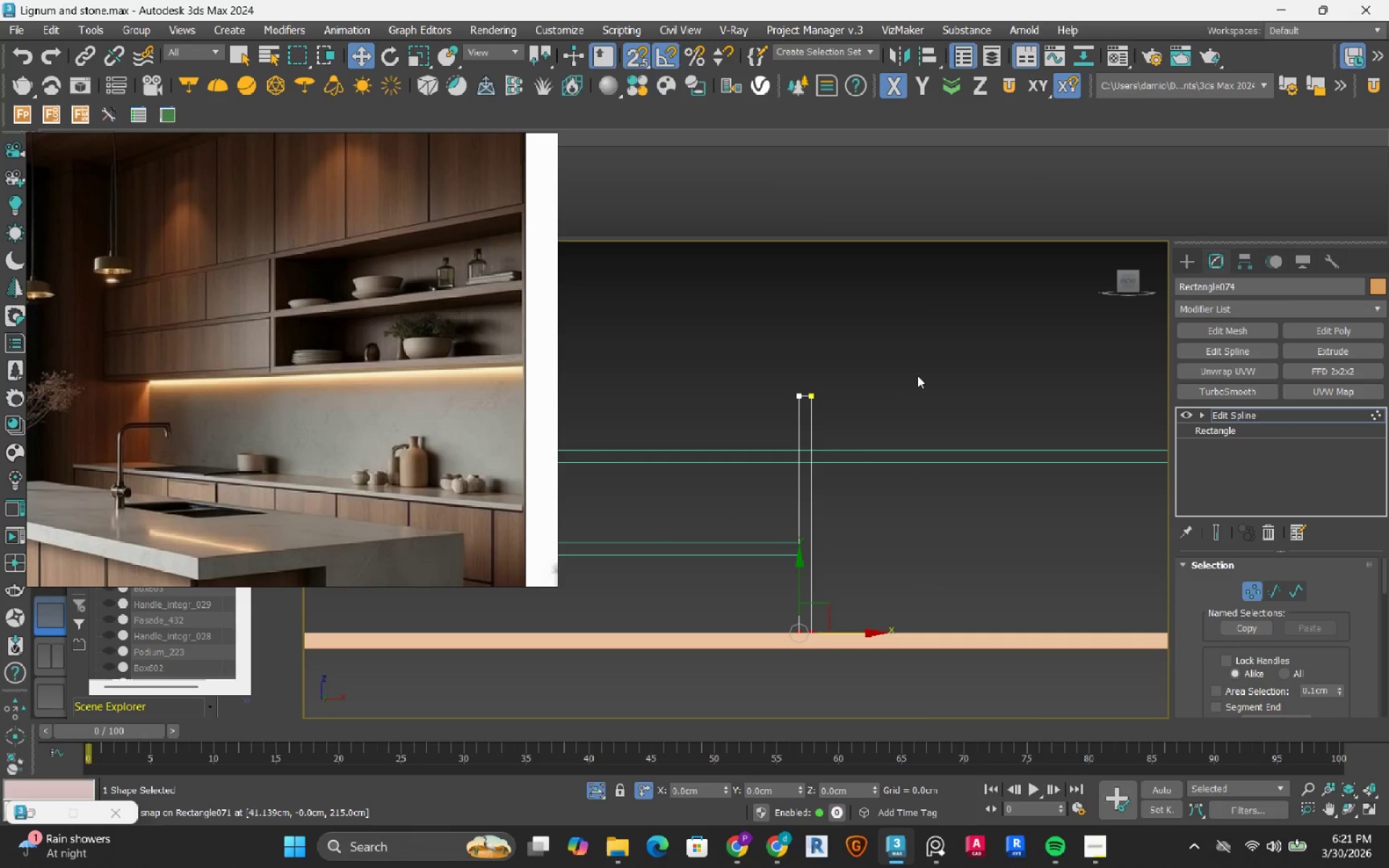 
left_click([921, 368])
 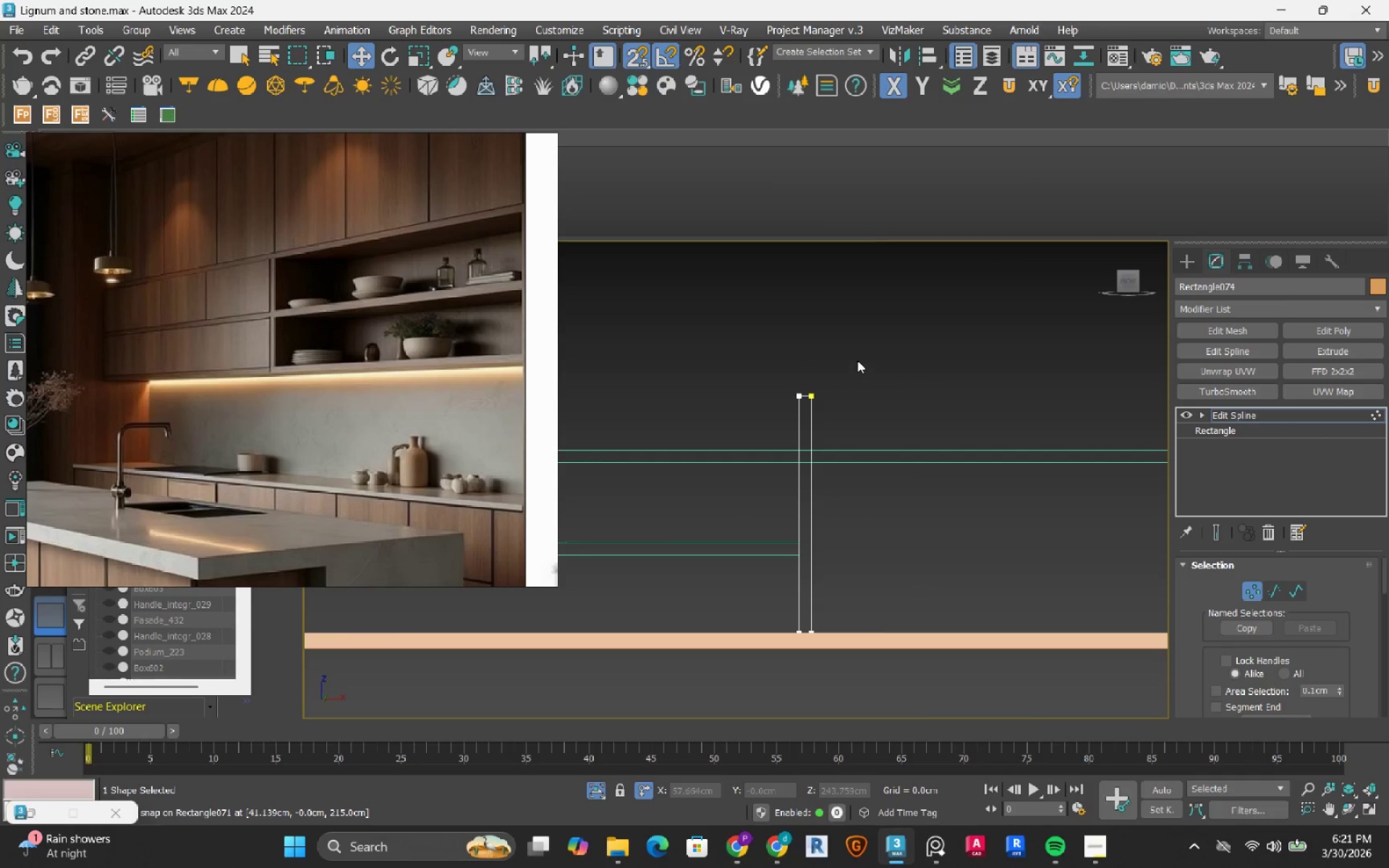 
left_click_drag(start_coordinate=[865, 354], to_coordinate=[757, 402])
 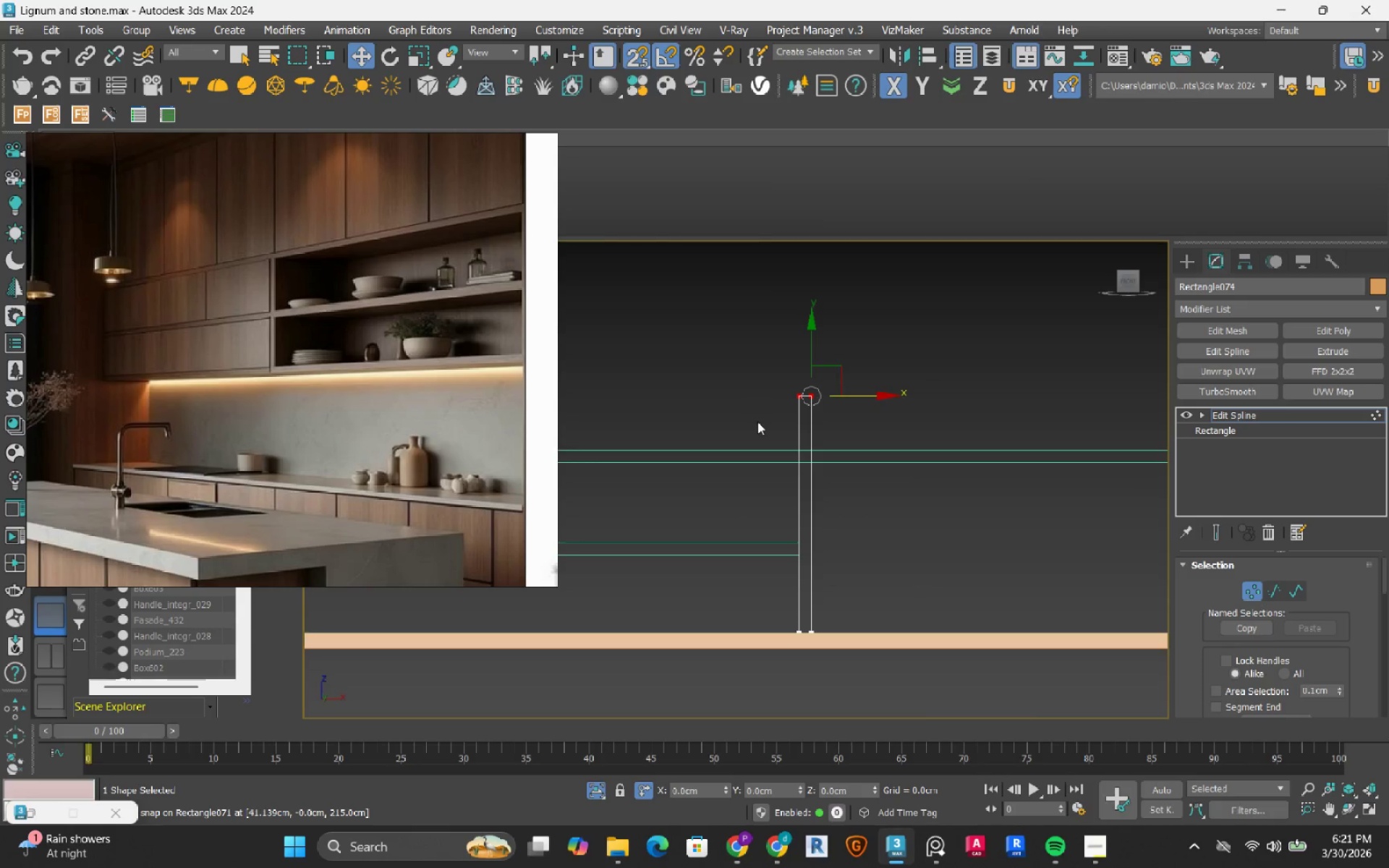 
scroll: coordinate [757, 422], scroll_direction: up, amount: 2.0
 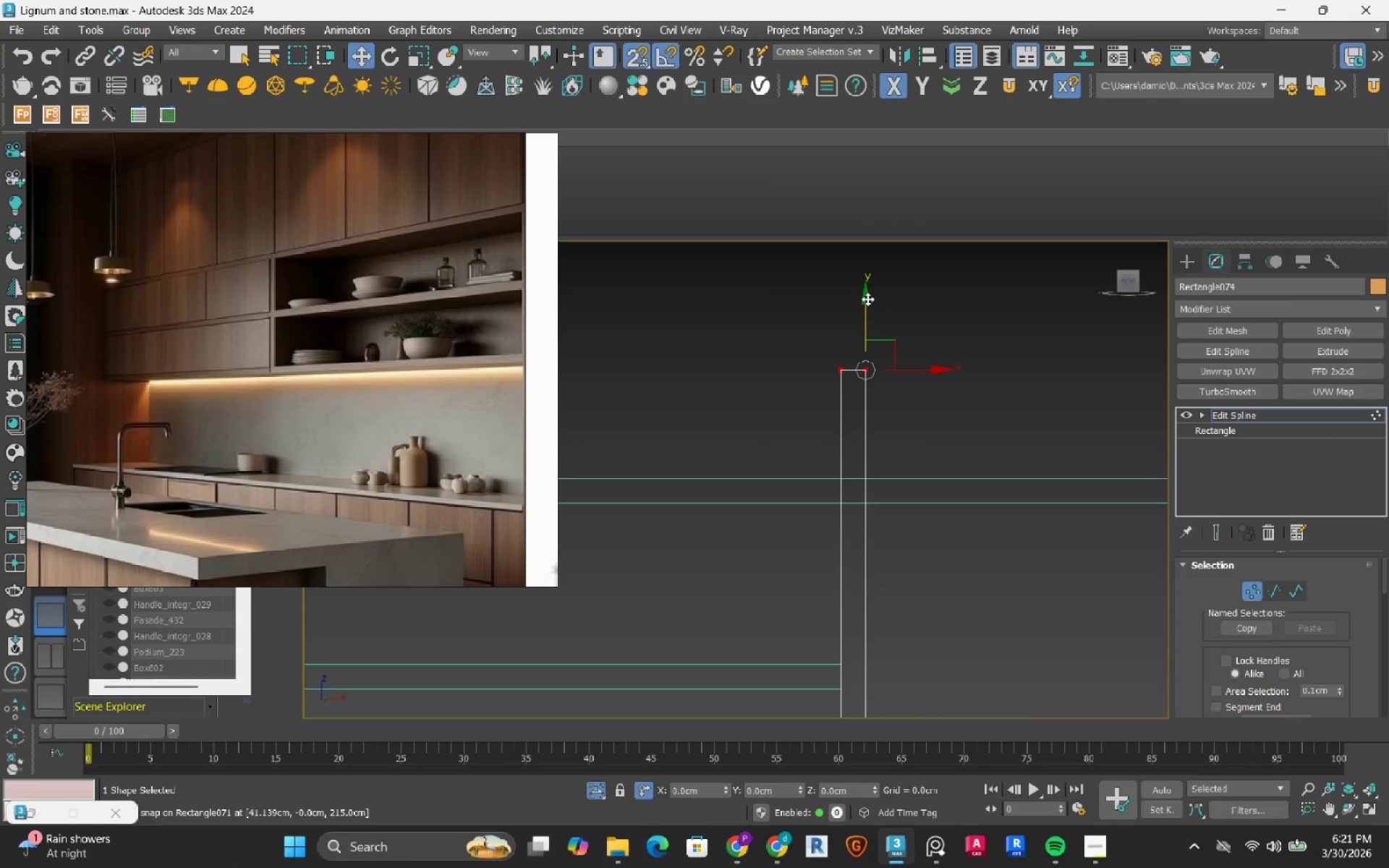 
left_click_drag(start_coordinate=[867, 299], to_coordinate=[885, 503])
 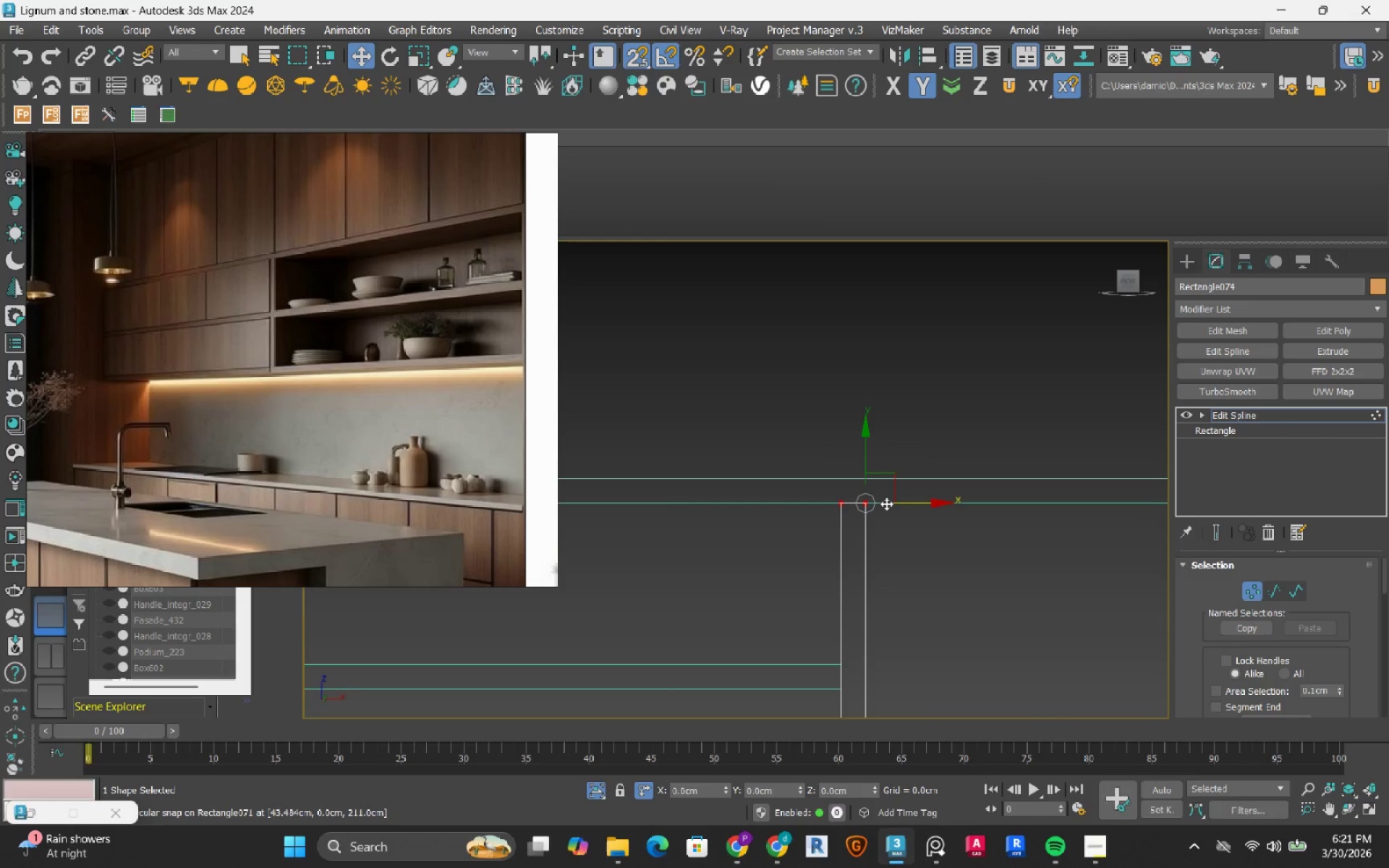 
scroll: coordinate [886, 503], scroll_direction: down, amount: 2.0
 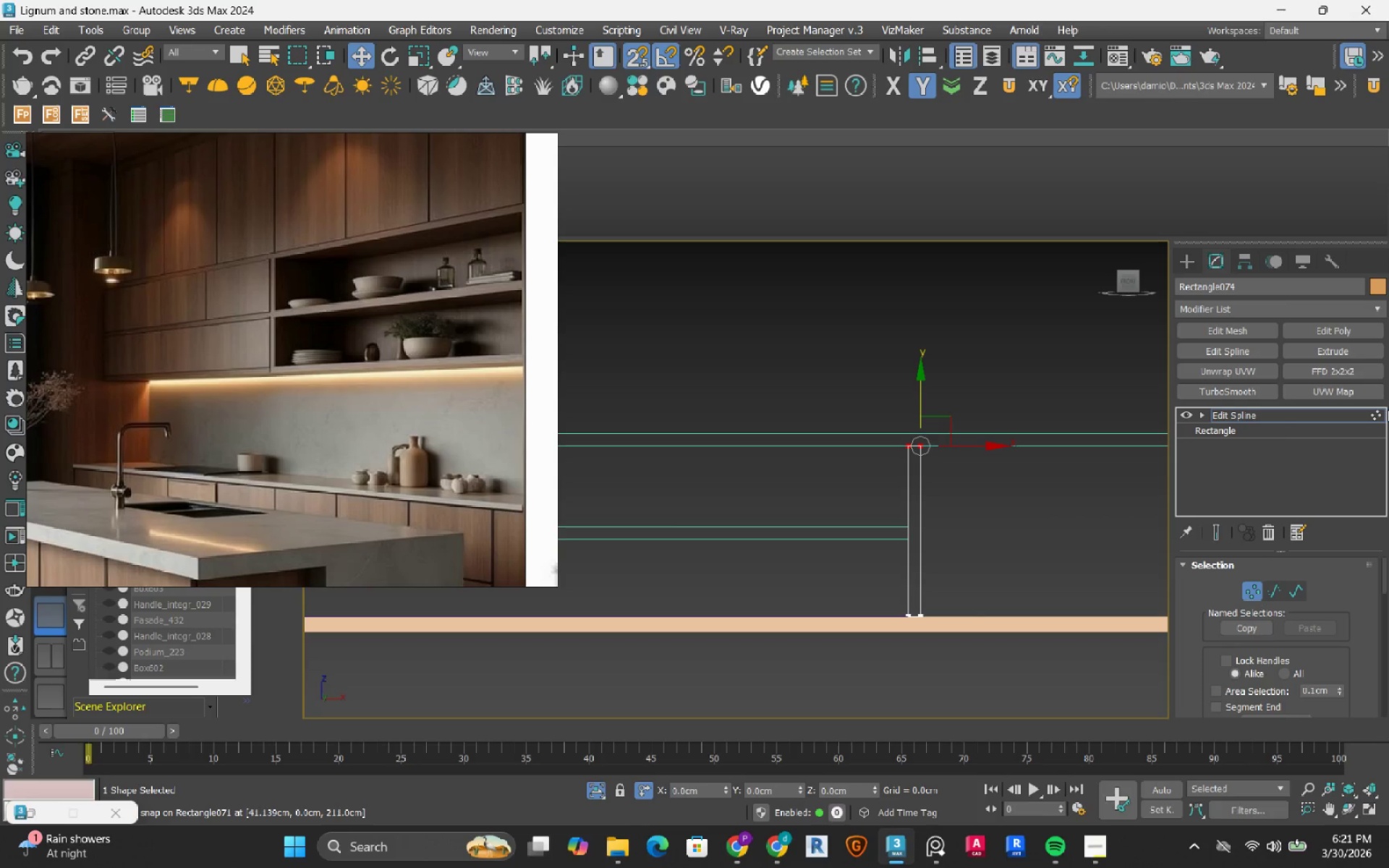 
left_click([1376, 416])
 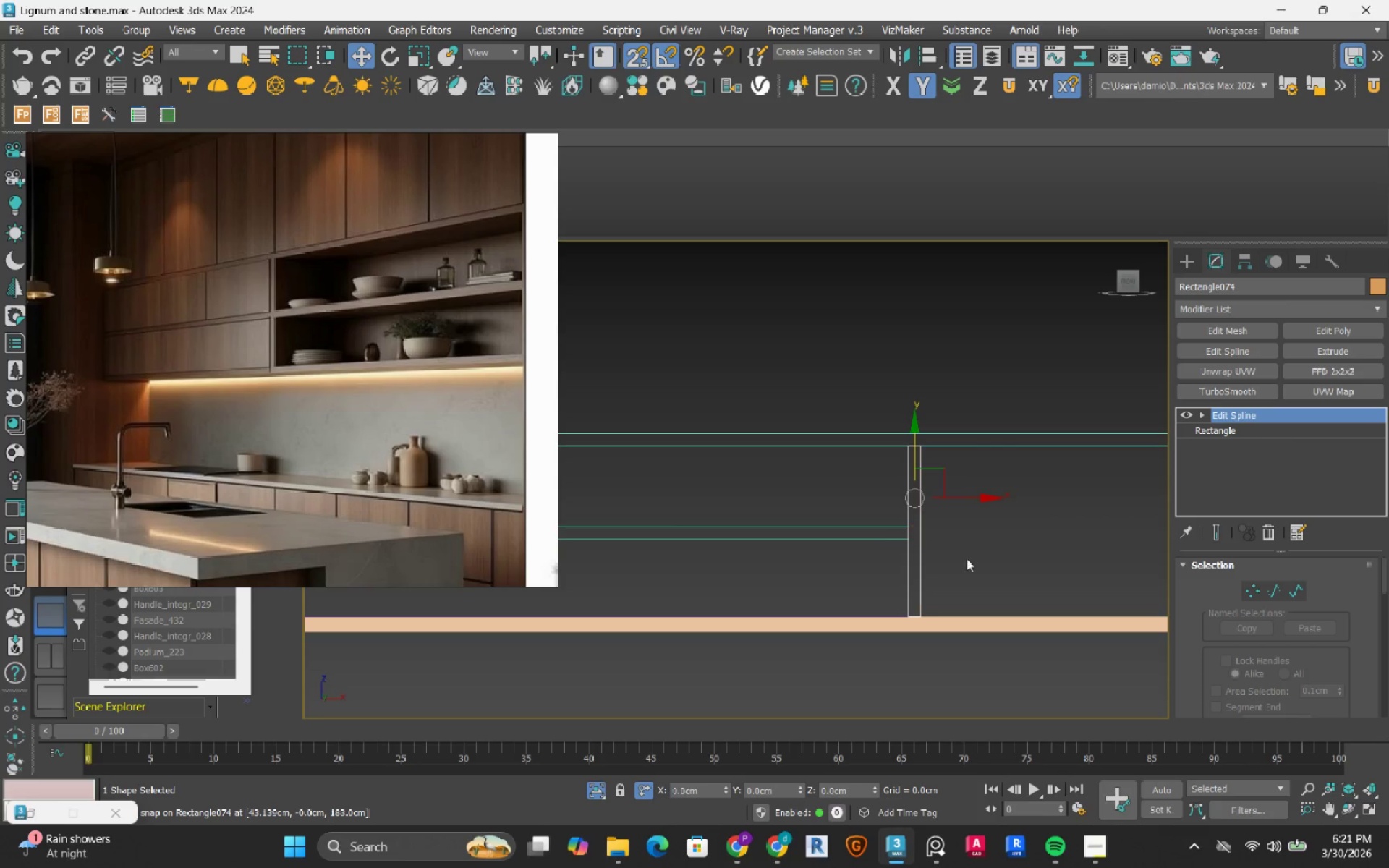 
left_click([1081, 539])
 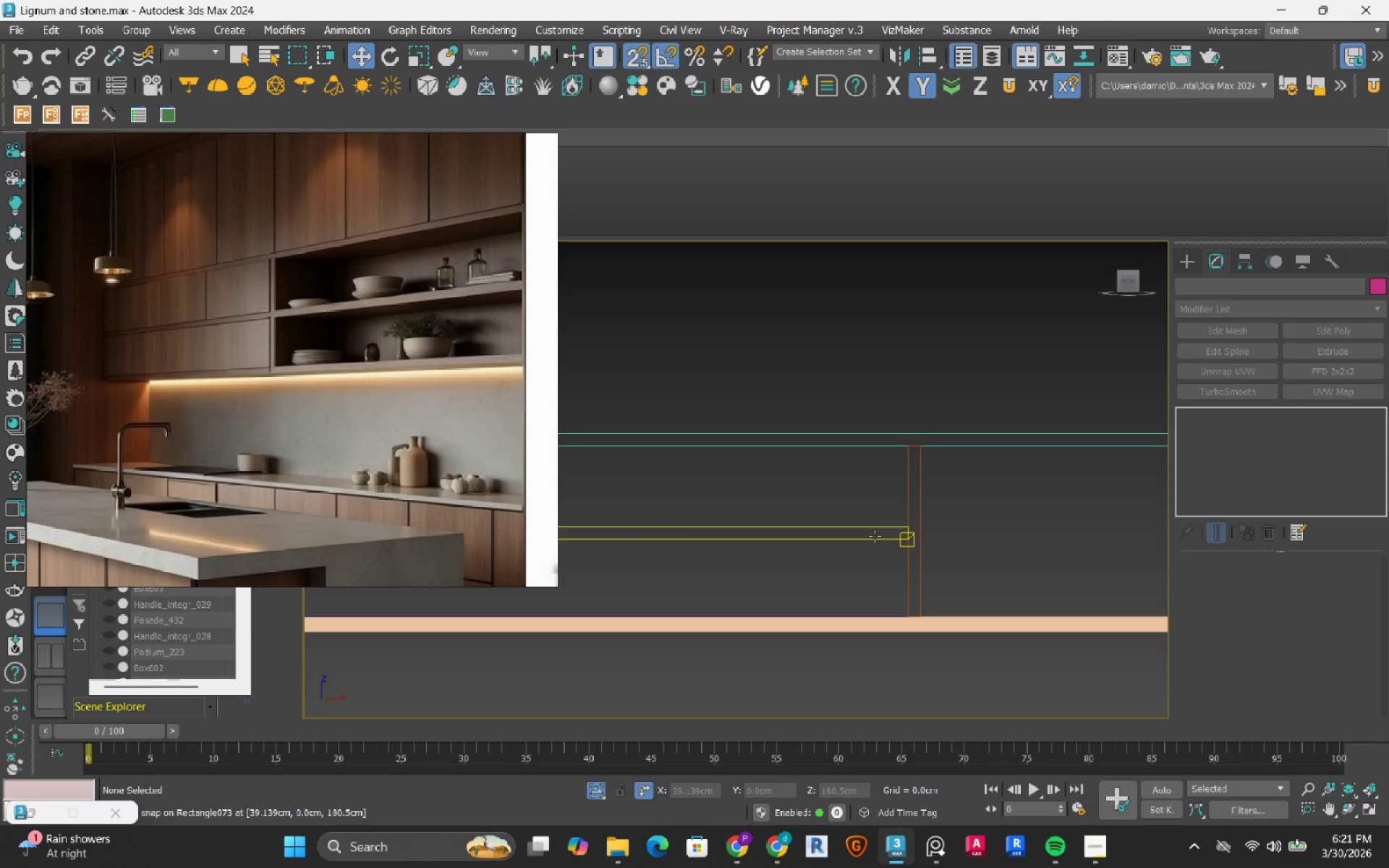 
left_click([875, 536])
 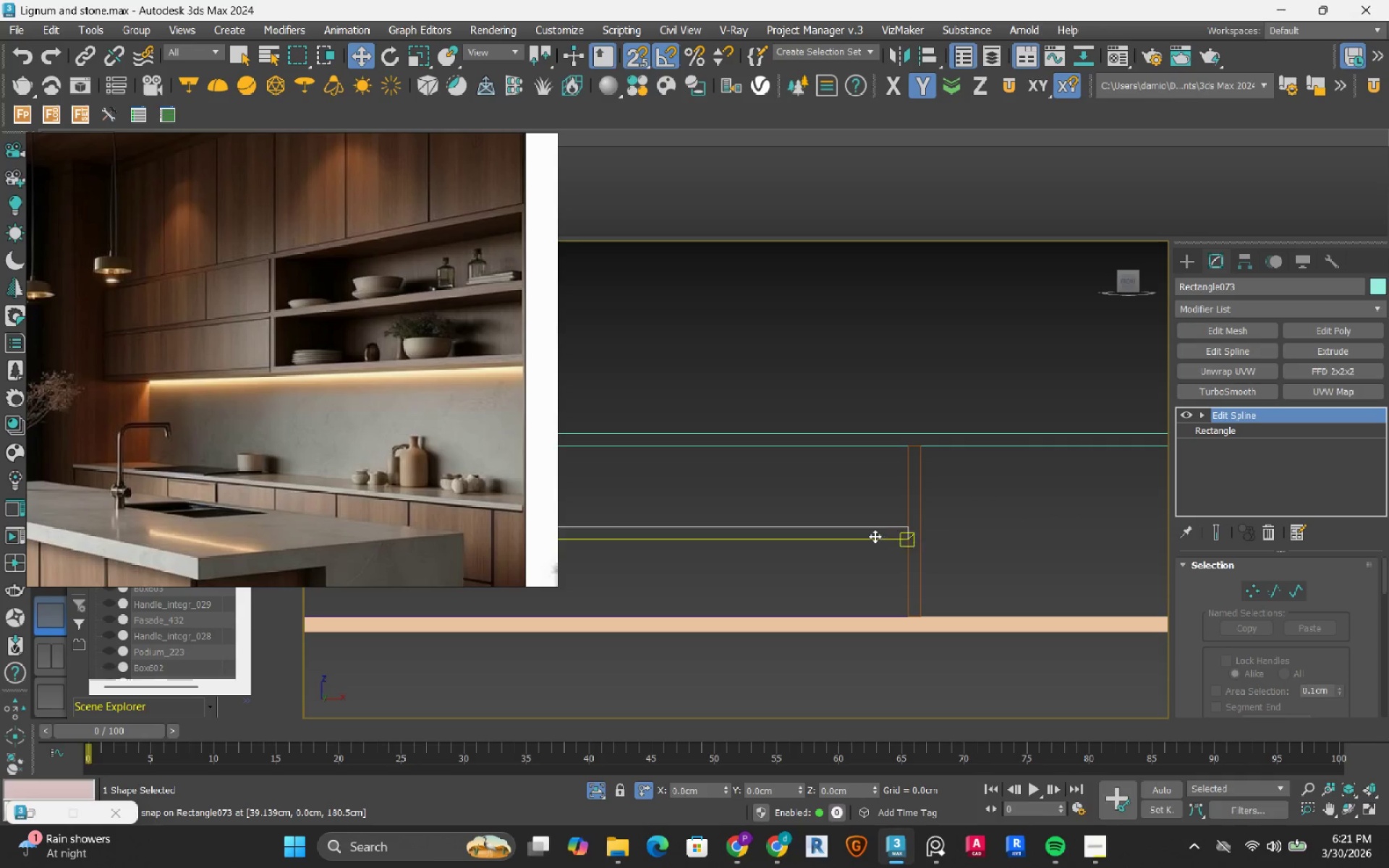 
scroll: coordinate [875, 536], scroll_direction: down, amount: 2.0
 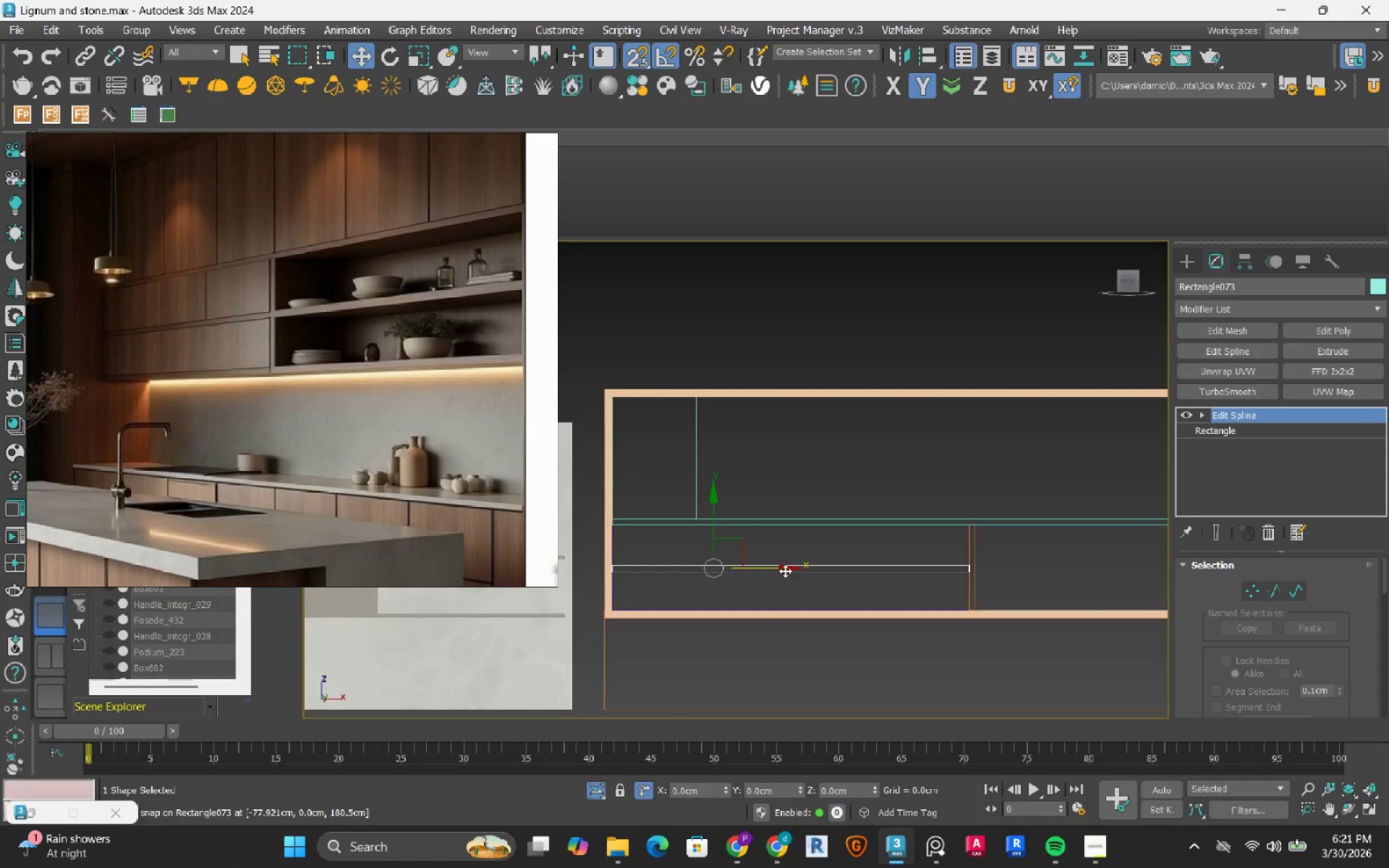 
hold_key(key=ShiftLeft, duration=1.01)
left_click_drag(start_coordinate=[772, 568], to_coordinate=[1108, 553])
 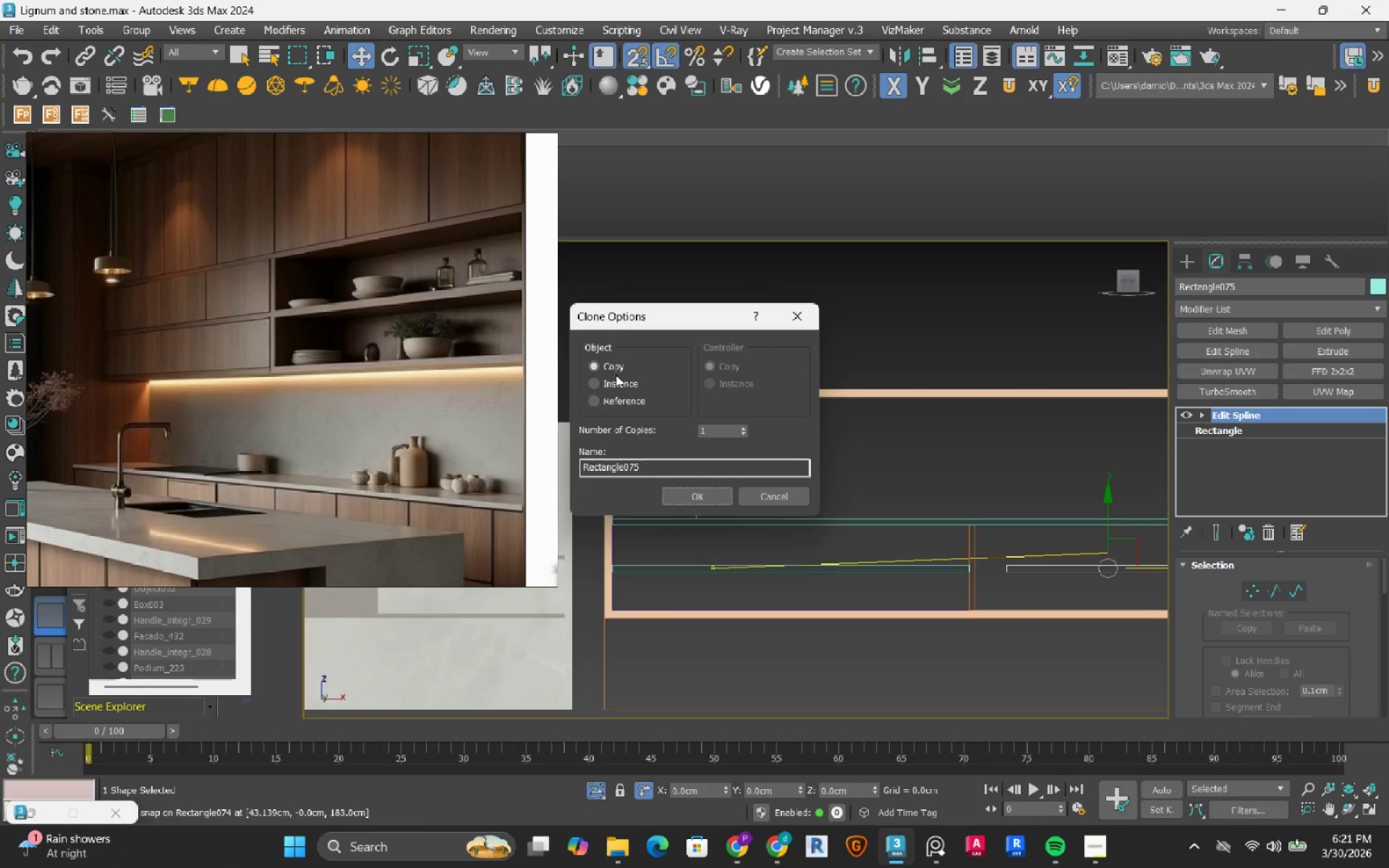 
left_click([613, 383])
 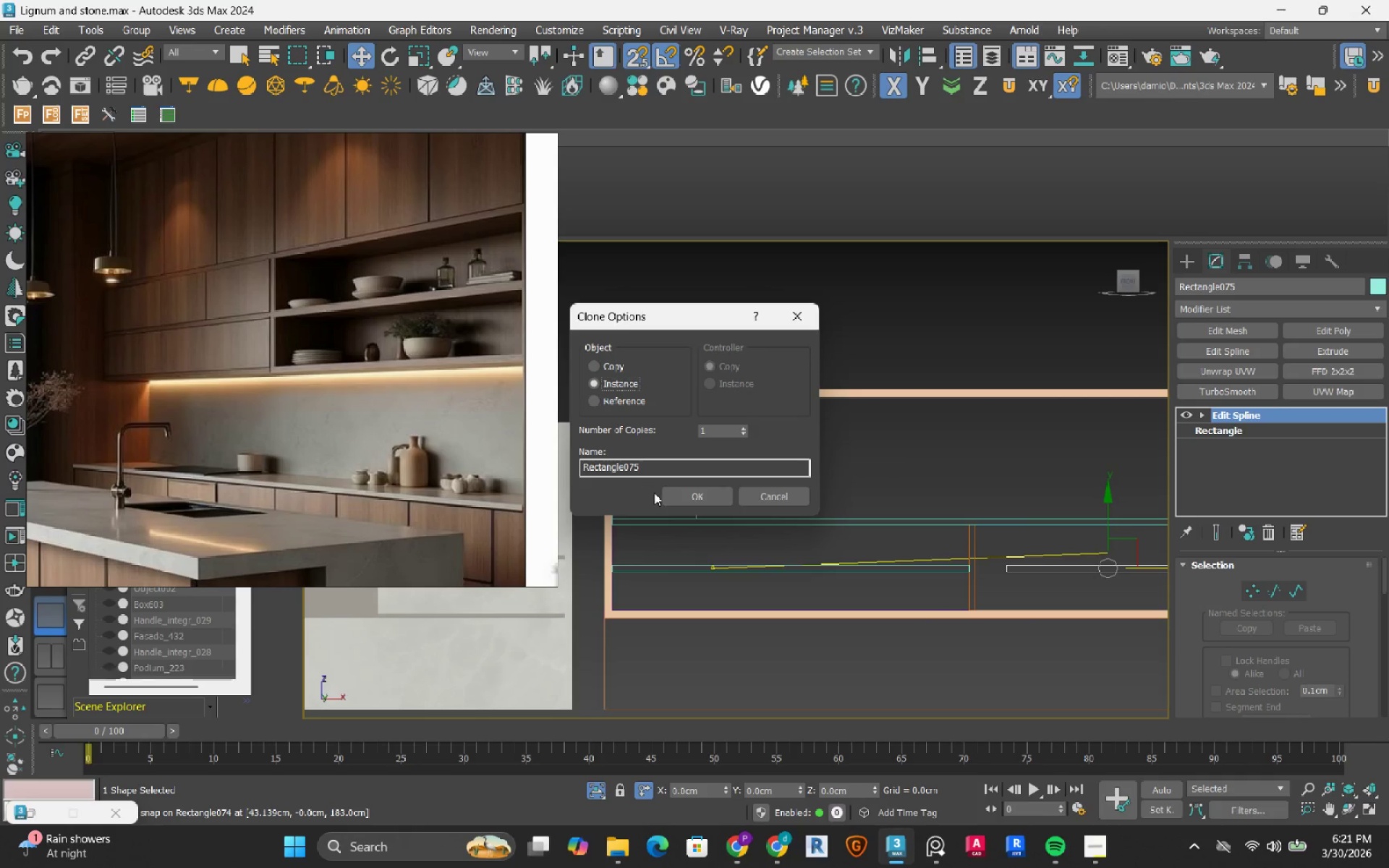 
left_click([670, 497])
 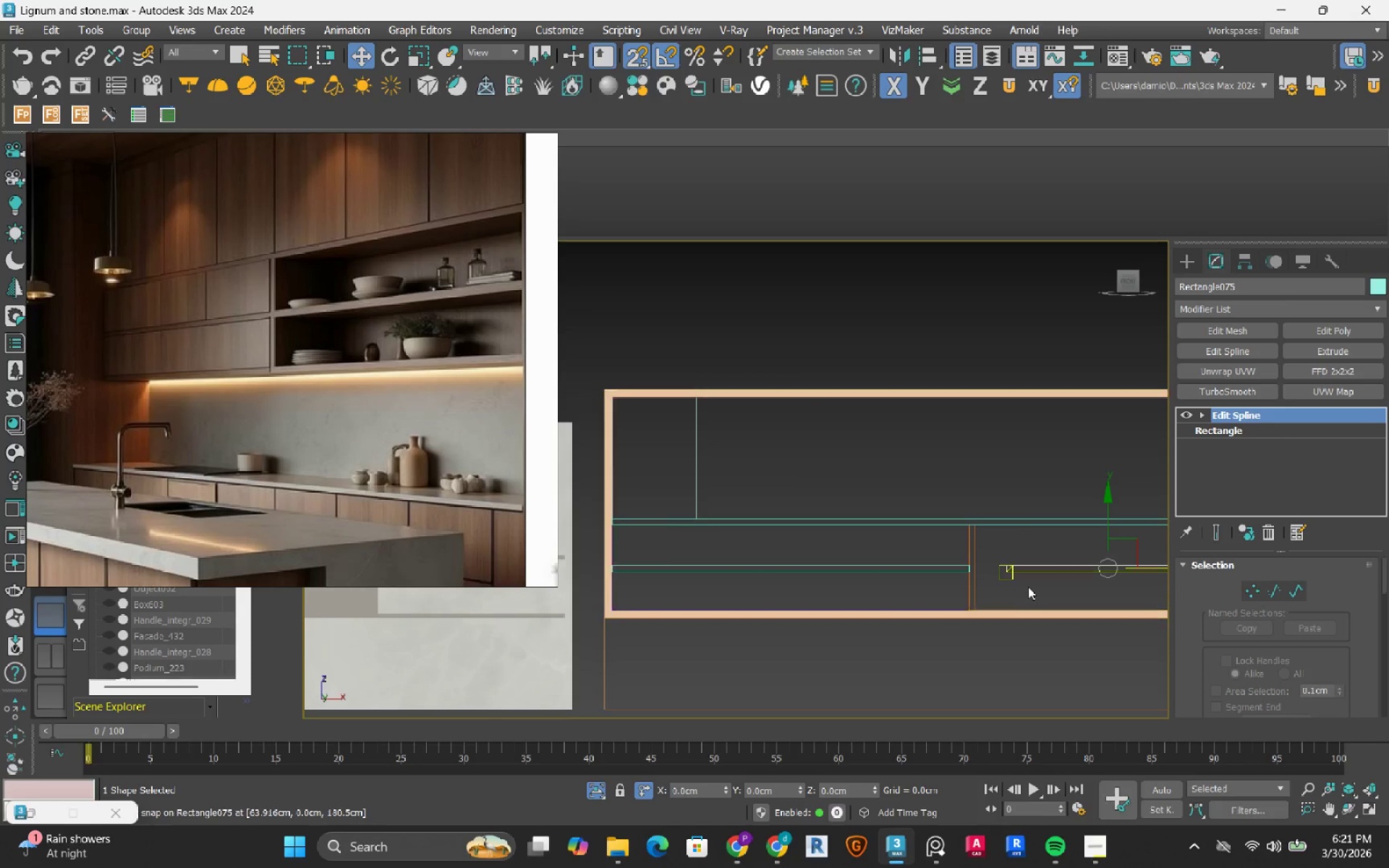 
scroll: coordinate [997, 561], scroll_direction: up, amount: 5.0
 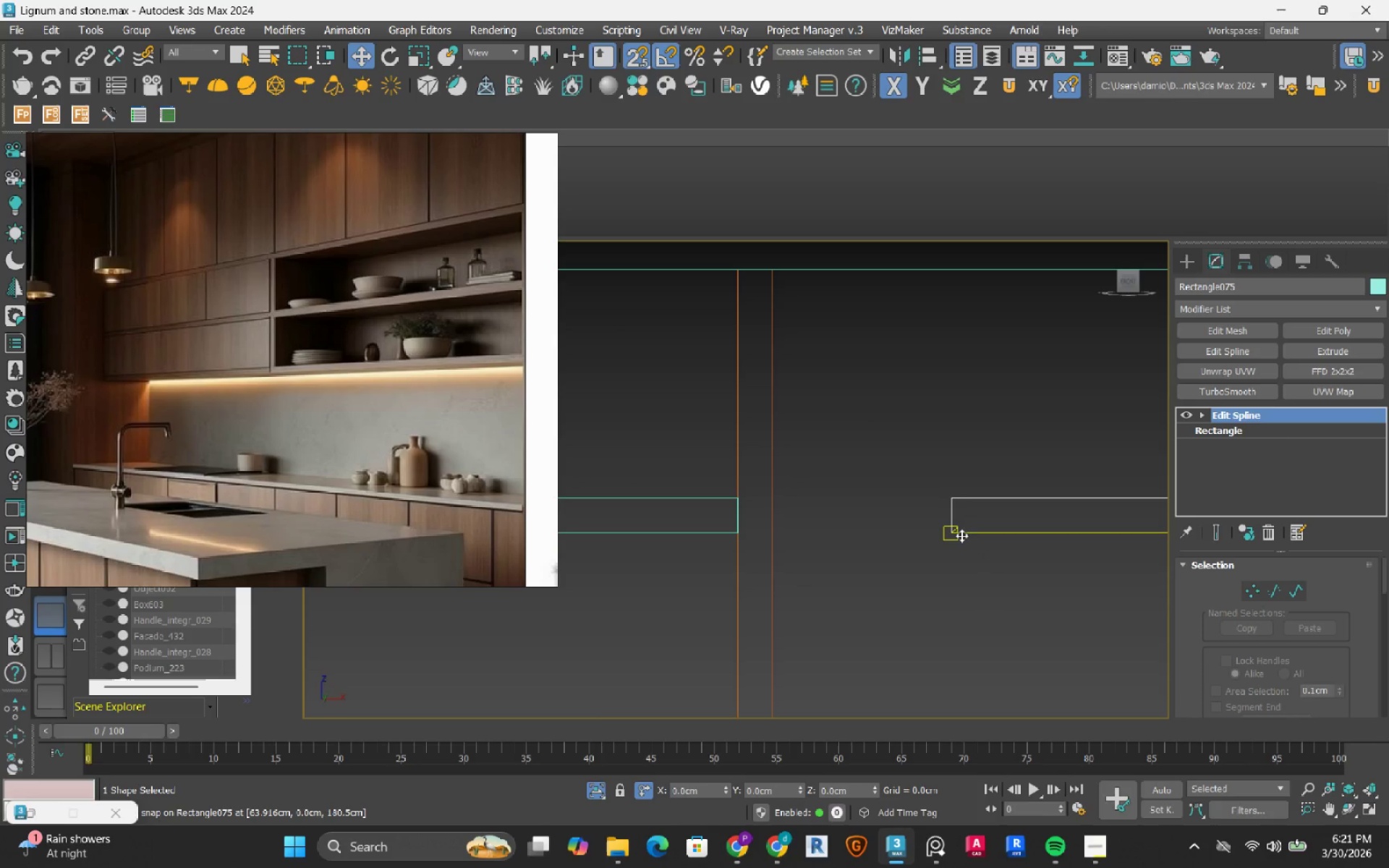 
left_click_drag(start_coordinate=[961, 535], to_coordinate=[784, 537])
 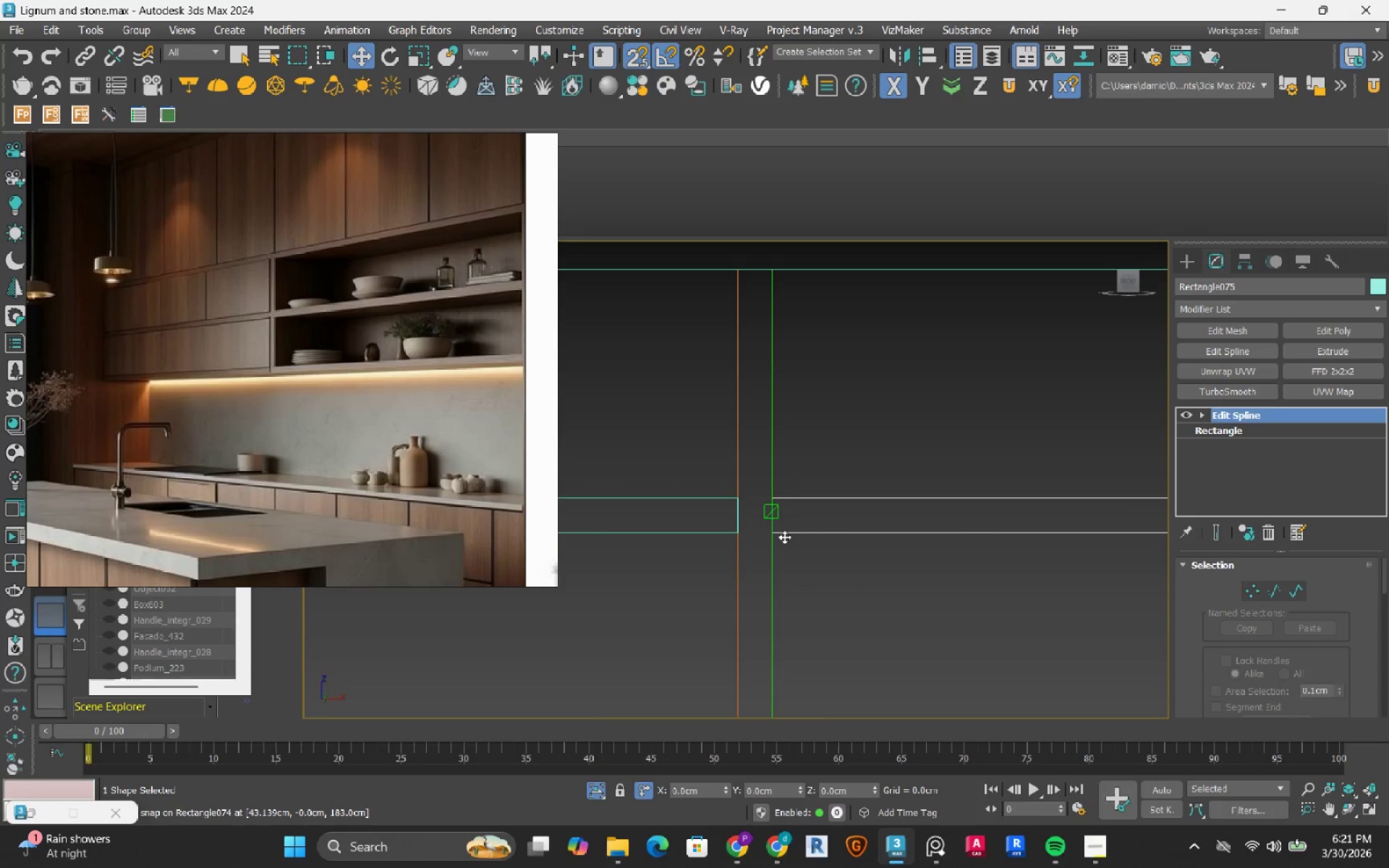 
scroll: coordinate [784, 537], scroll_direction: down, amount: 6.0
 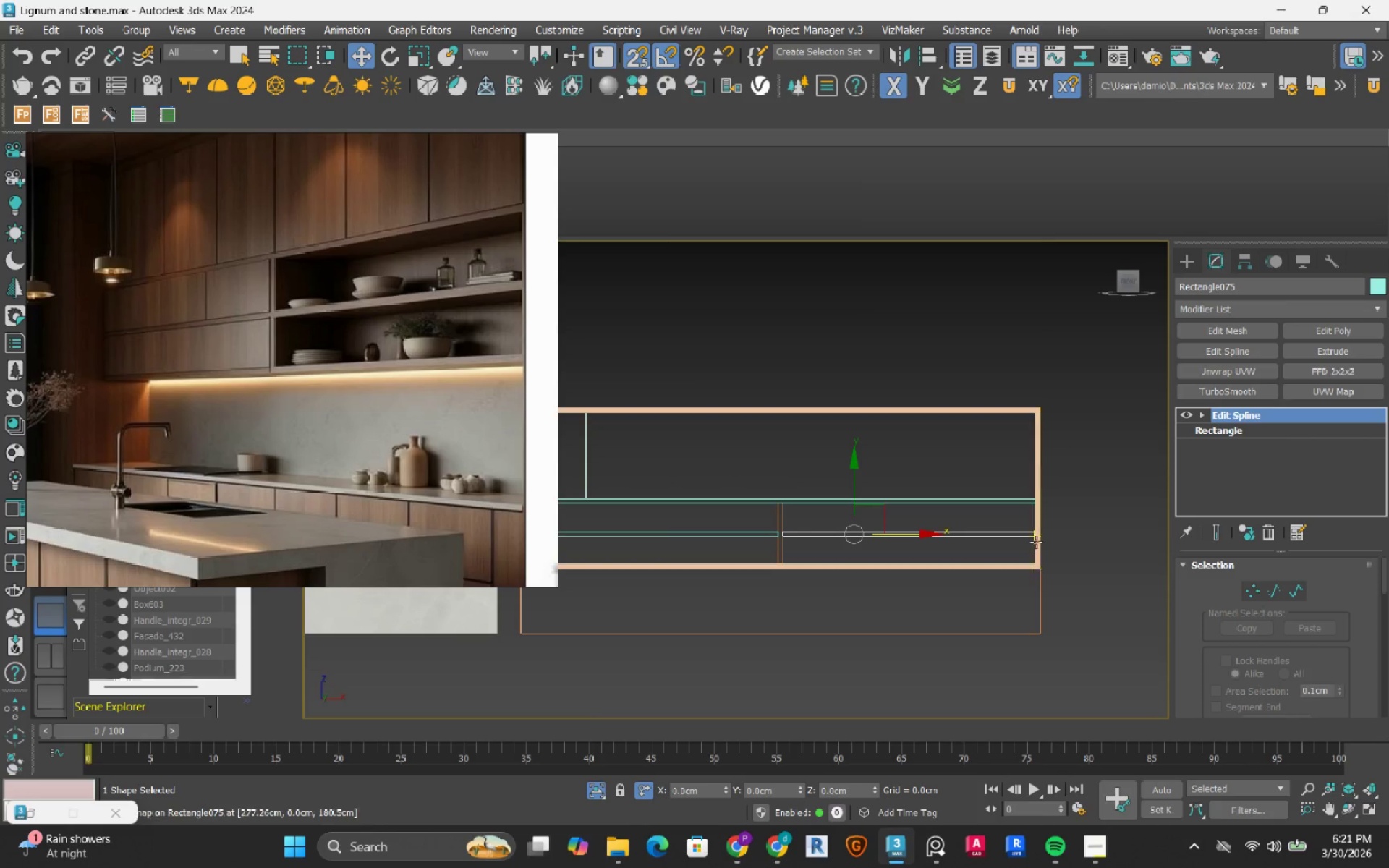 
scroll: coordinate [1022, 578], scroll_direction: up, amount: 7.0
 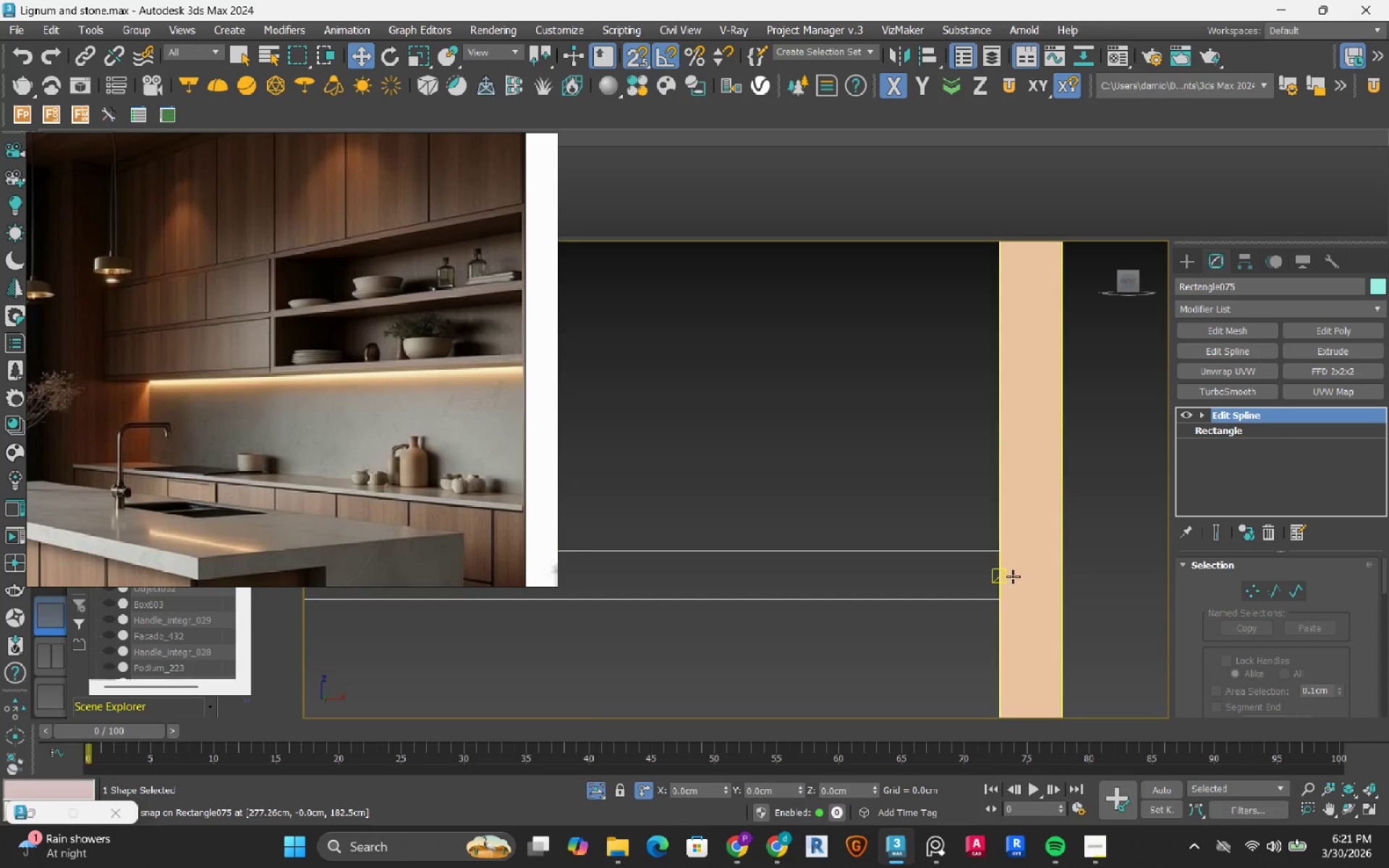 
key(1)
 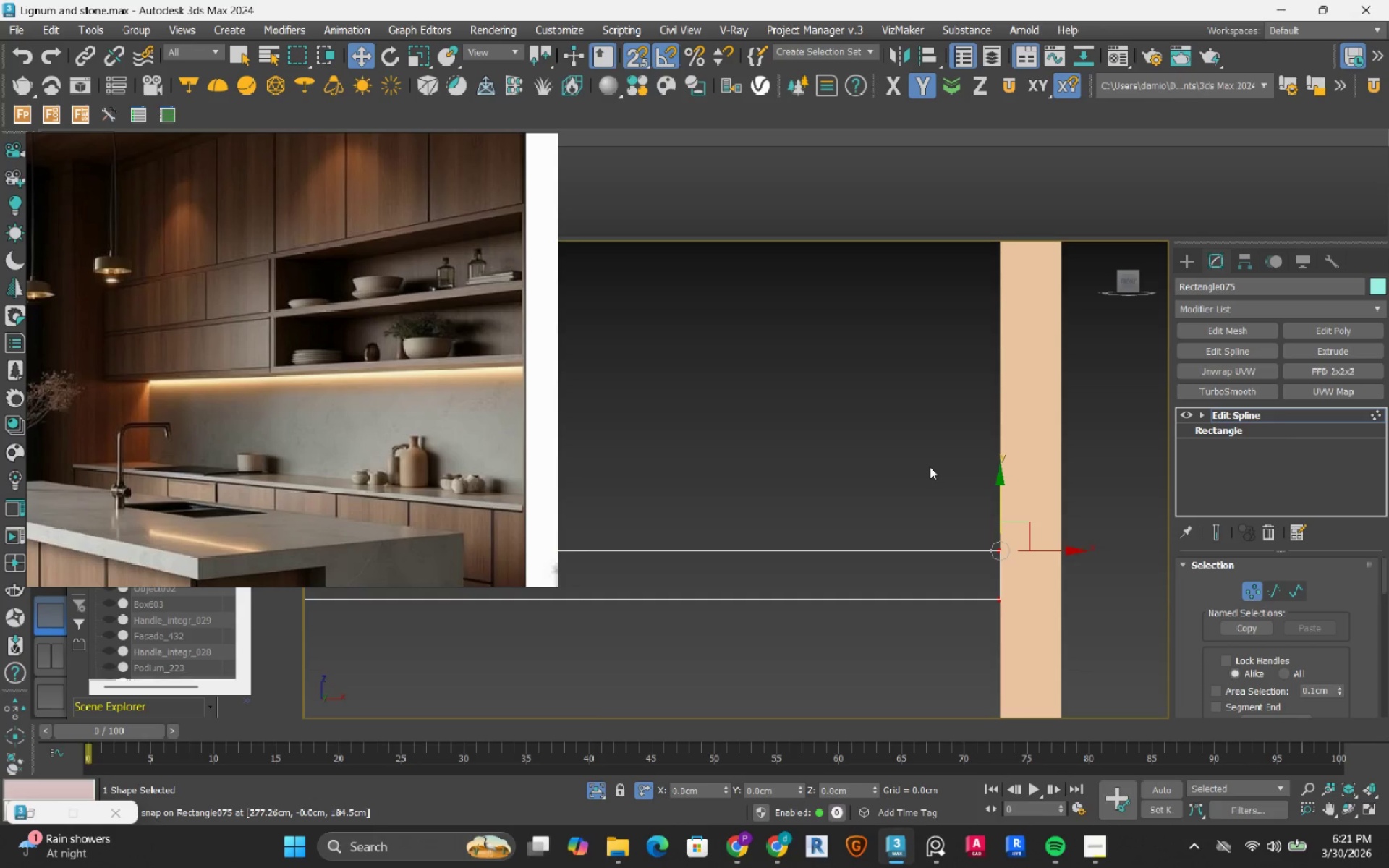 
key(1)
 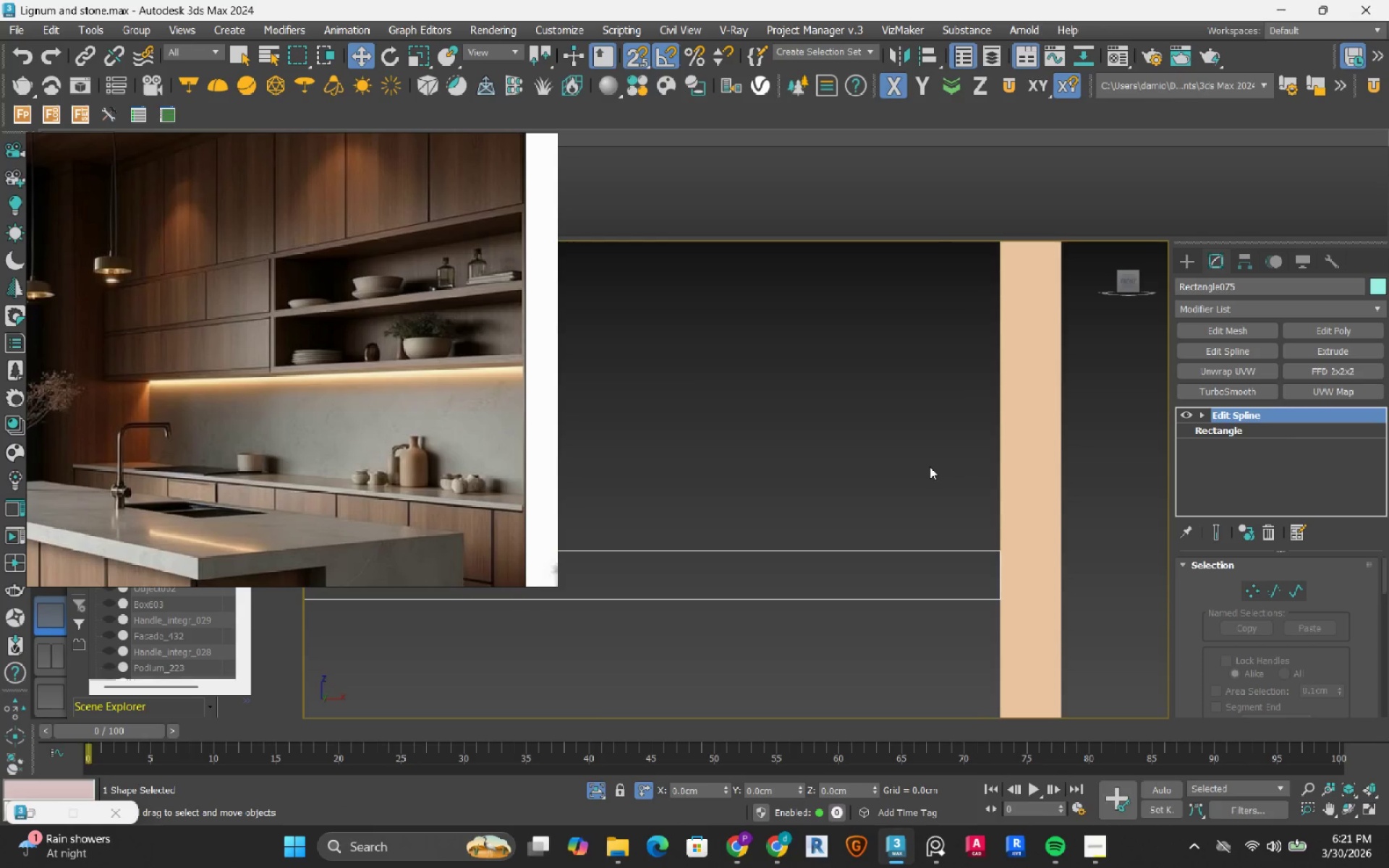 
scroll: coordinate [930, 467], scroll_direction: down, amount: 8.0
 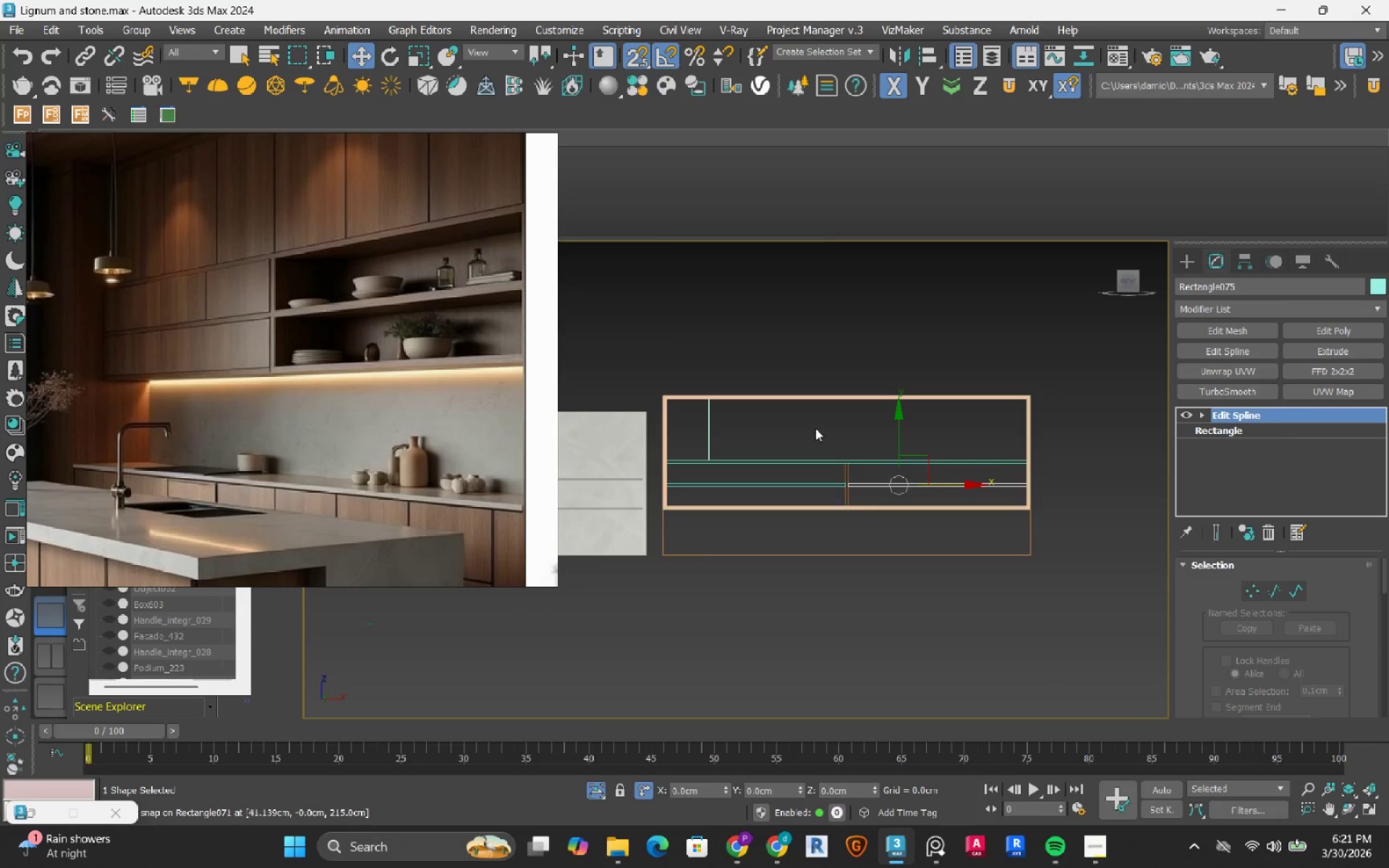 
scroll: coordinate [815, 425], scroll_direction: up, amount: 2.0
 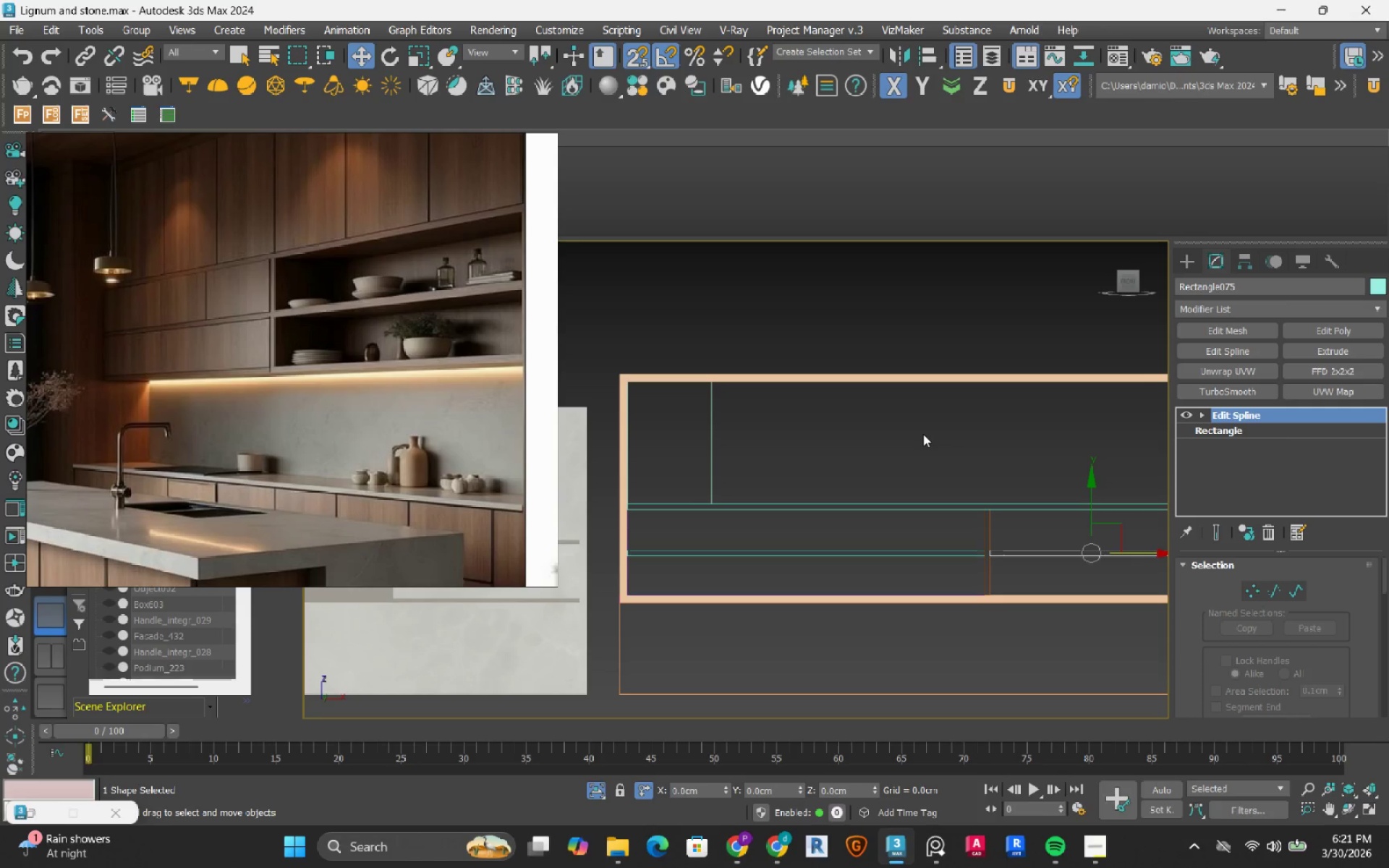 
wait(5.86)
 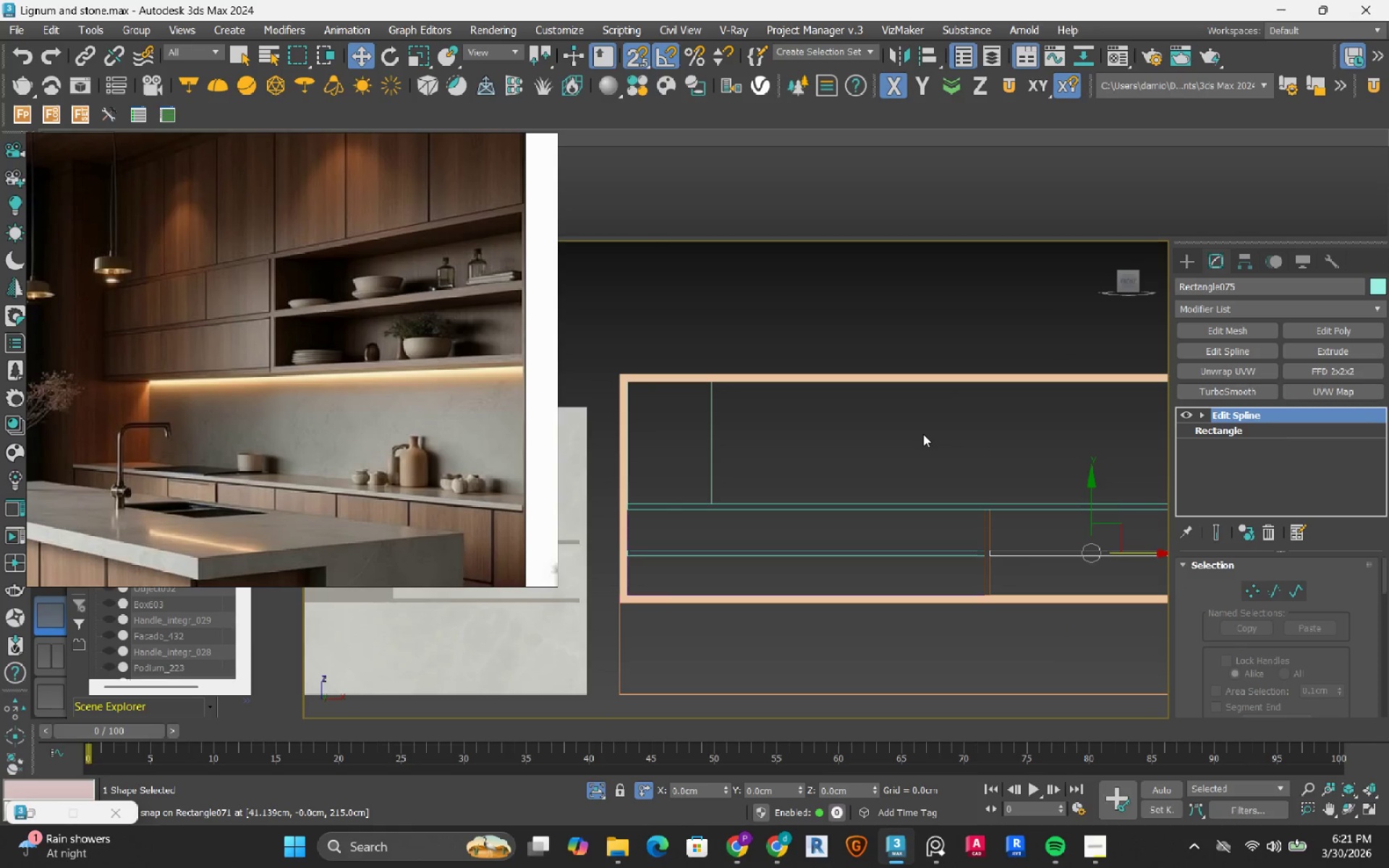 
left_click([925, 433])
 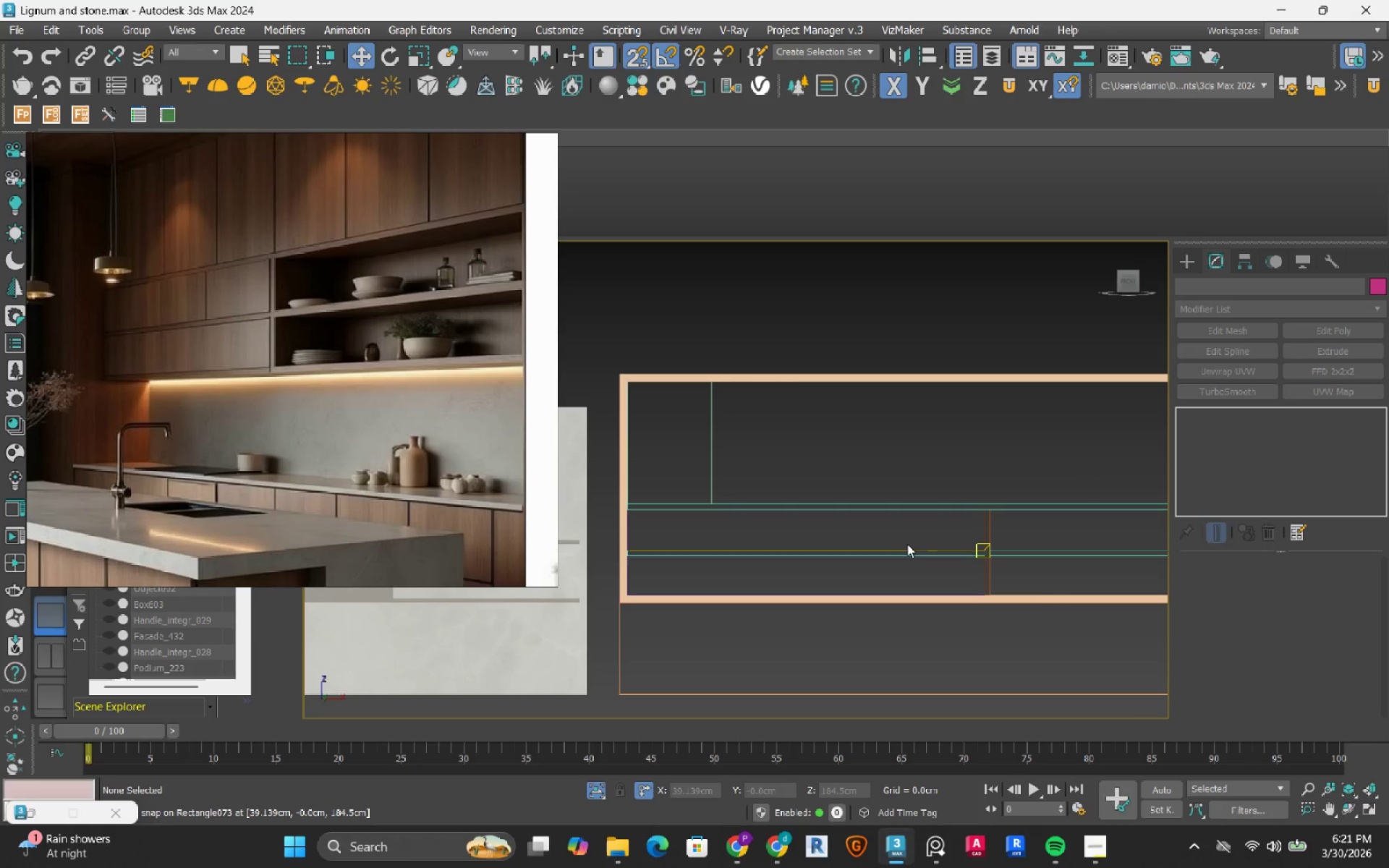 
key(S)
 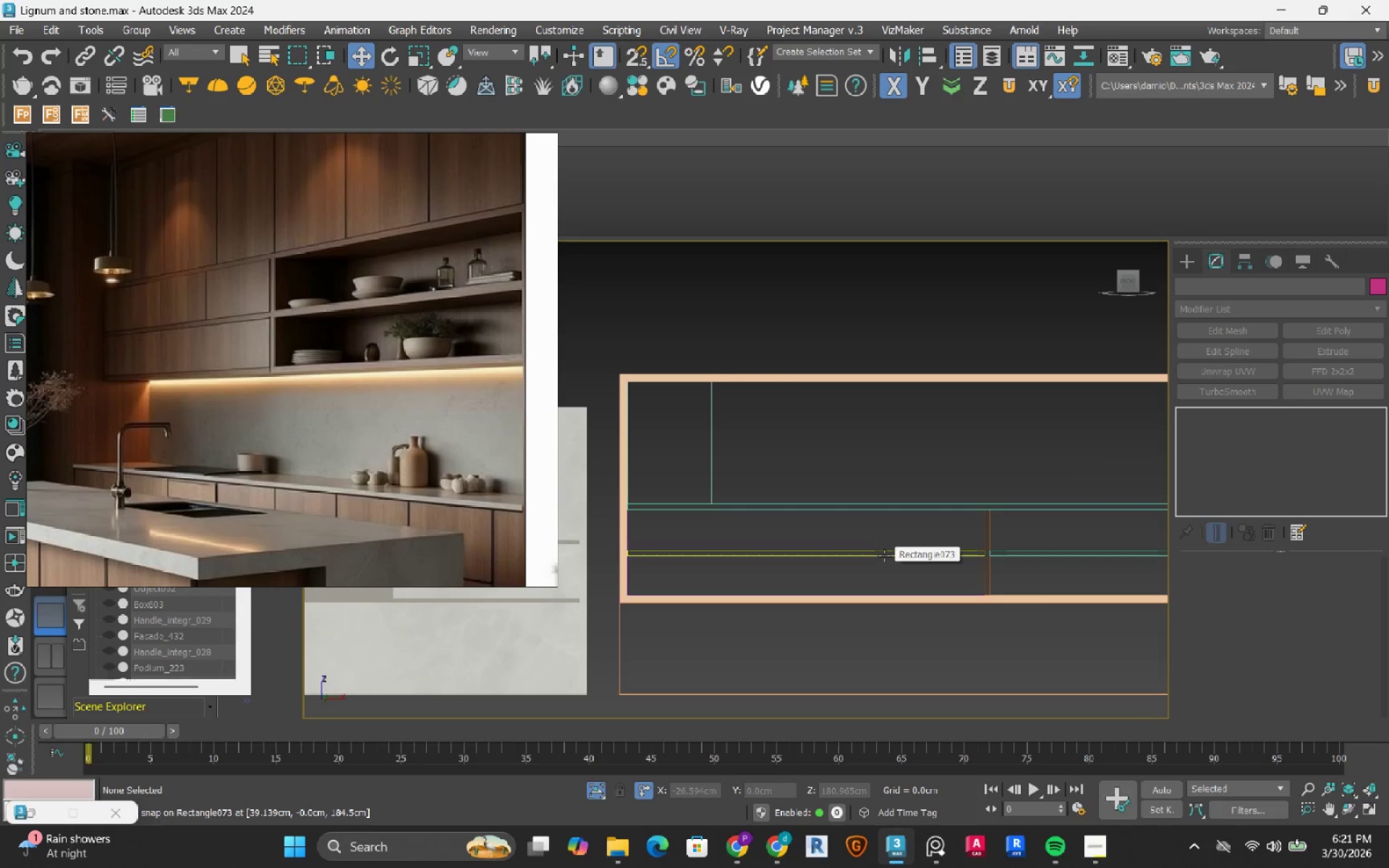 
left_click([884, 556])
 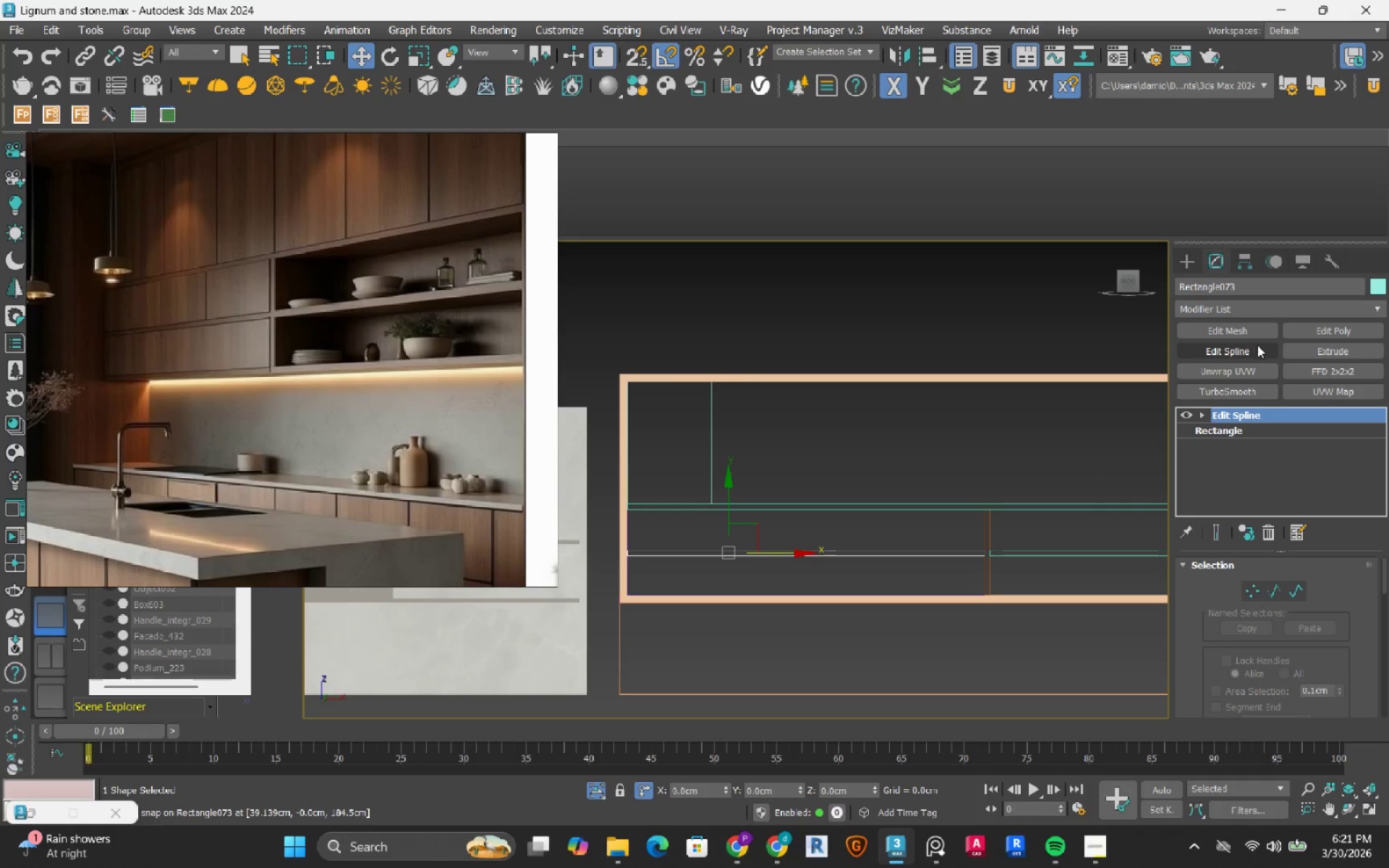 
left_click([1328, 351])
 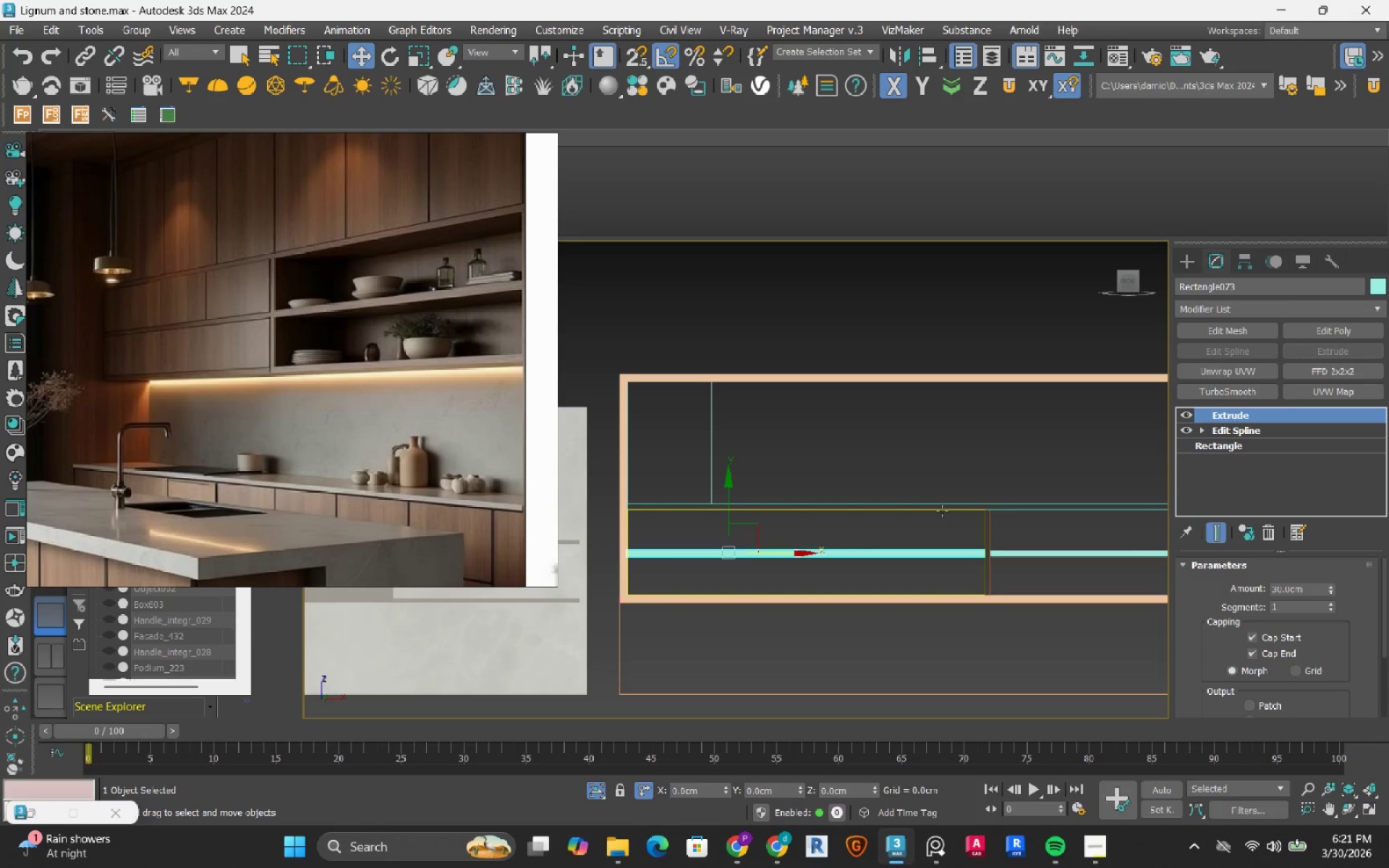 
scroll: coordinate [942, 511], scroll_direction: up, amount: 1.0
 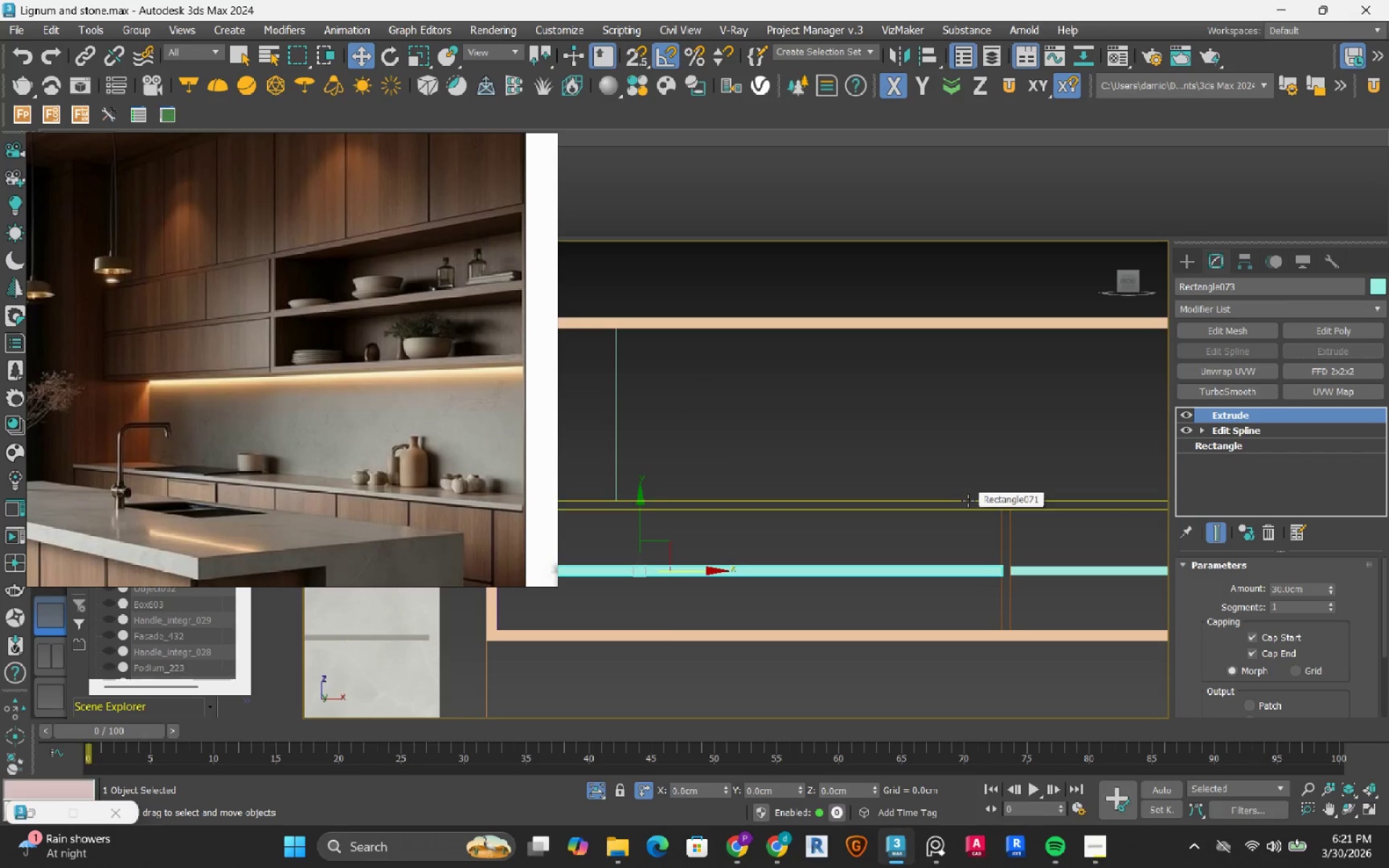 
left_click([968, 501])
 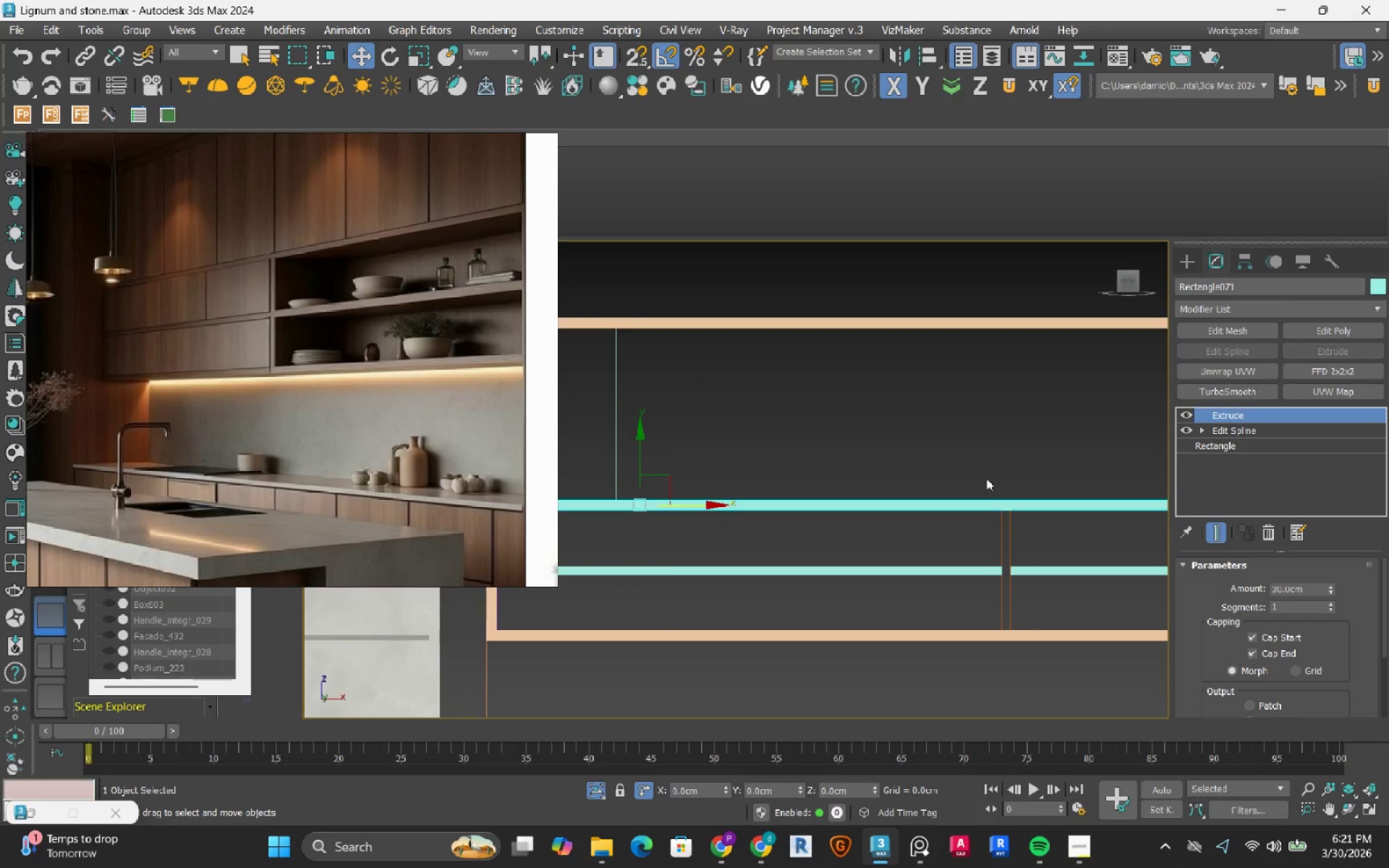 
scroll: coordinate [870, 522], scroll_direction: down, amount: 1.0
 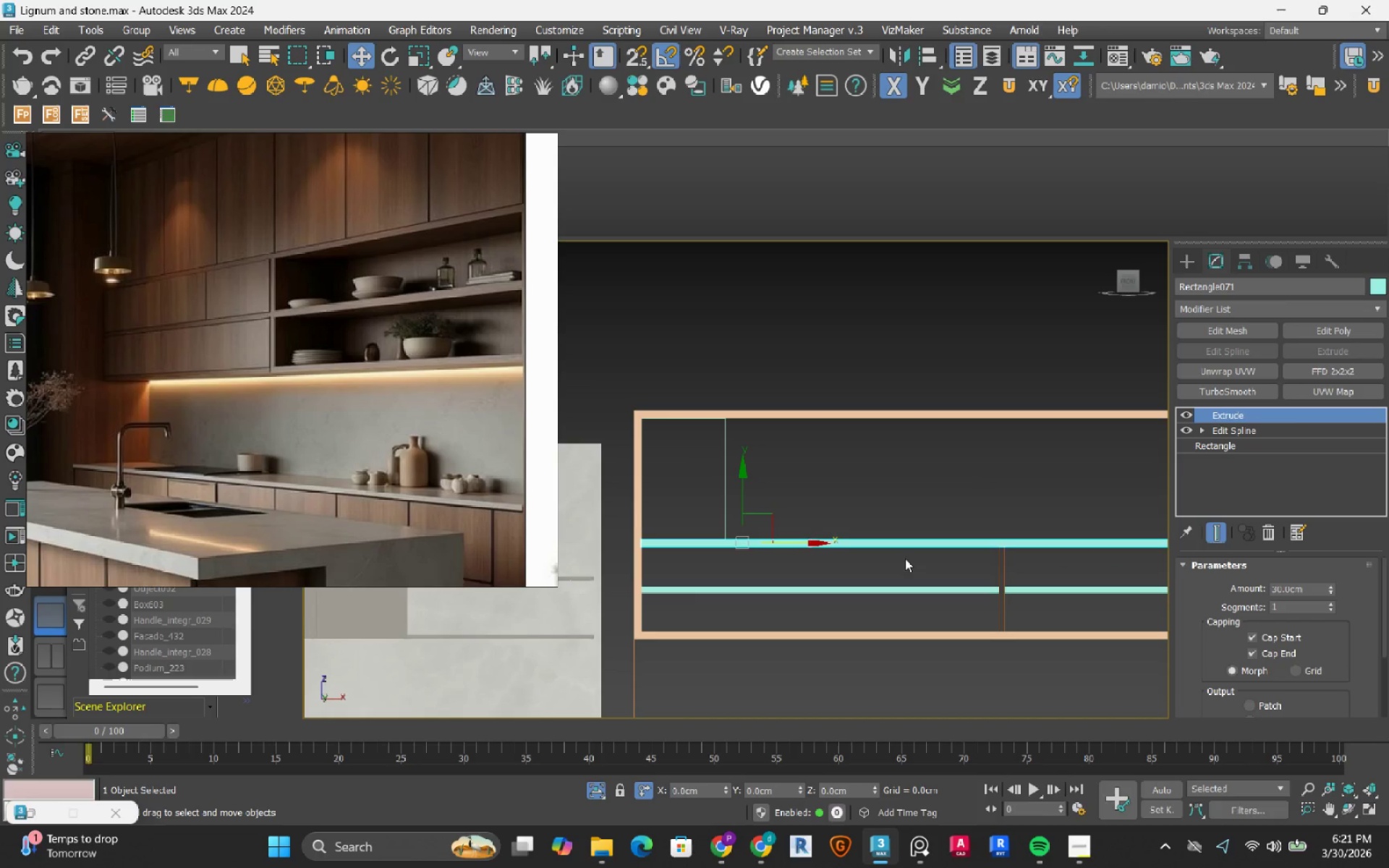 
hold_key(key=AltLeft, duration=0.78)
 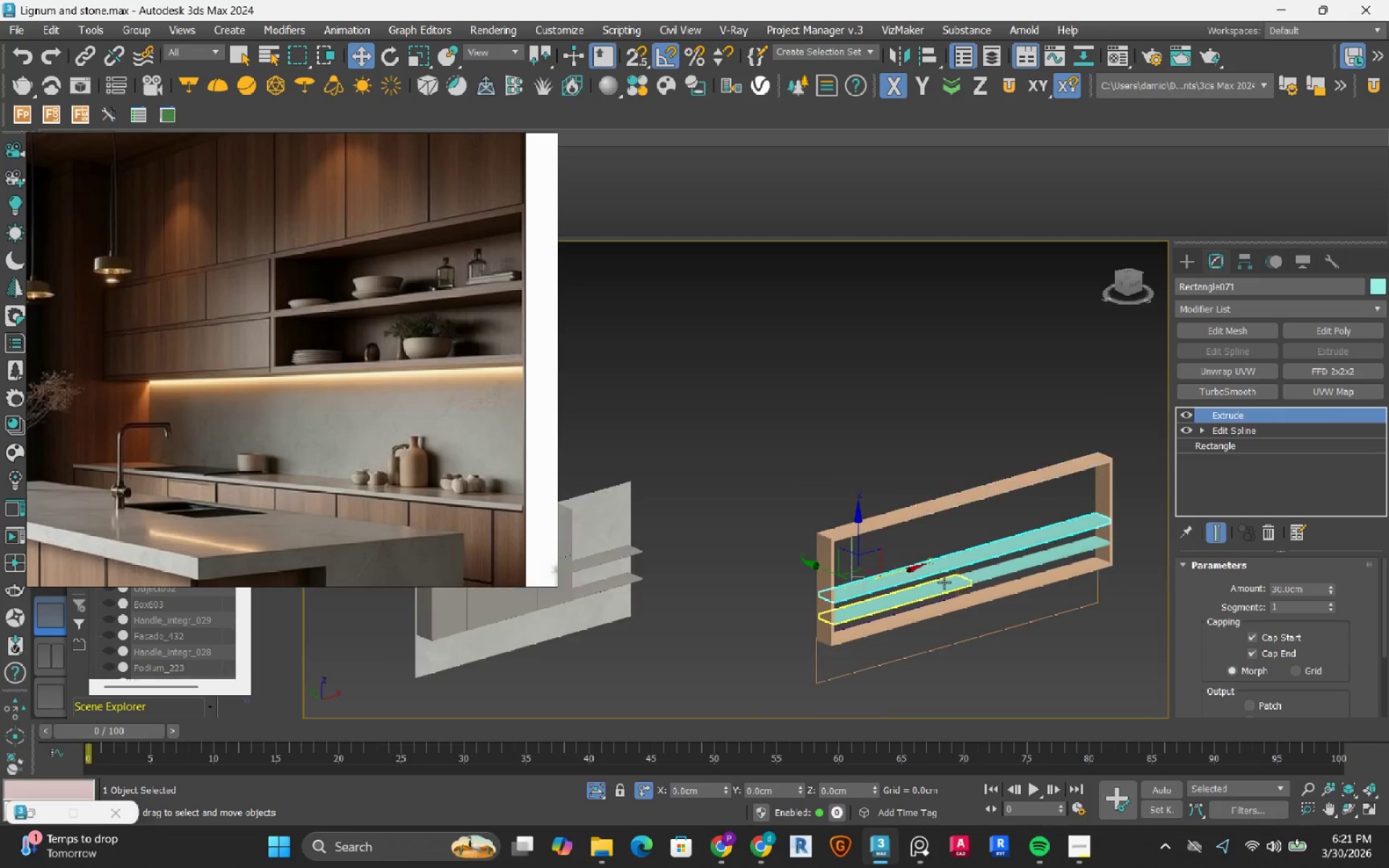 
scroll: coordinate [944, 582], scroll_direction: down, amount: 3.0
 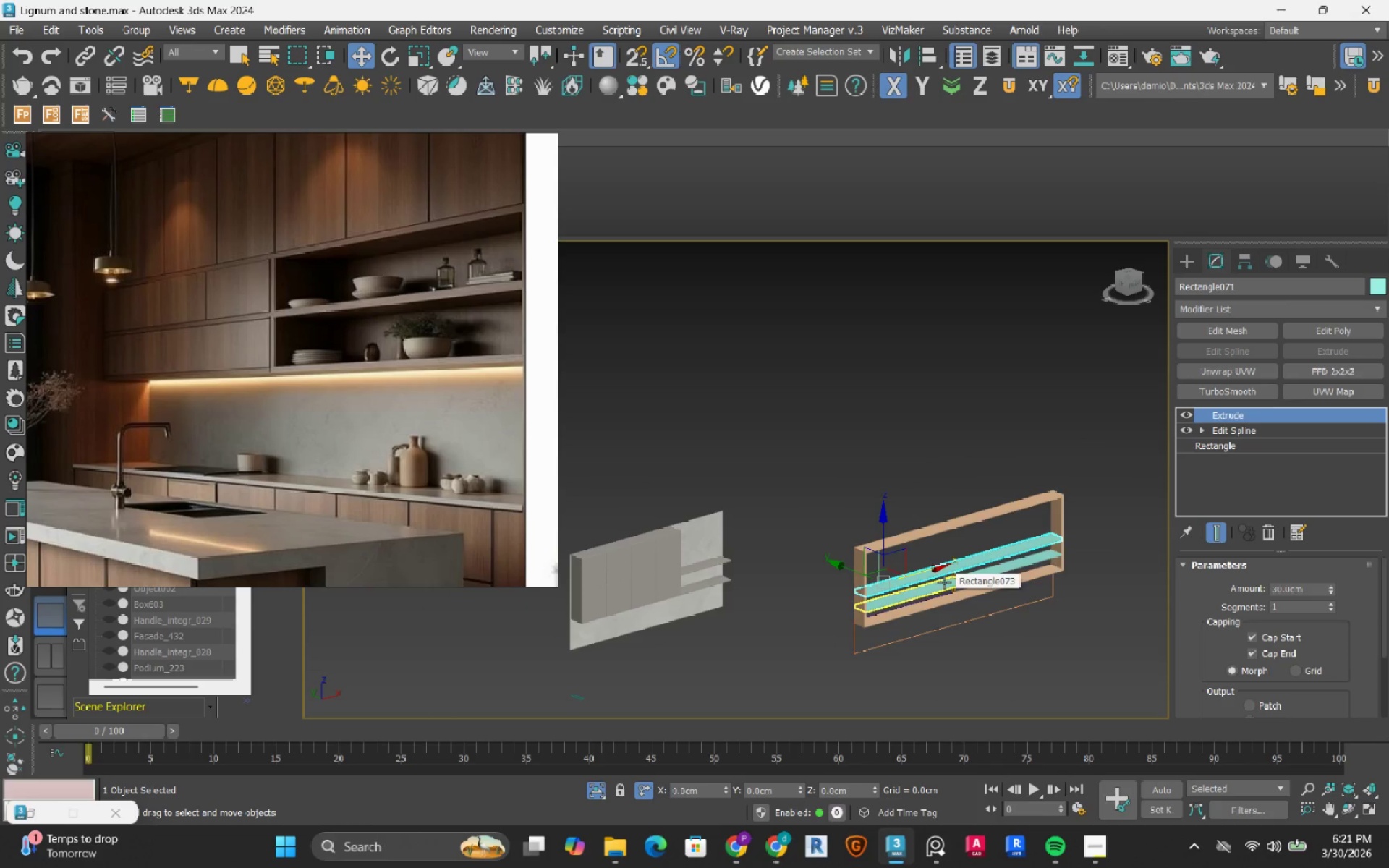 
scroll: coordinate [806, 536], scroll_direction: up, amount: 4.0
 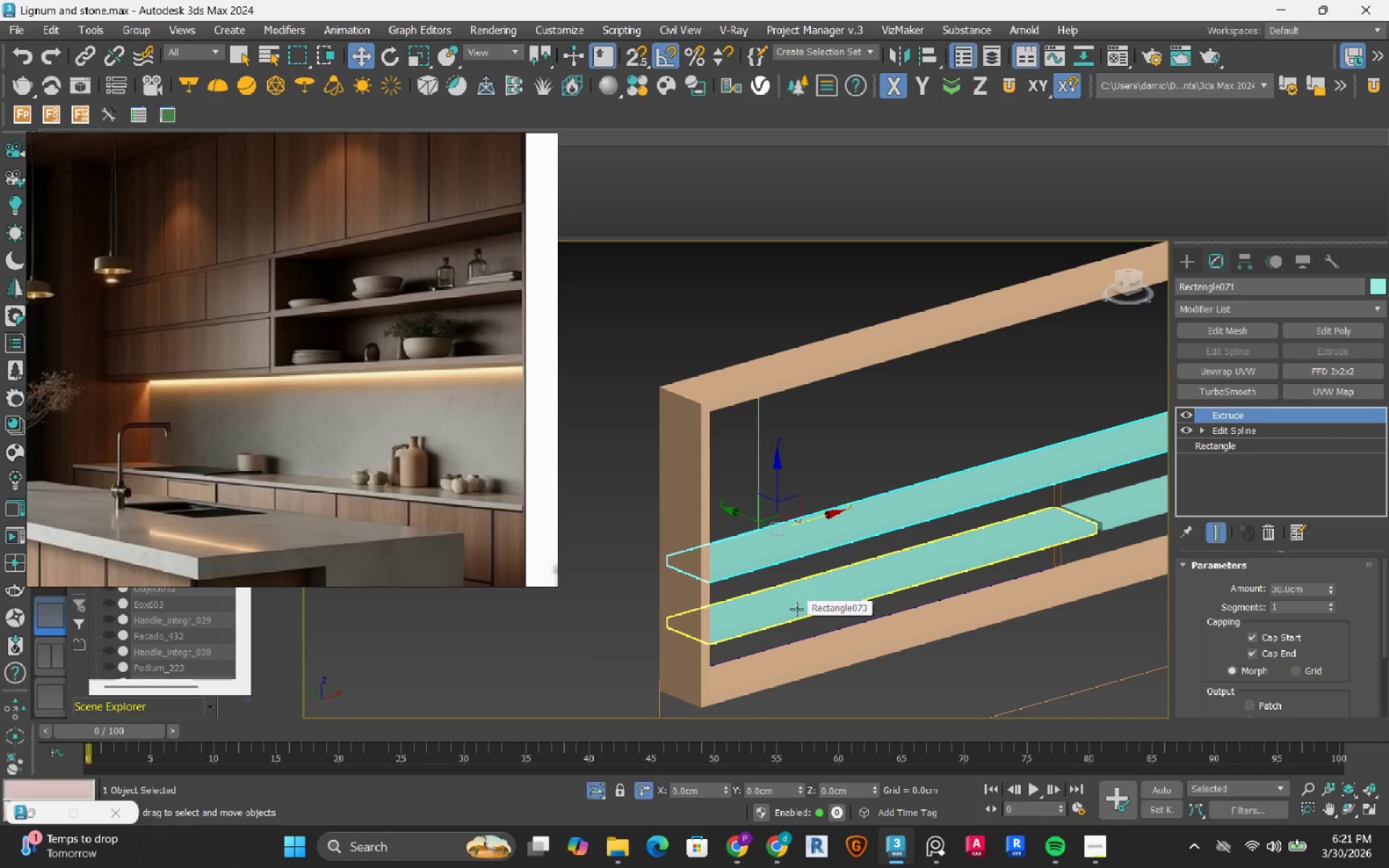 
scroll: coordinate [797, 609], scroll_direction: down, amount: 2.0
 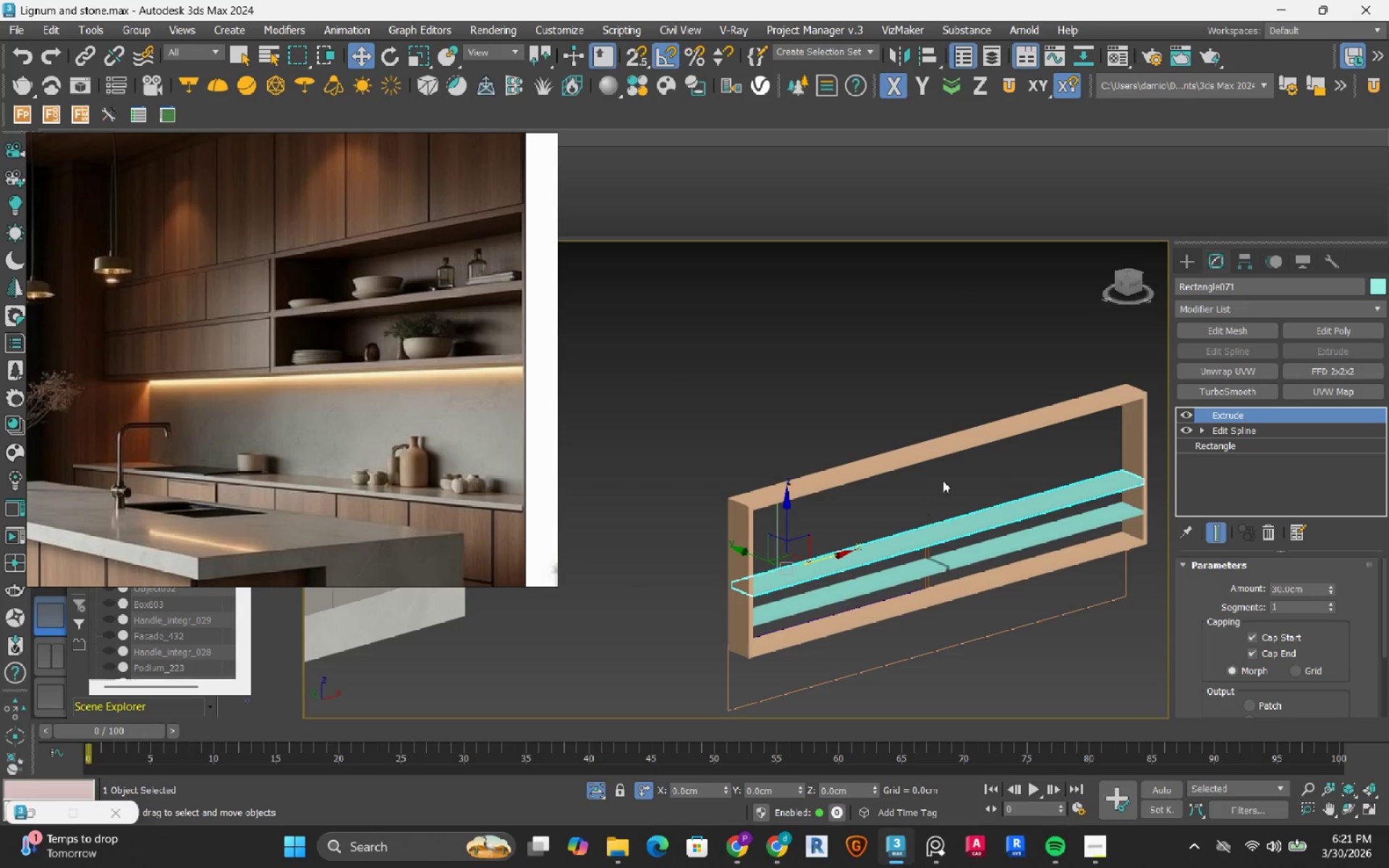 
left_click([945, 476])
 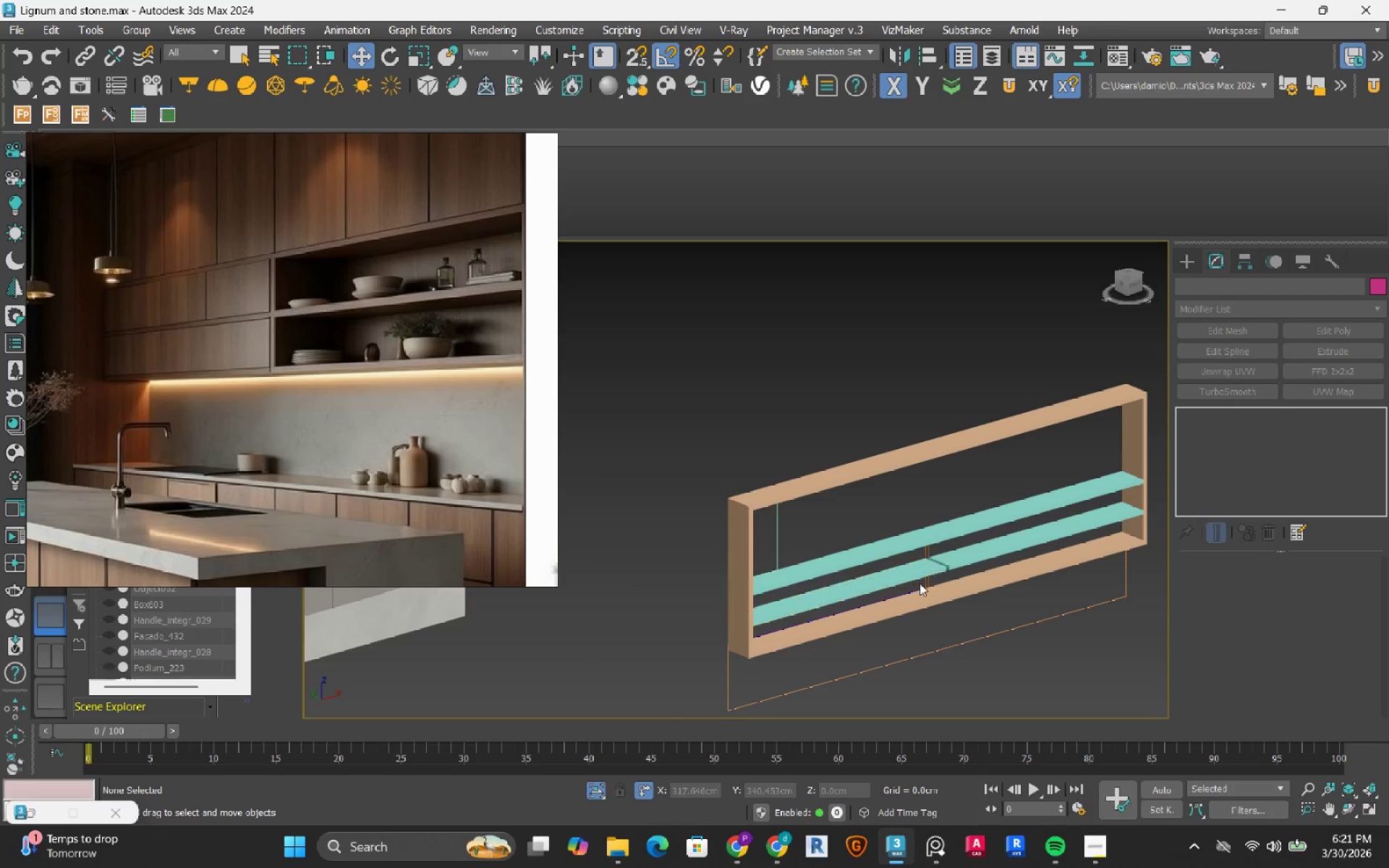 
scroll: coordinate [919, 583], scroll_direction: up, amount: 3.0
 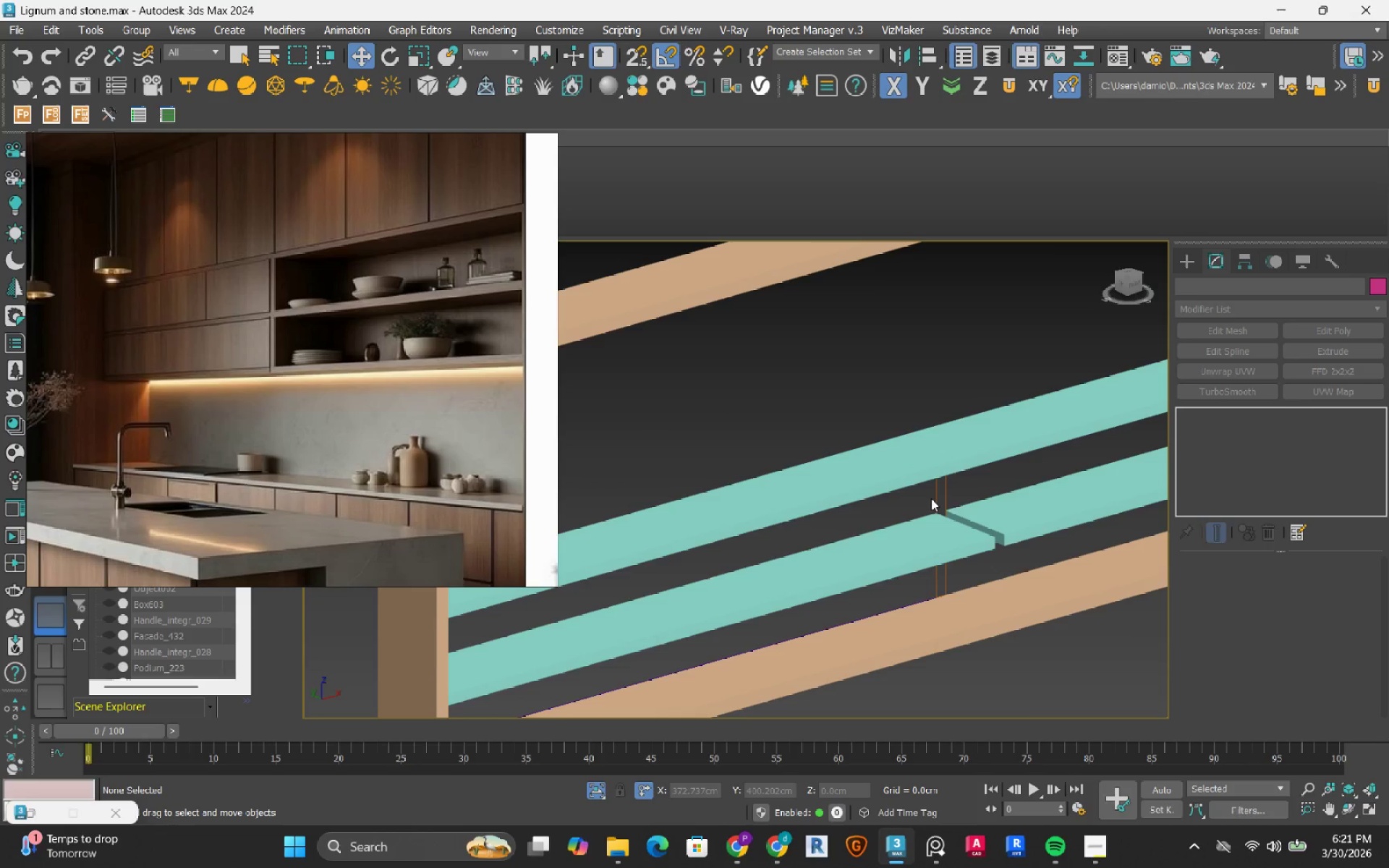 
left_click([938, 499])
 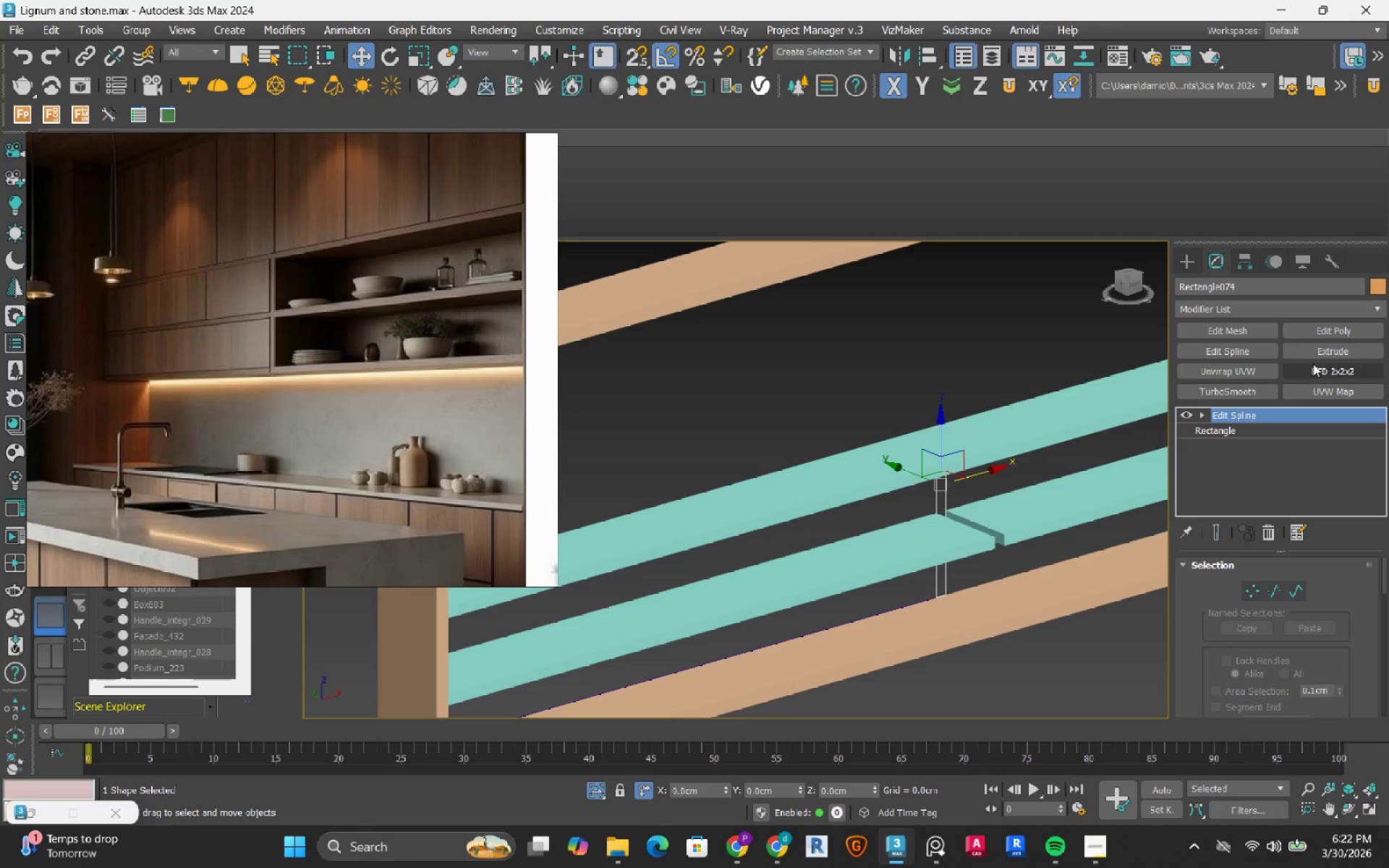 
left_click([1327, 352])
 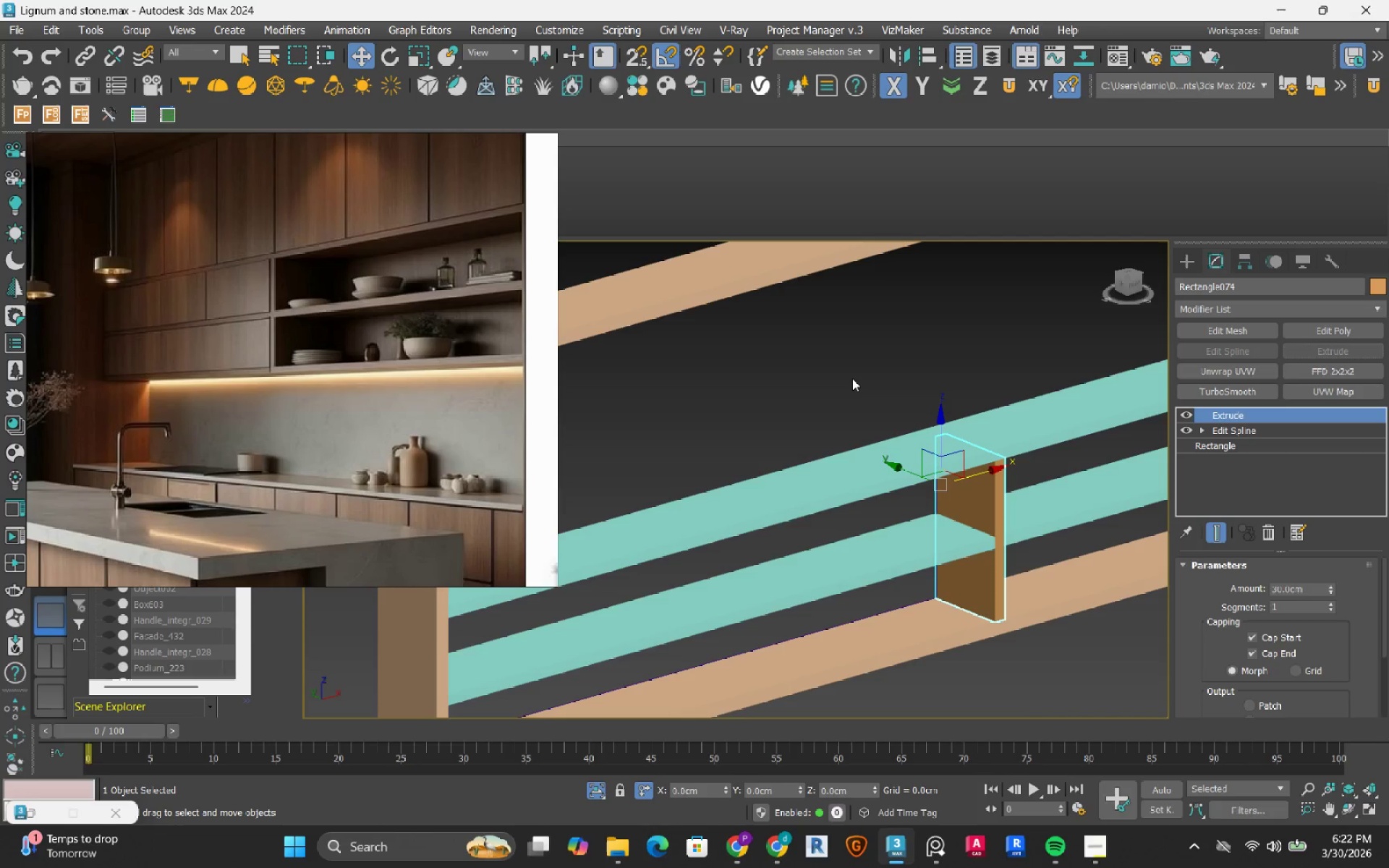 
left_click([852, 378])
 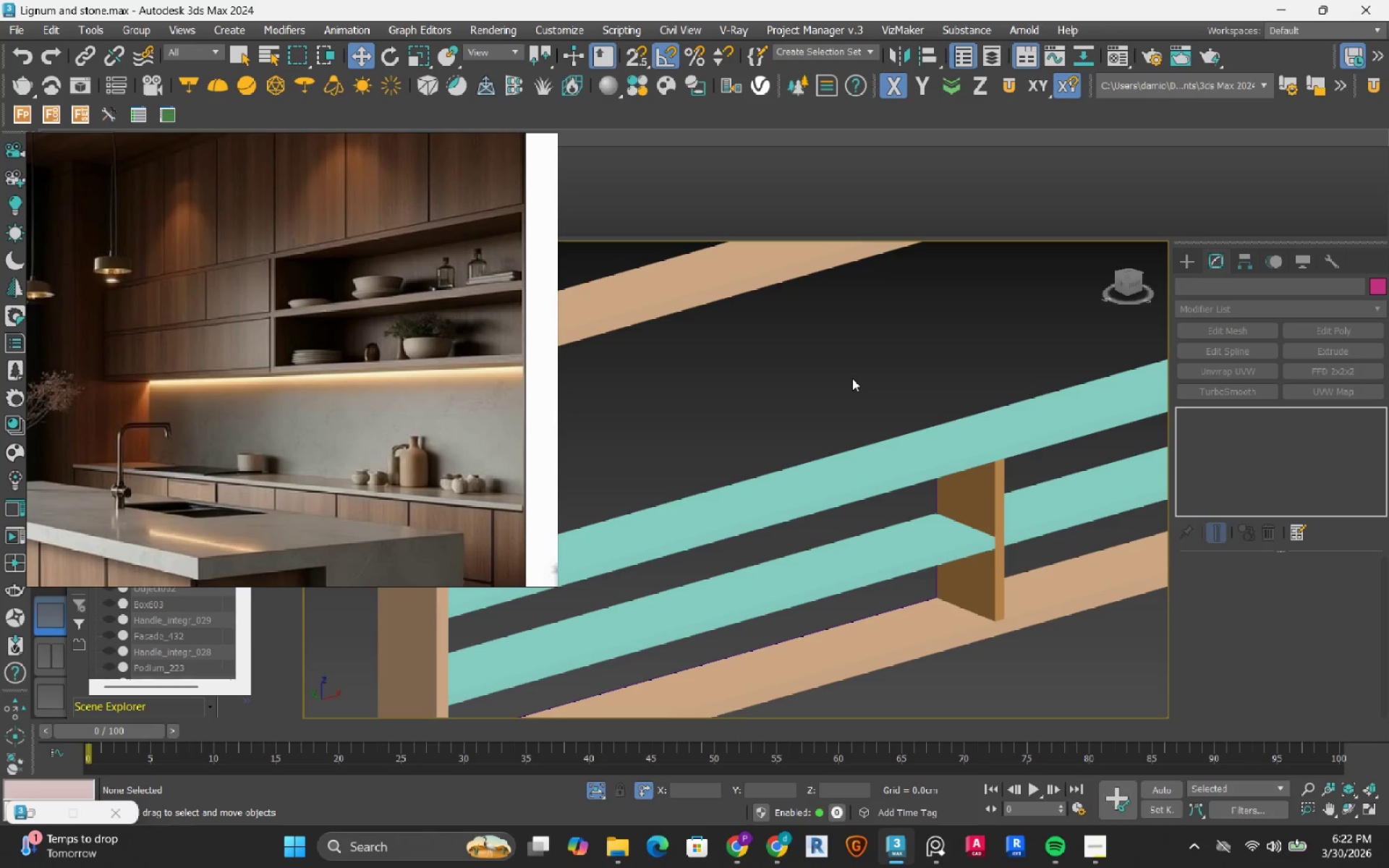 
hold_key(key=AltLeft, duration=1.17)
 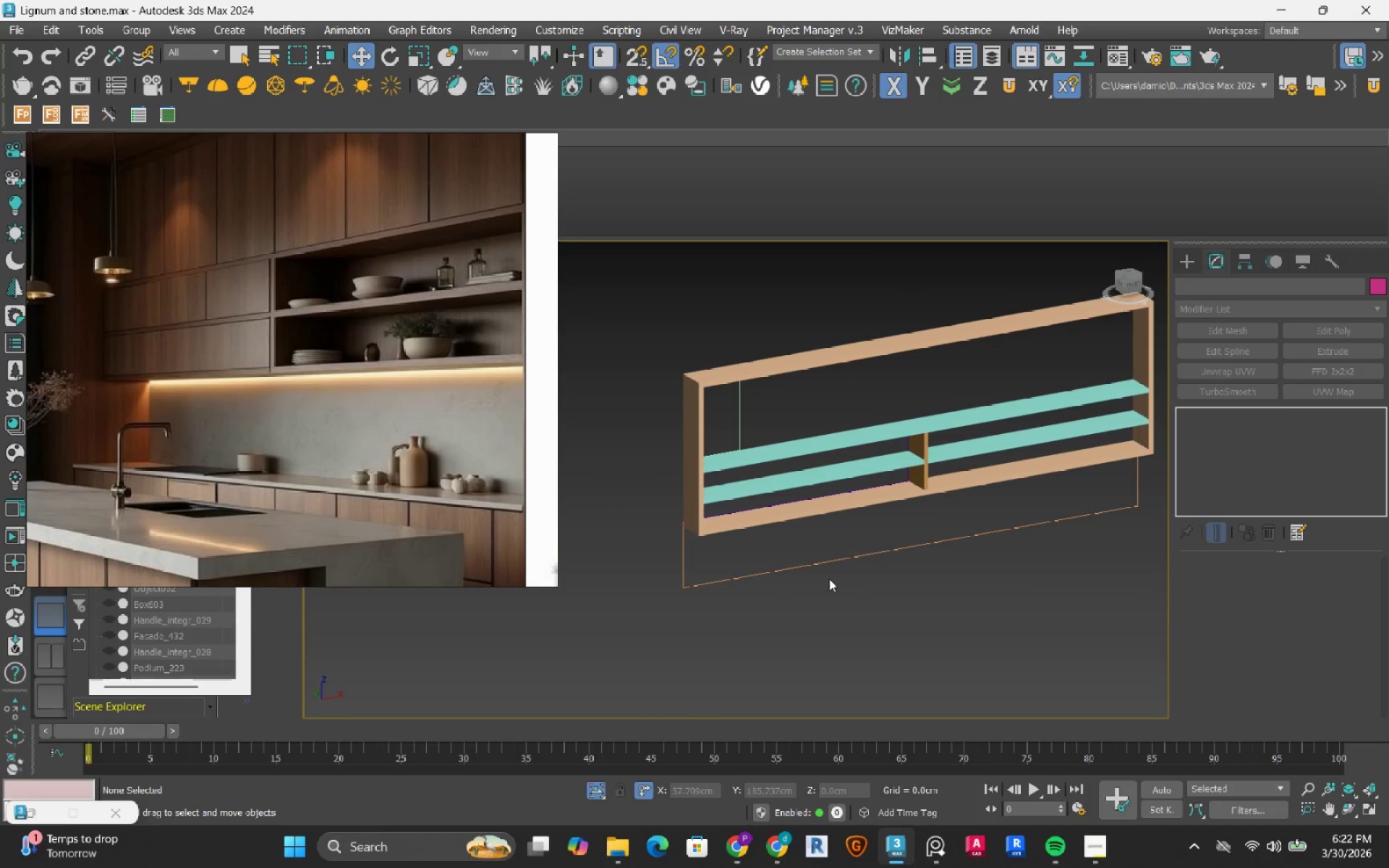 
scroll: coordinate [866, 401], scroll_direction: down, amount: 3.0
 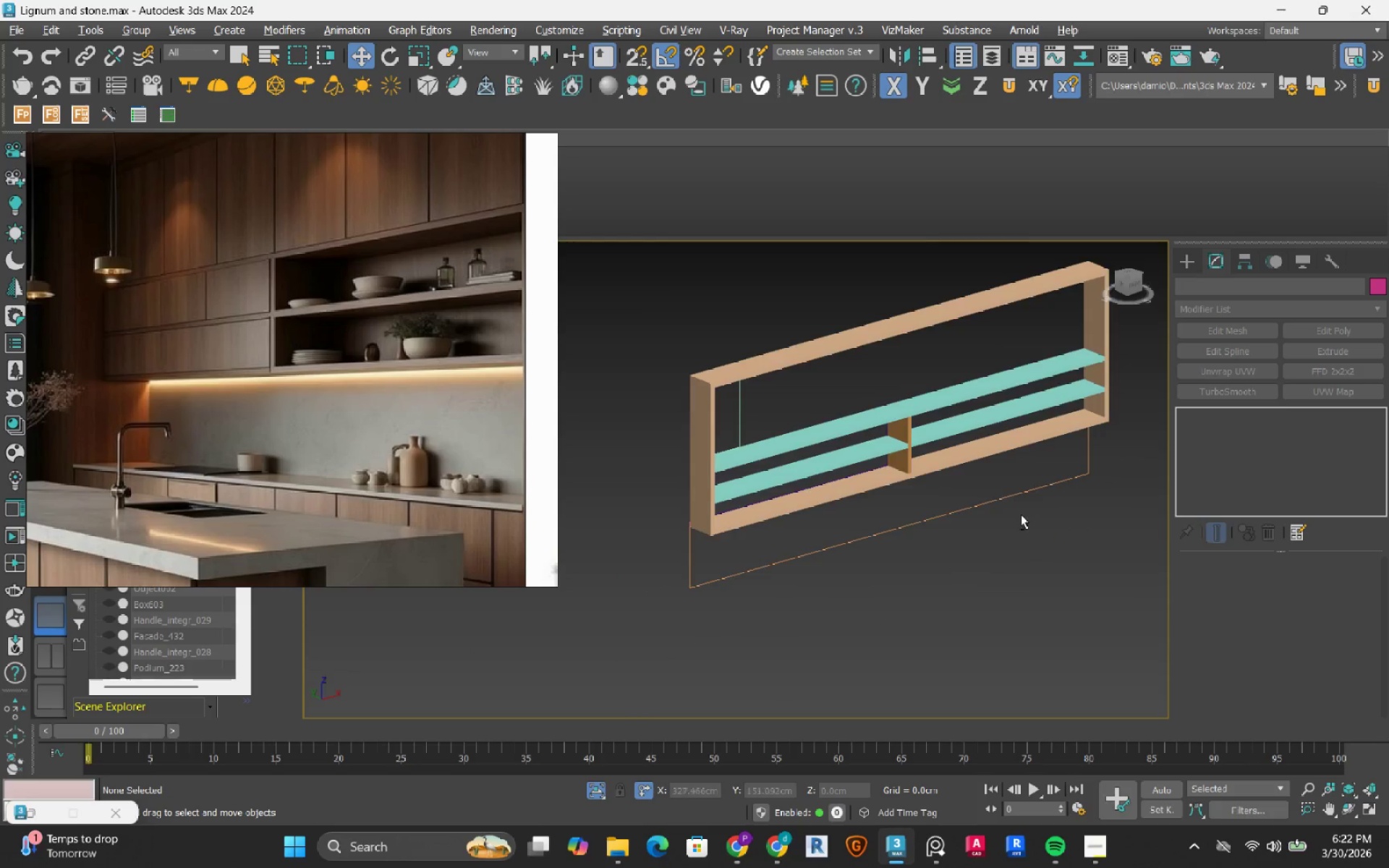 
wait(6.19)
 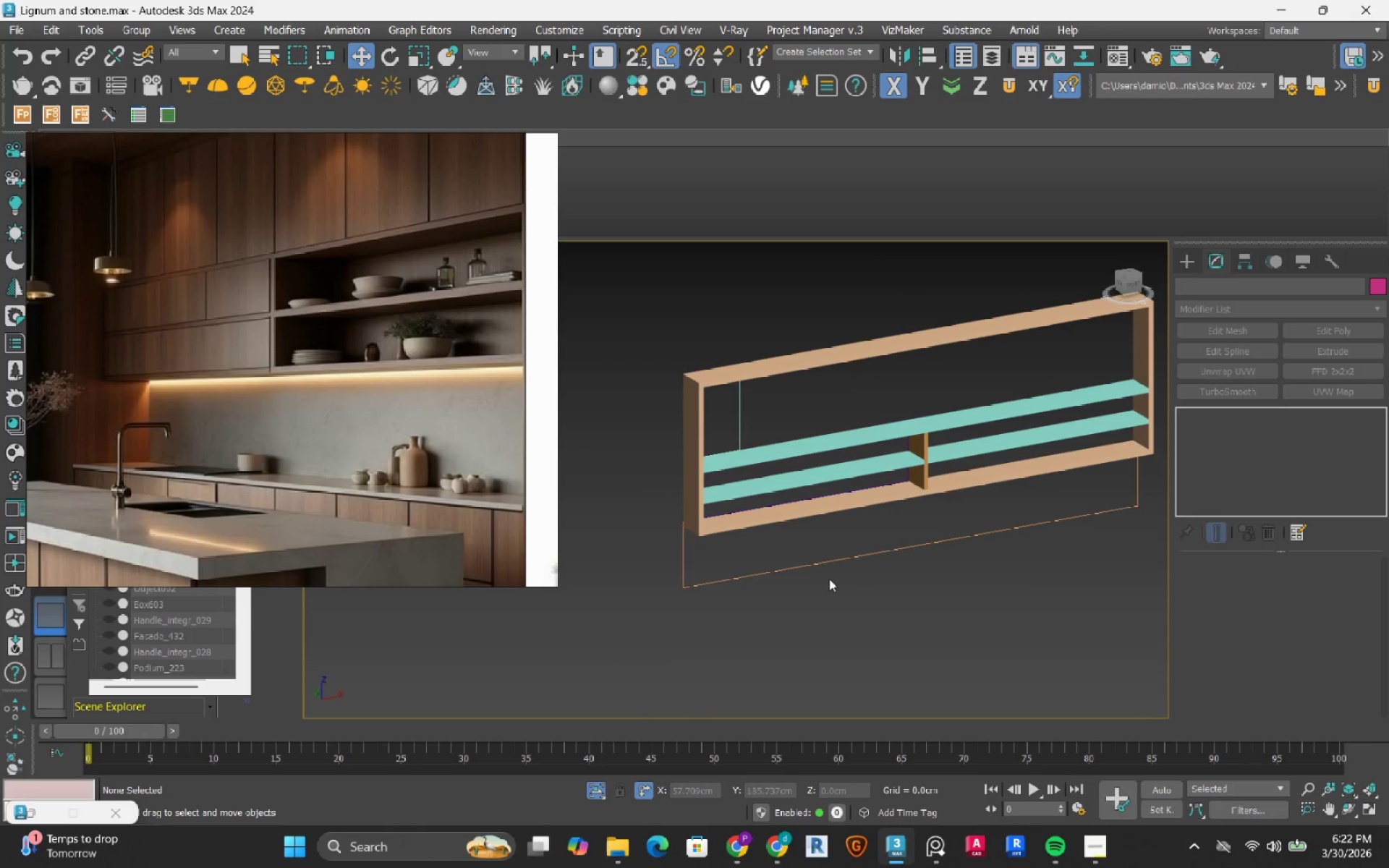 
left_click([1139, 286])
 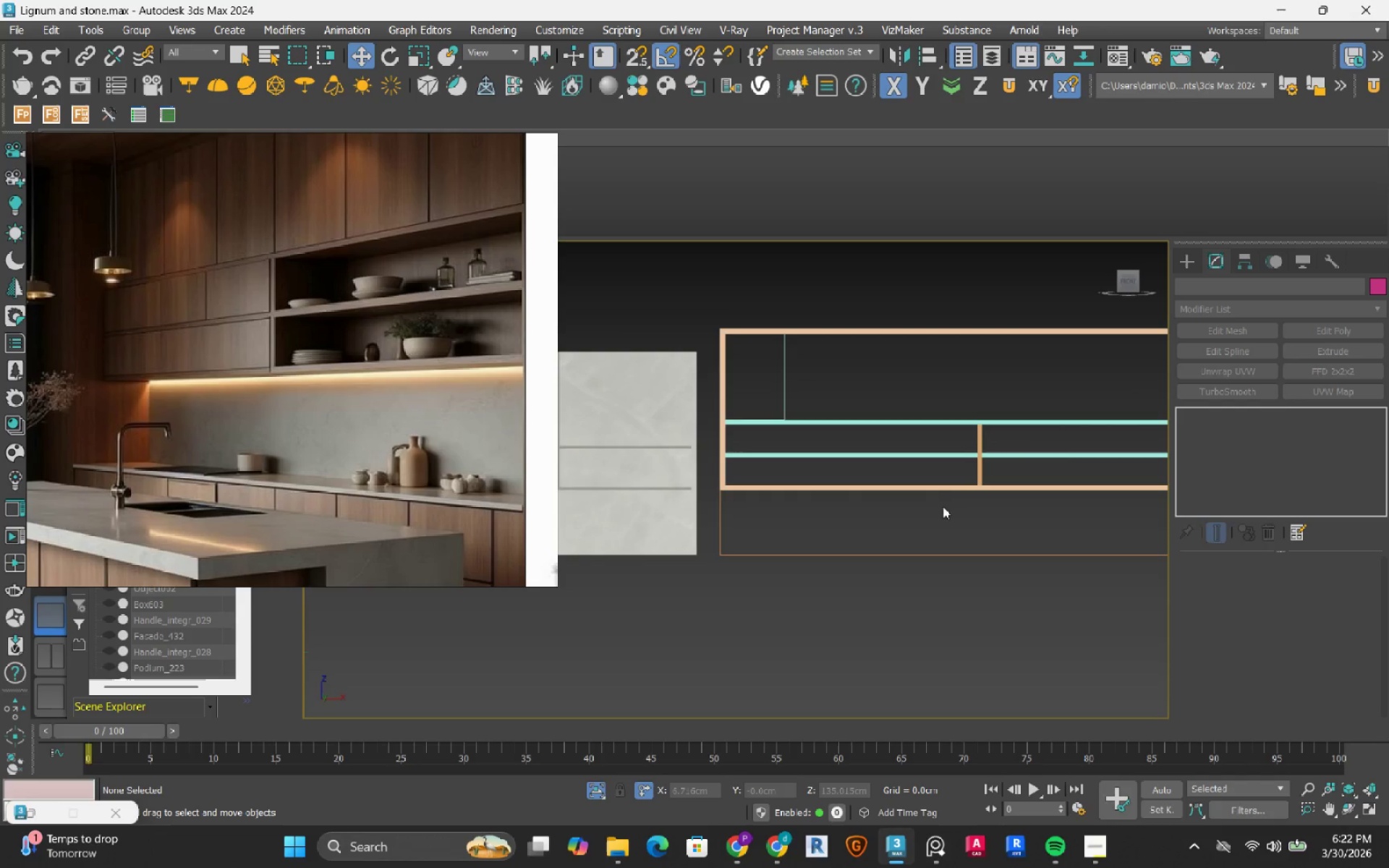 
wait(7.36)
 